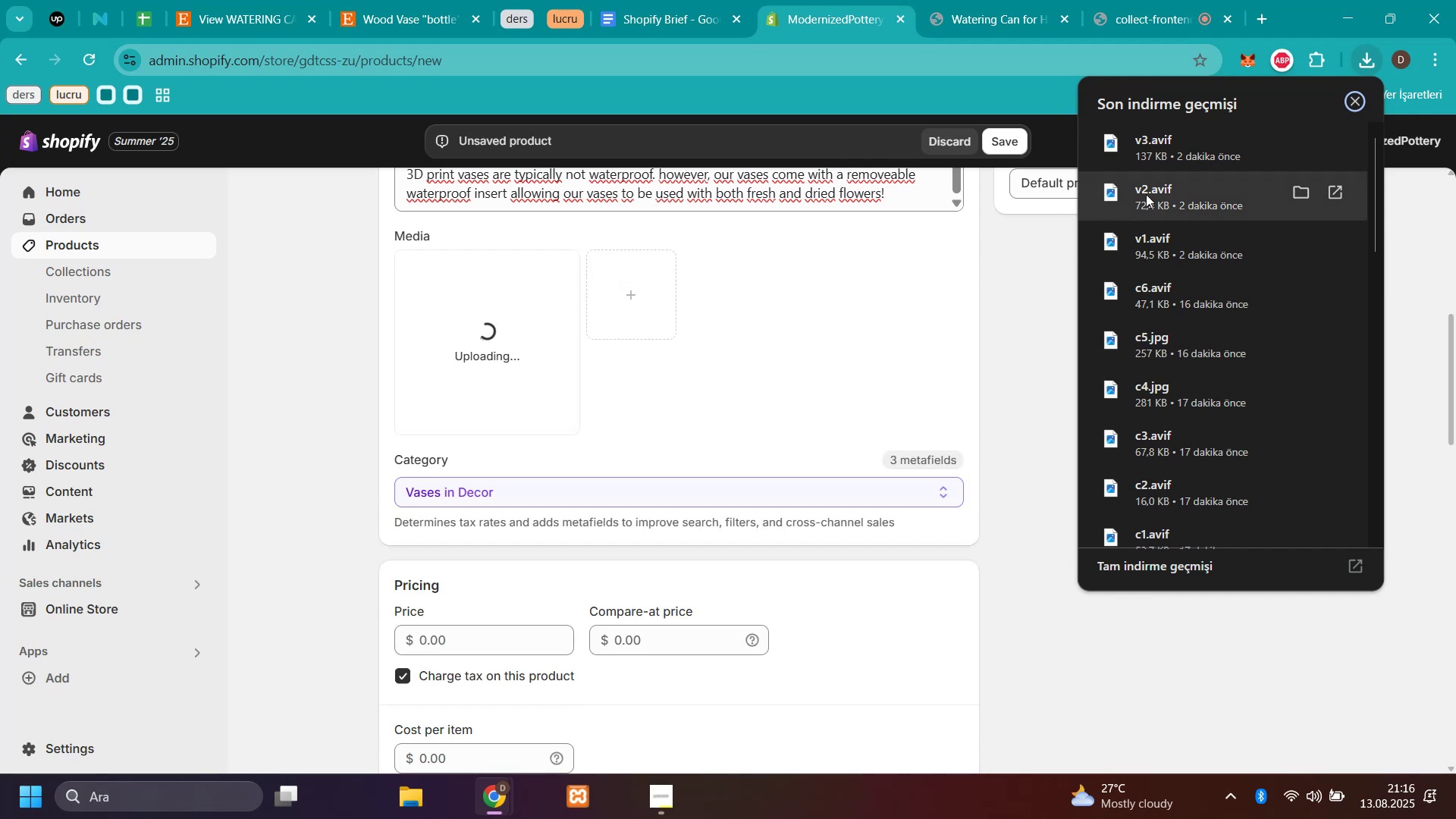 
left_click_drag(start_coordinate=[1146, 194], to_coordinate=[624, 355])
 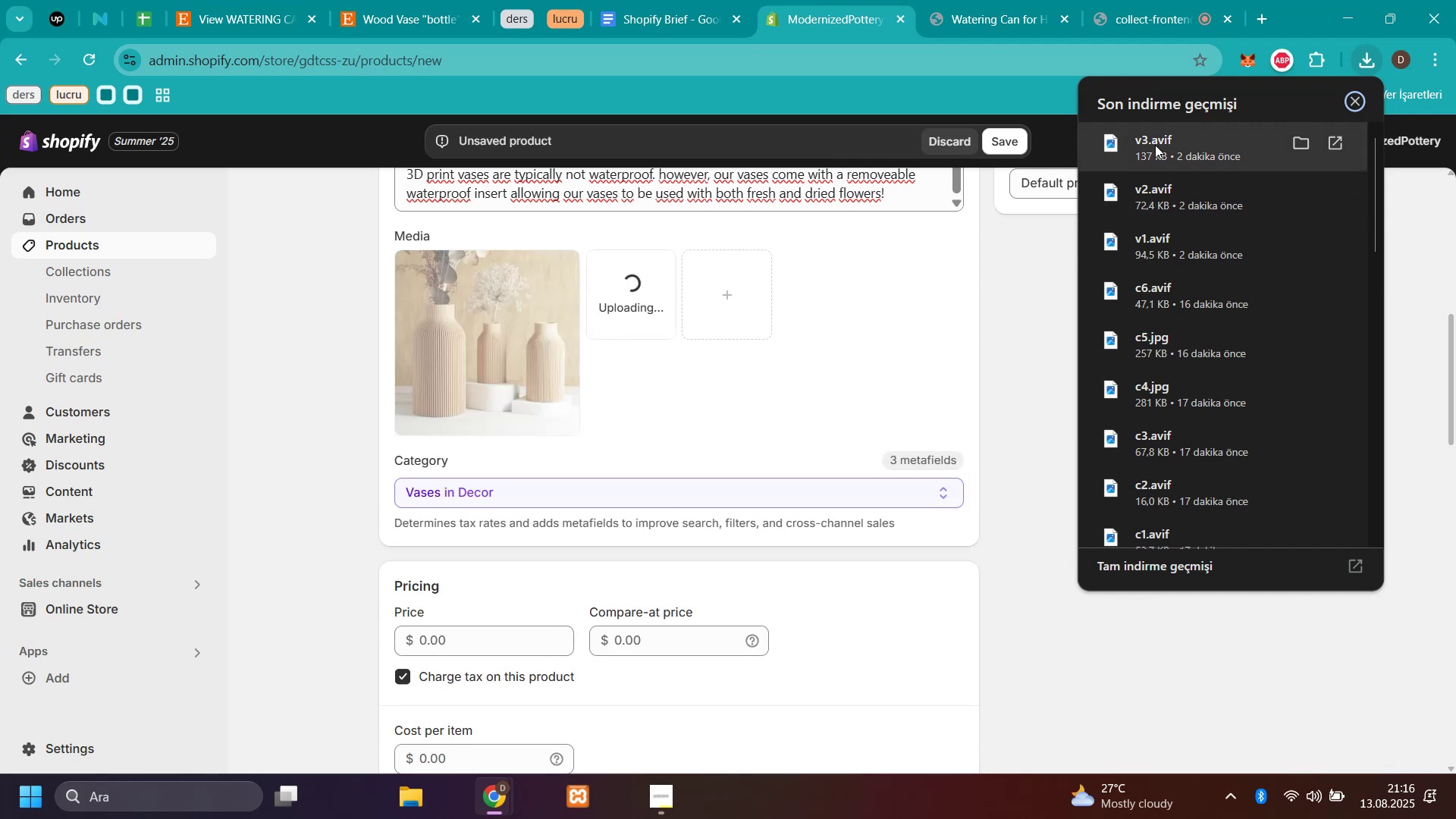 
left_click_drag(start_coordinate=[1155, 145], to_coordinate=[925, 315])
 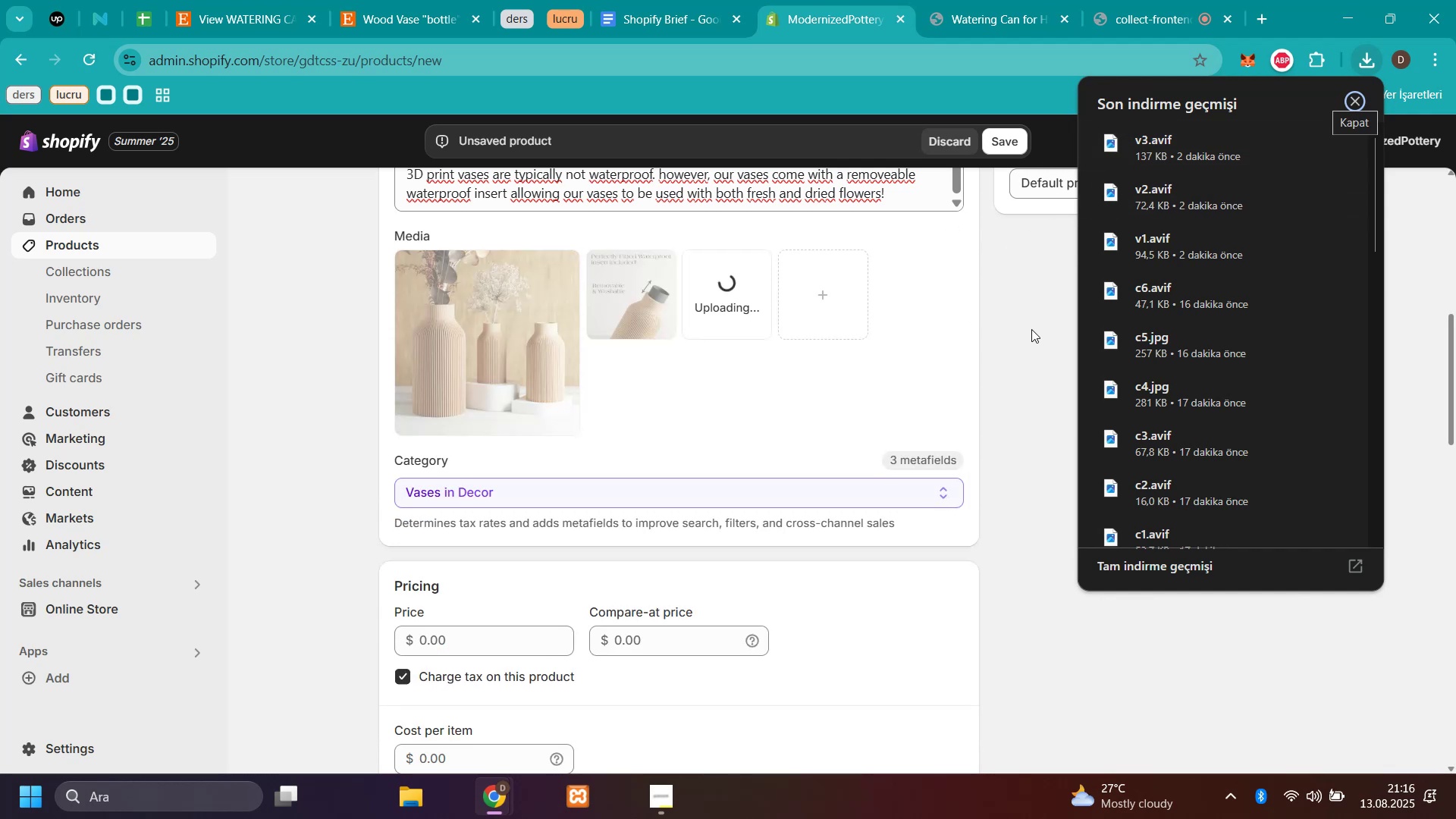 
left_click([1031, 329])
 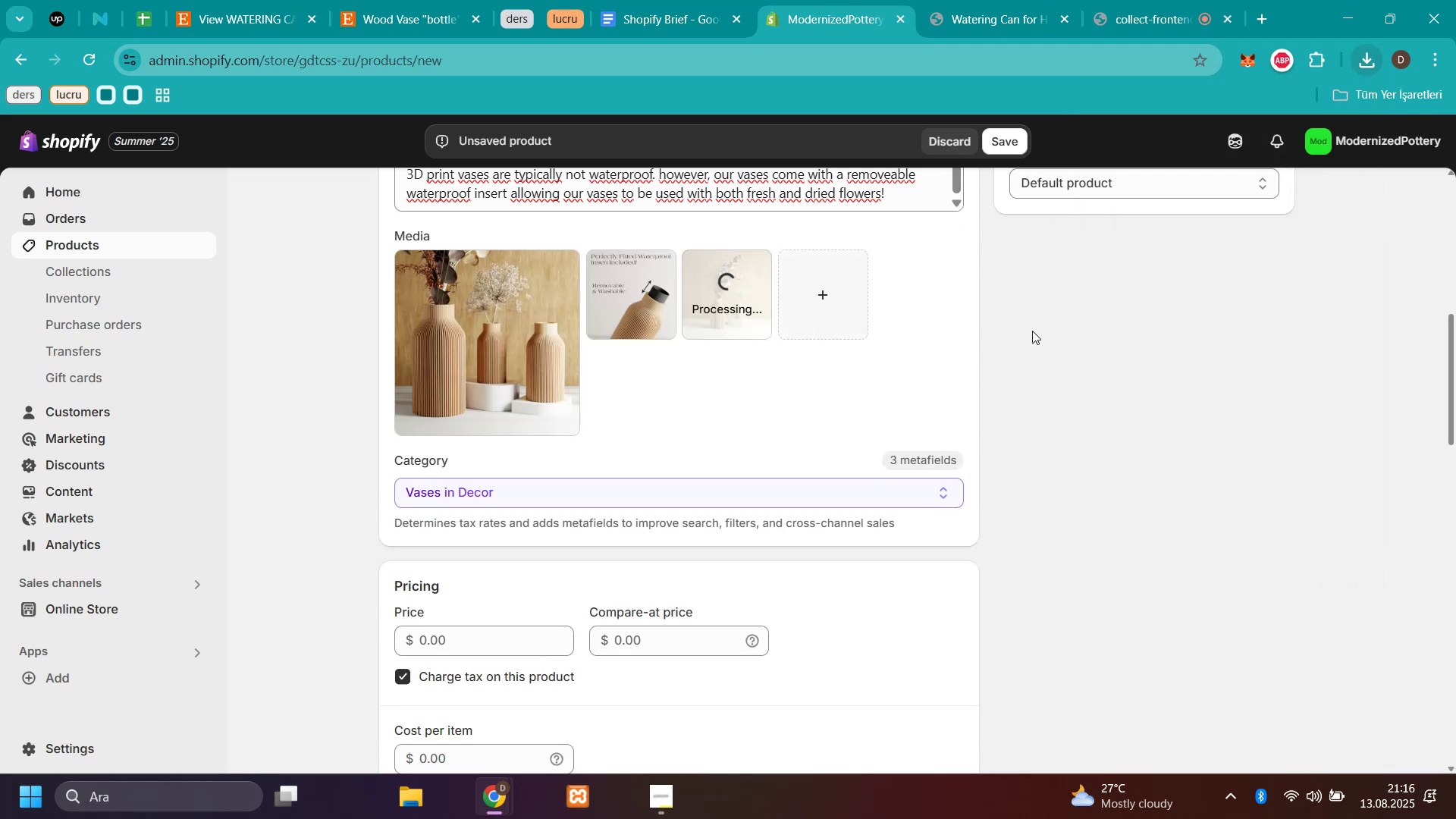 
scroll: coordinate [1119, 366], scroll_direction: up, amount: 4.0
 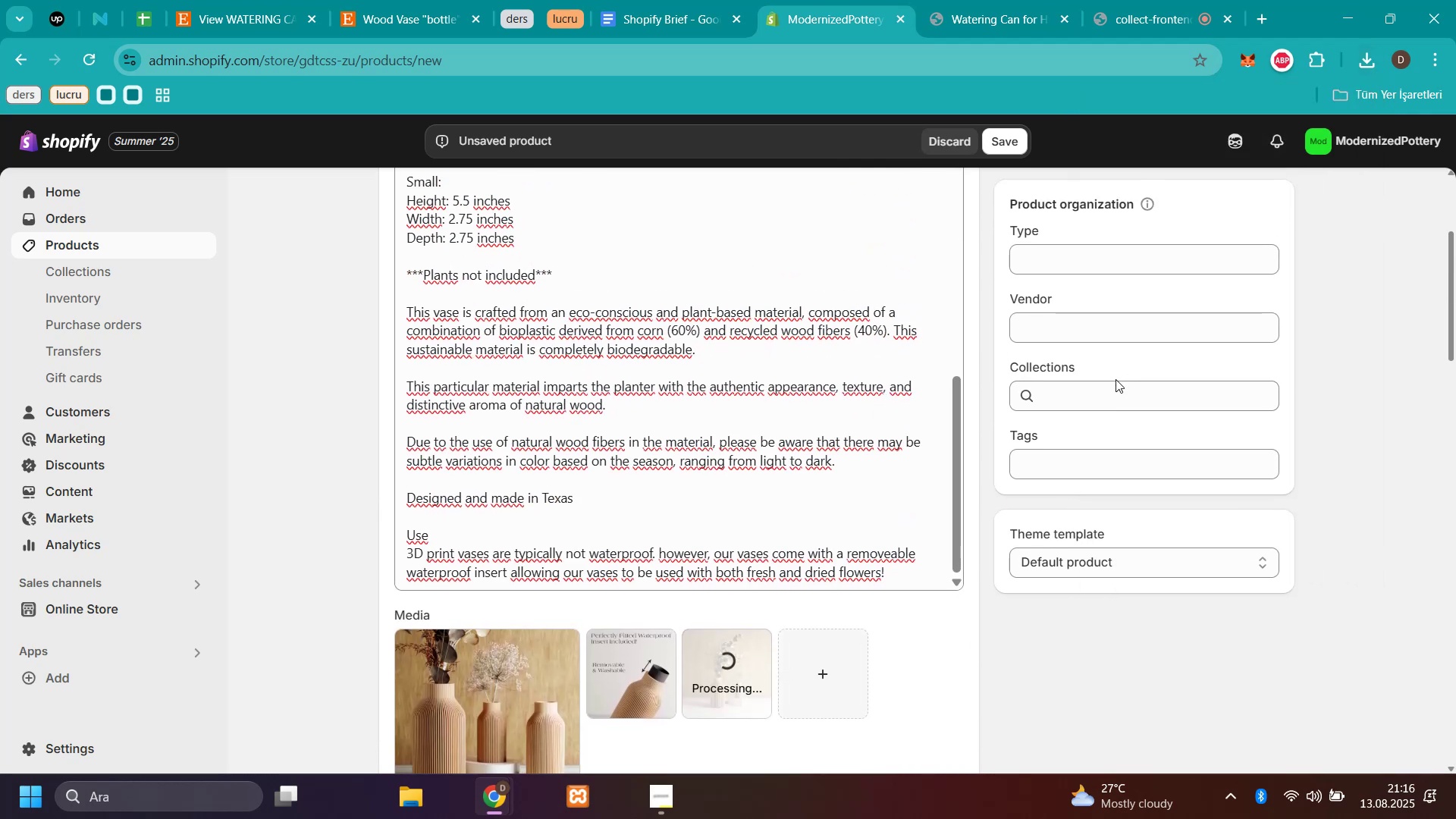 
double_click([1111, 391])
 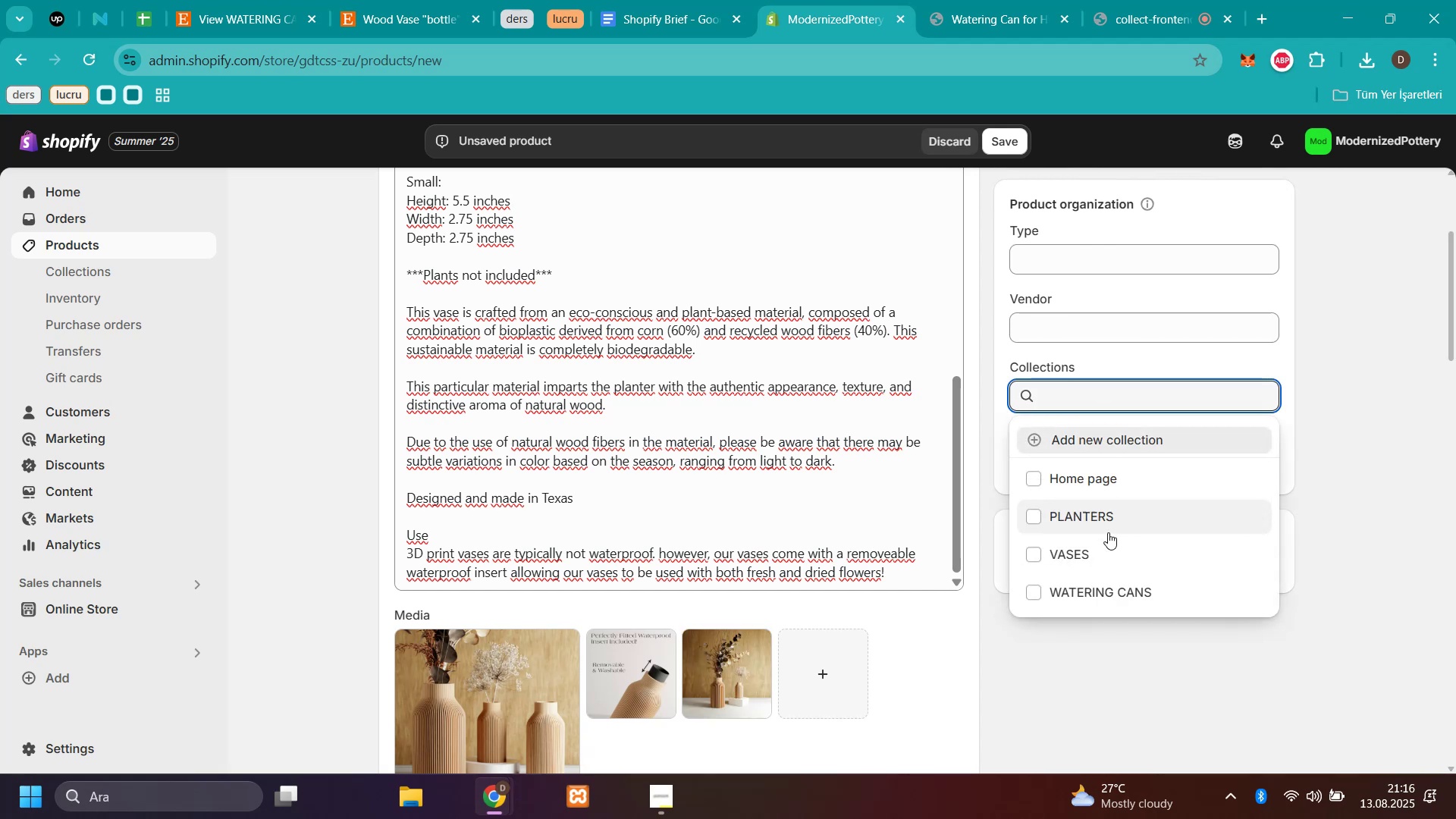 
left_click([1094, 551])
 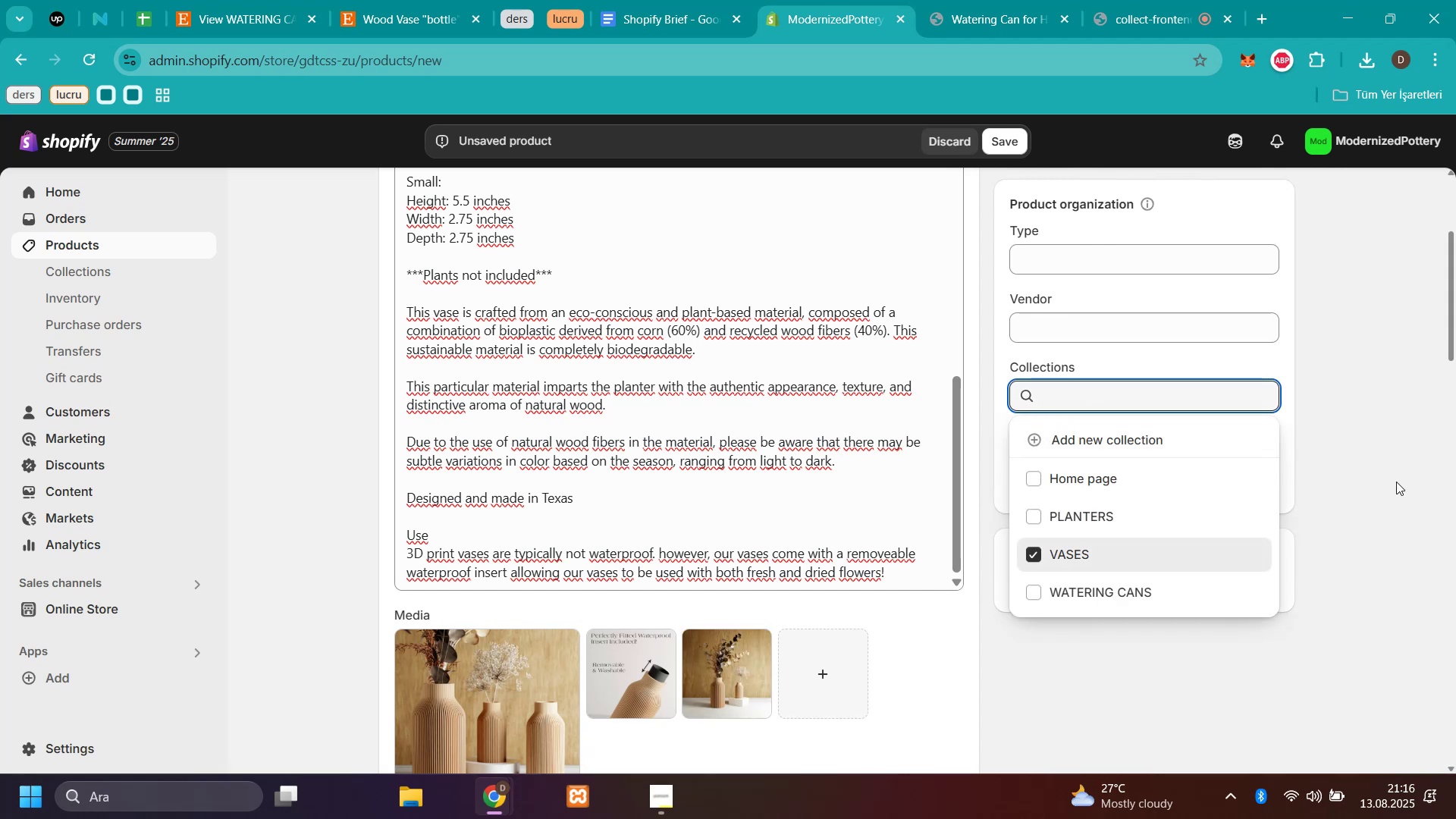 
left_click([1384, 481])
 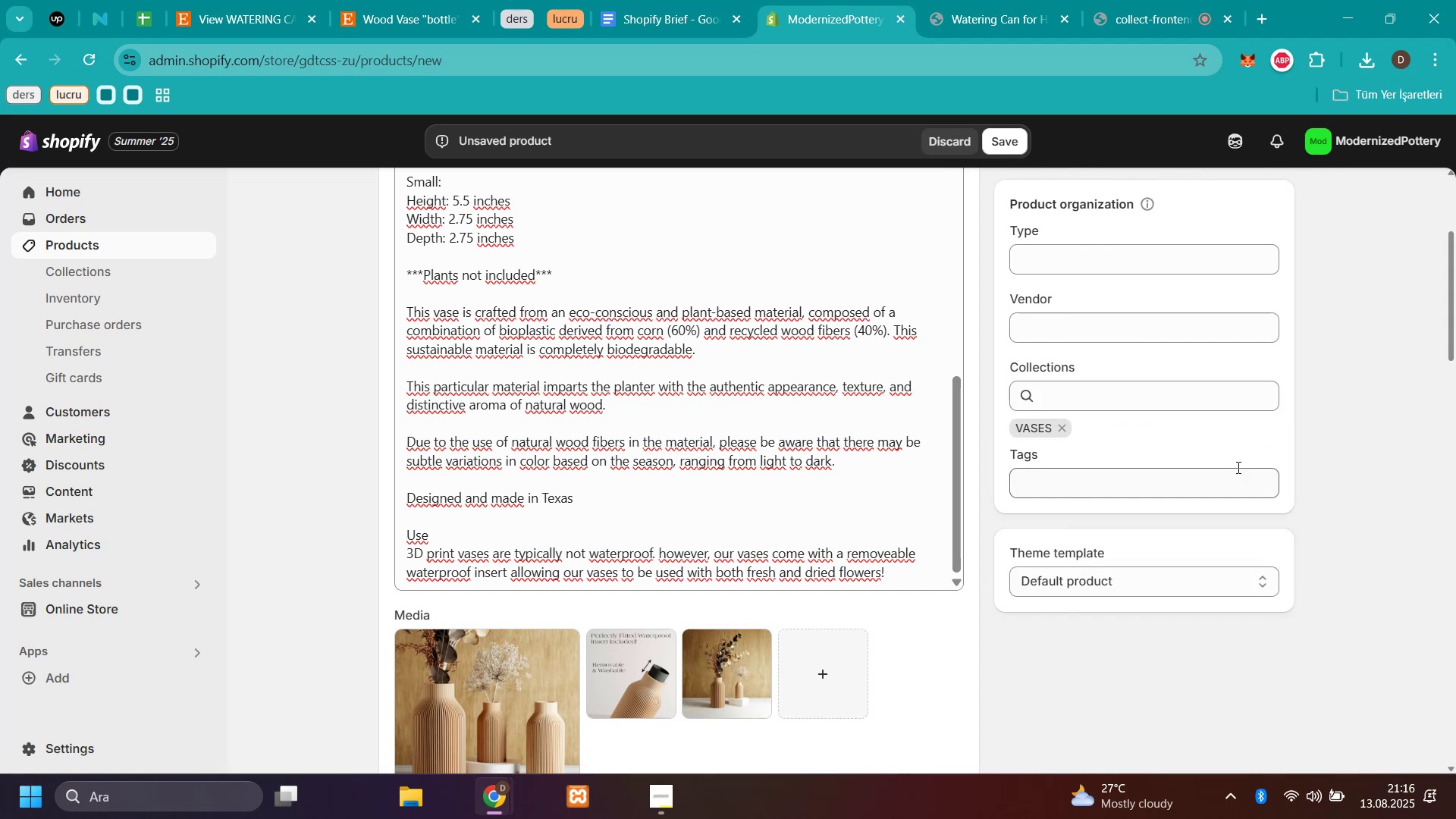 
scroll: coordinate [1009, 281], scroll_direction: up, amount: 8.0
 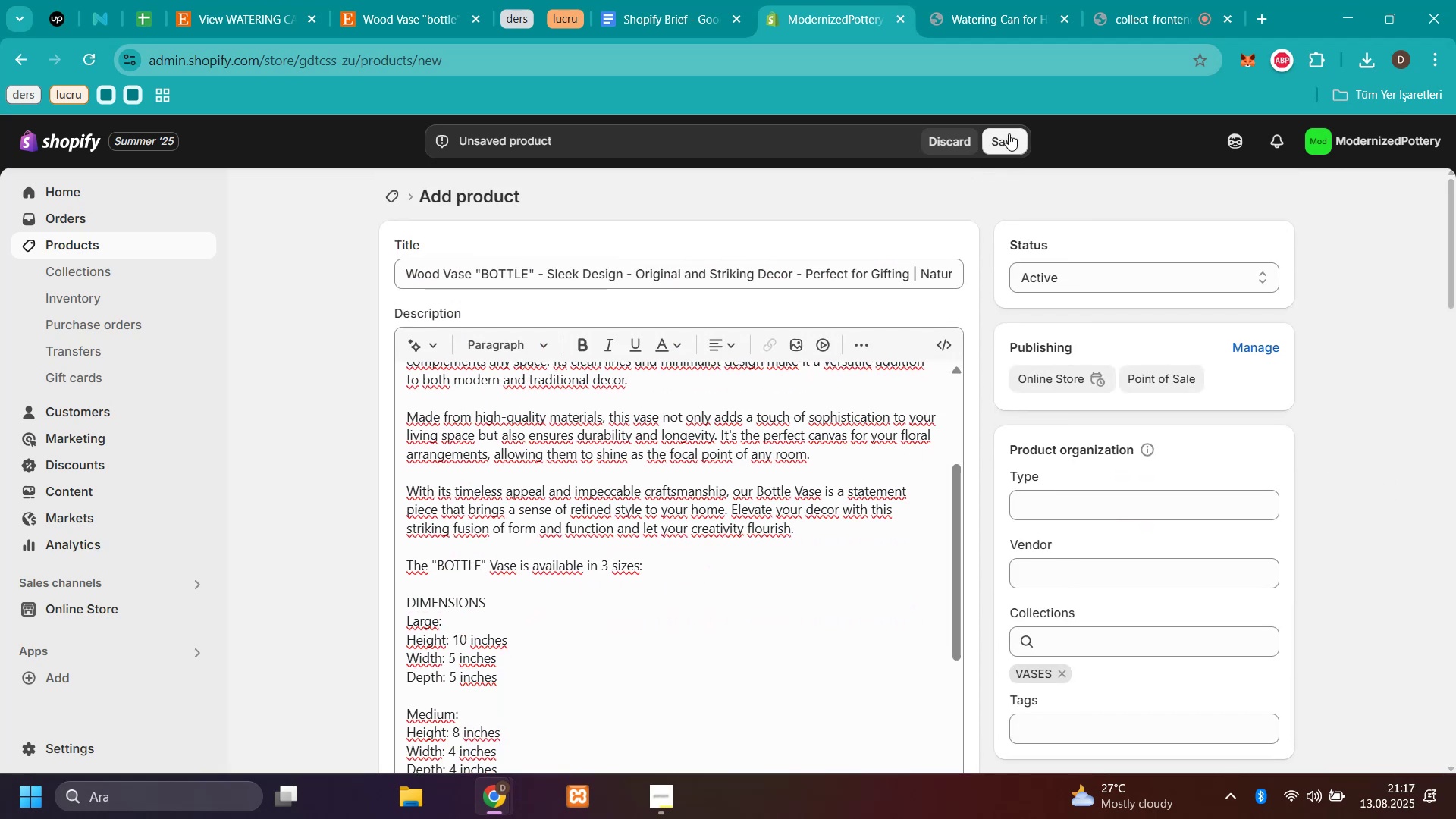 
left_click([1013, 135])
 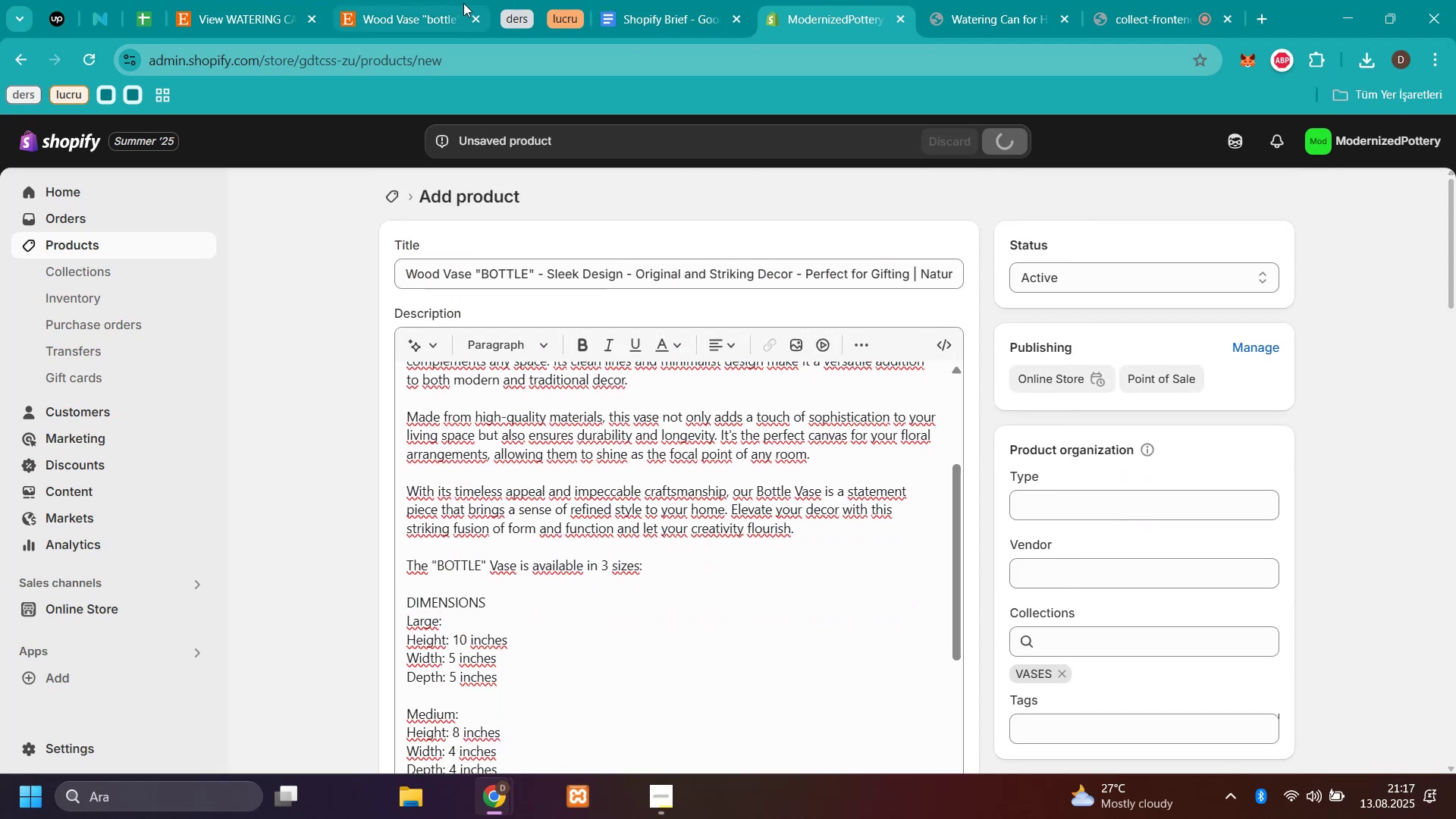 
left_click([472, 17])
 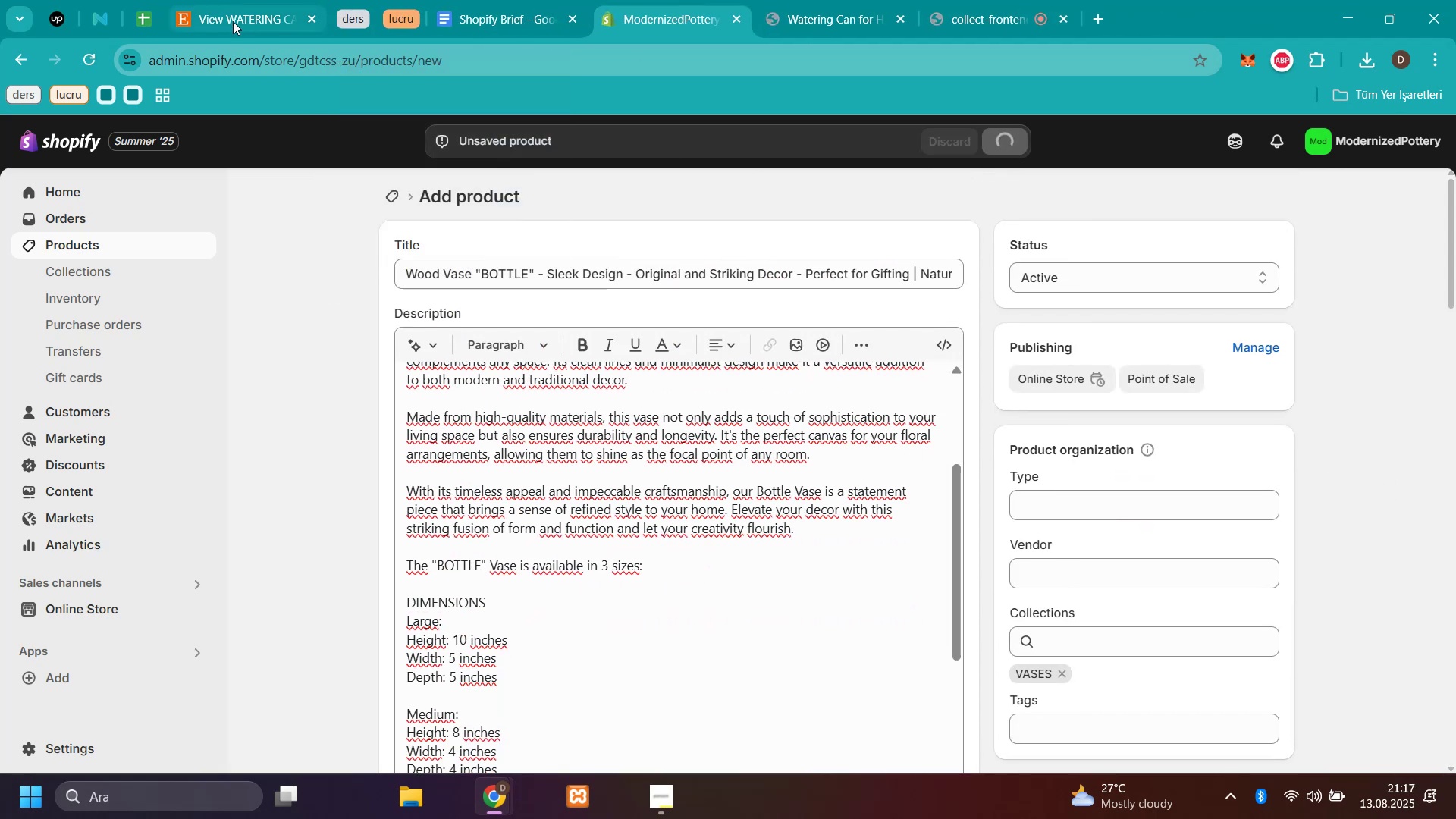 
left_click([232, 21])
 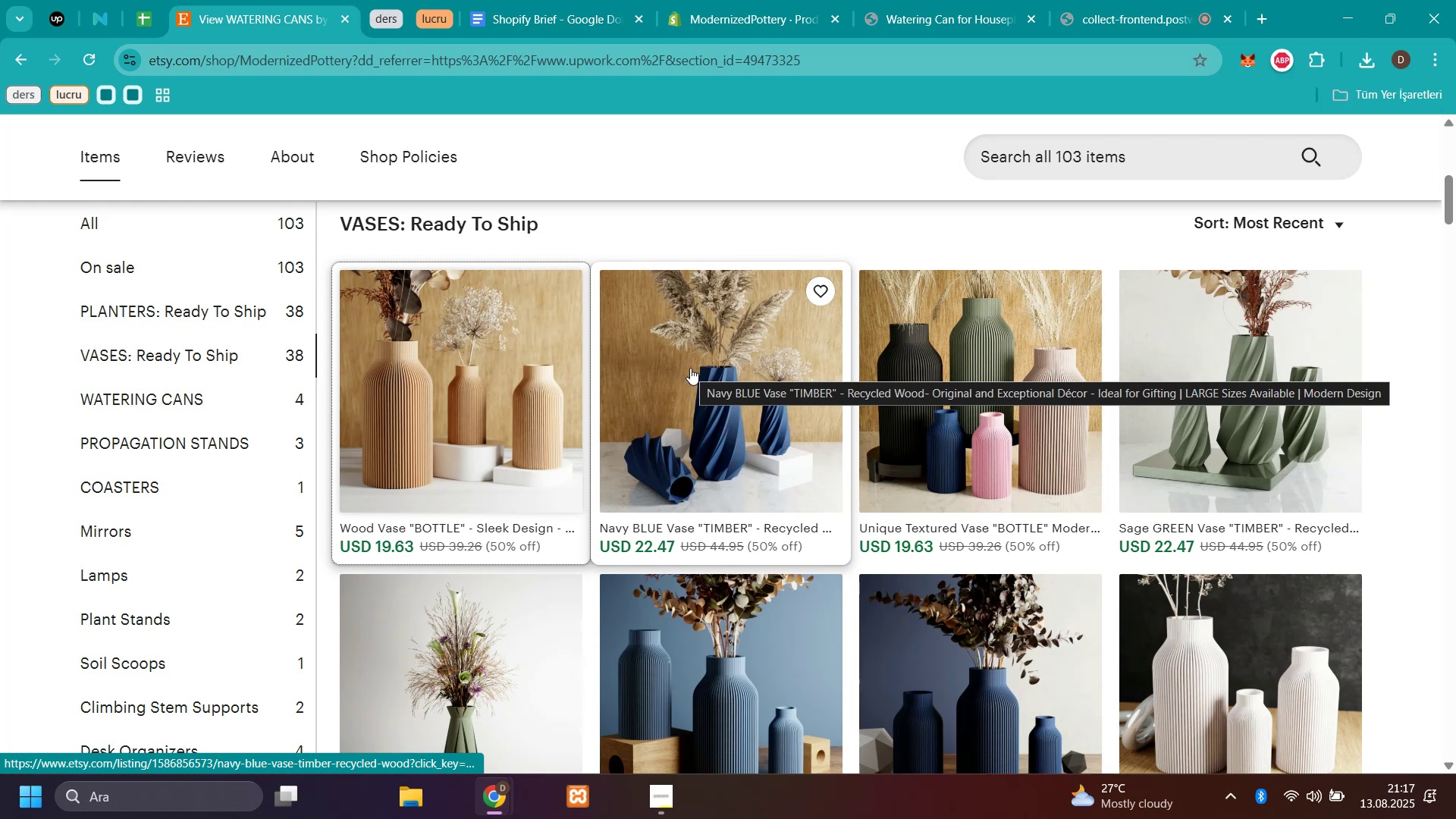 
scroll: coordinate [690, 368], scroll_direction: down, amount: 3.0
 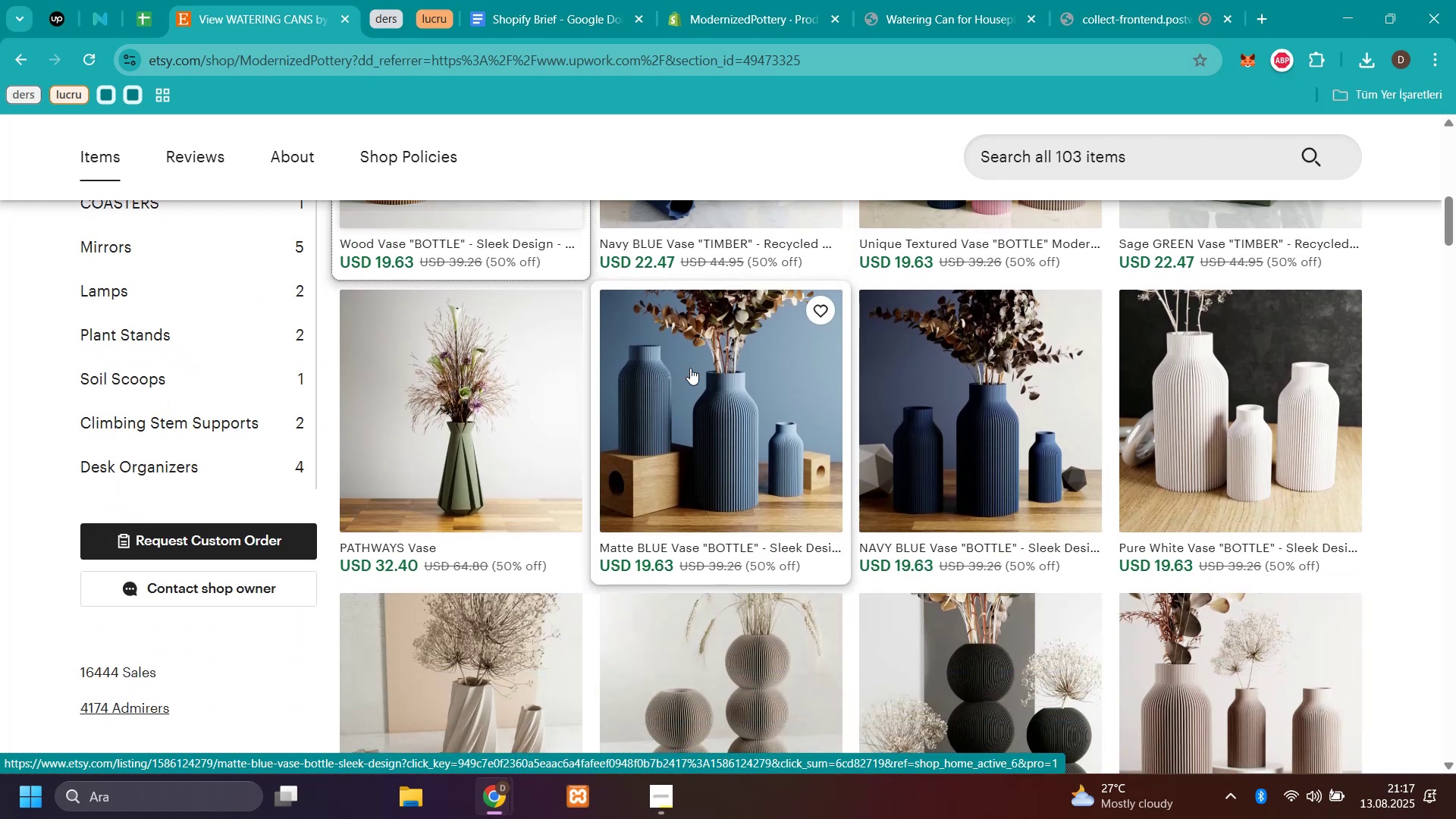 
scroll: coordinate [690, 368], scroll_direction: up, amount: 3.0
 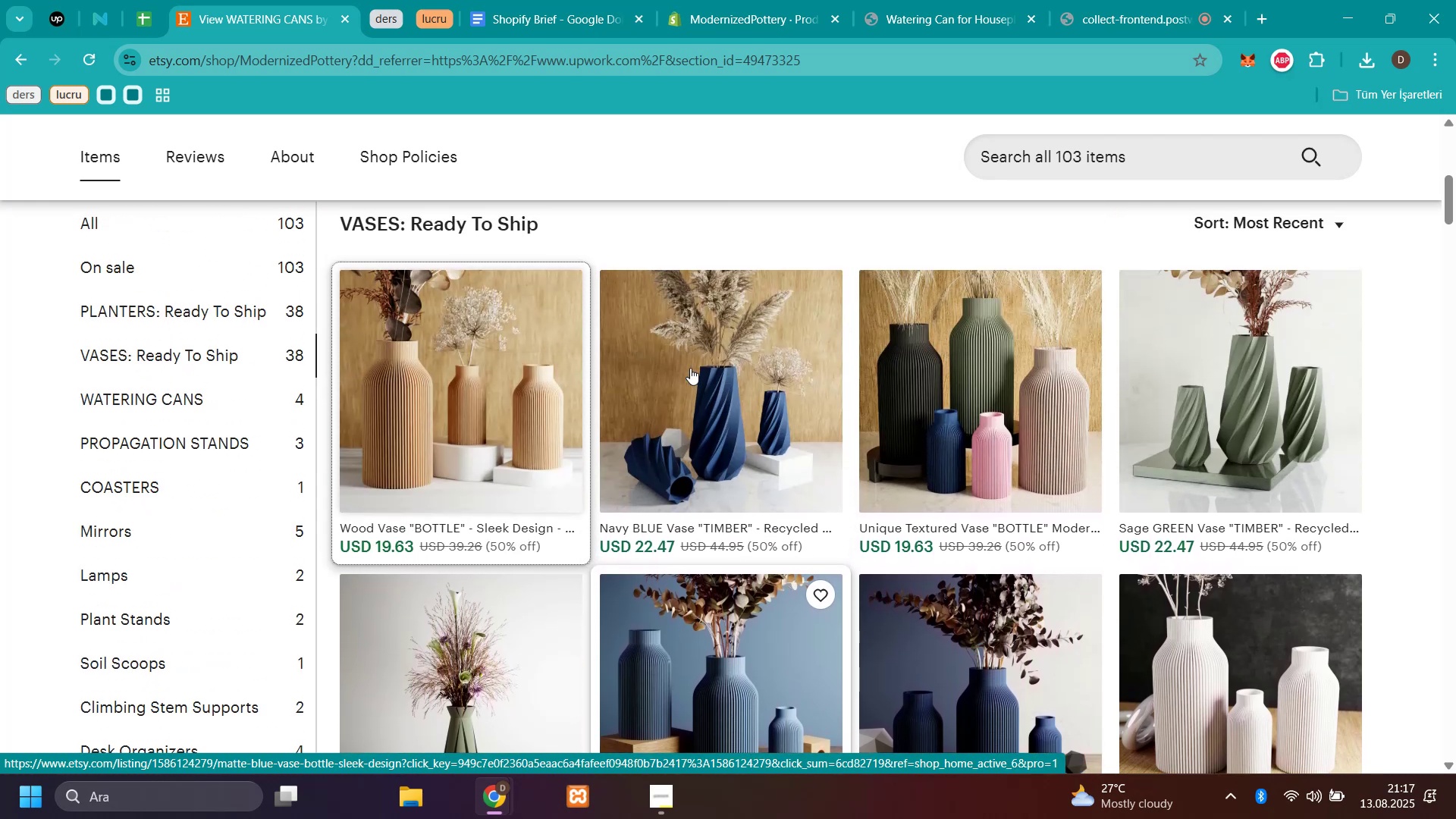 
left_click([690, 368])
 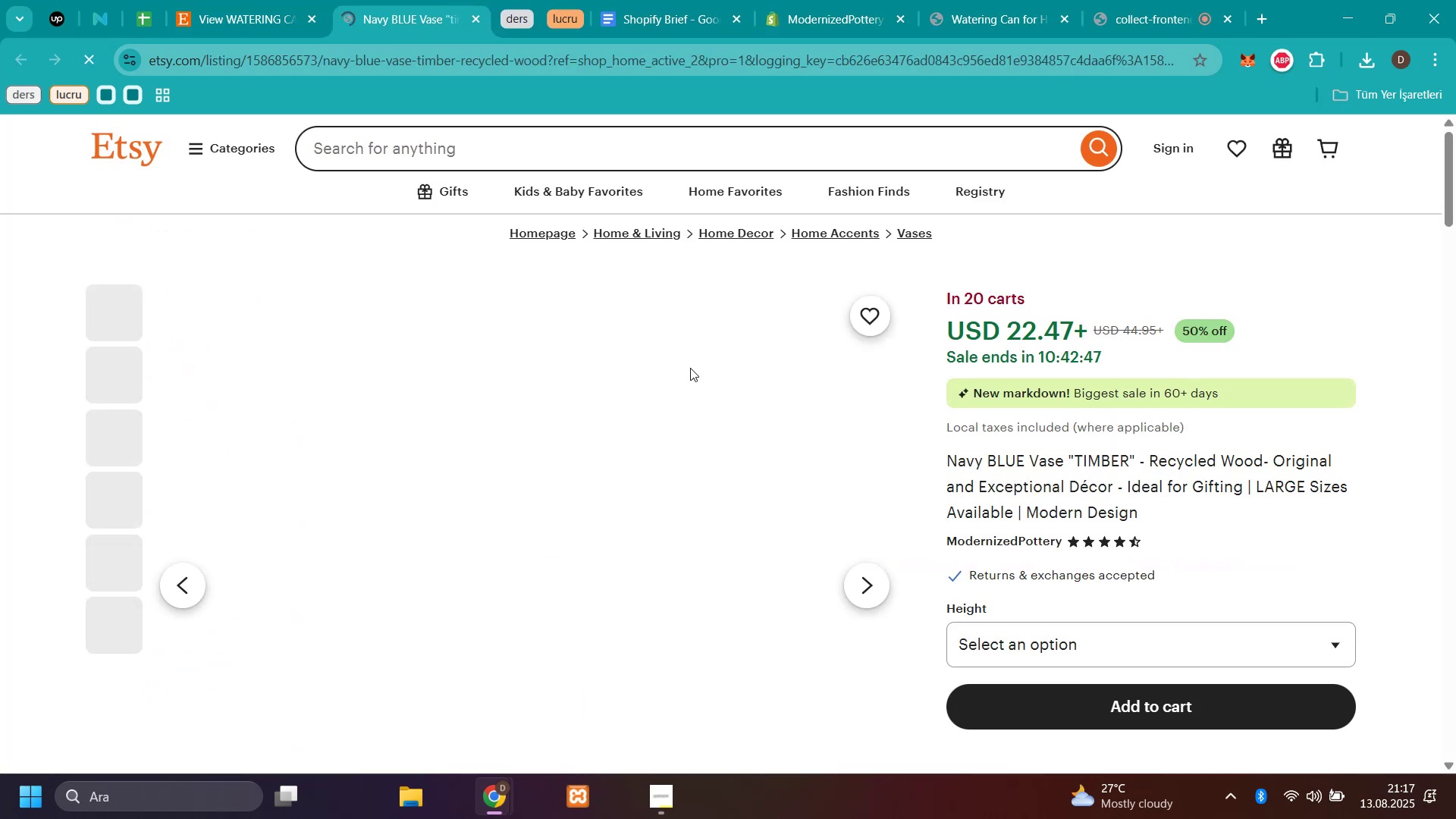 
scroll: coordinate [690, 368], scroll_direction: down, amount: 1.0
 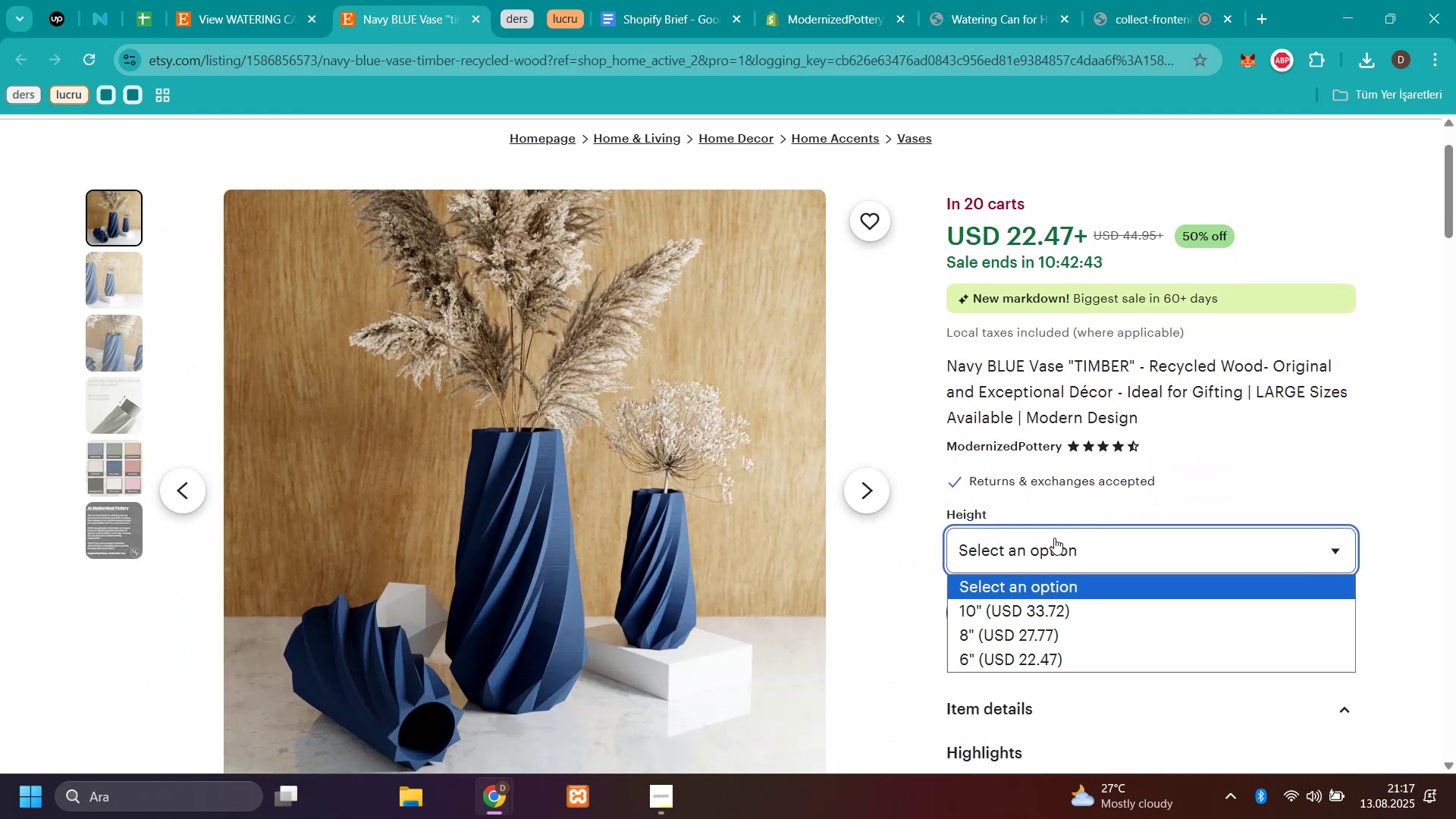 
wait(5.35)
 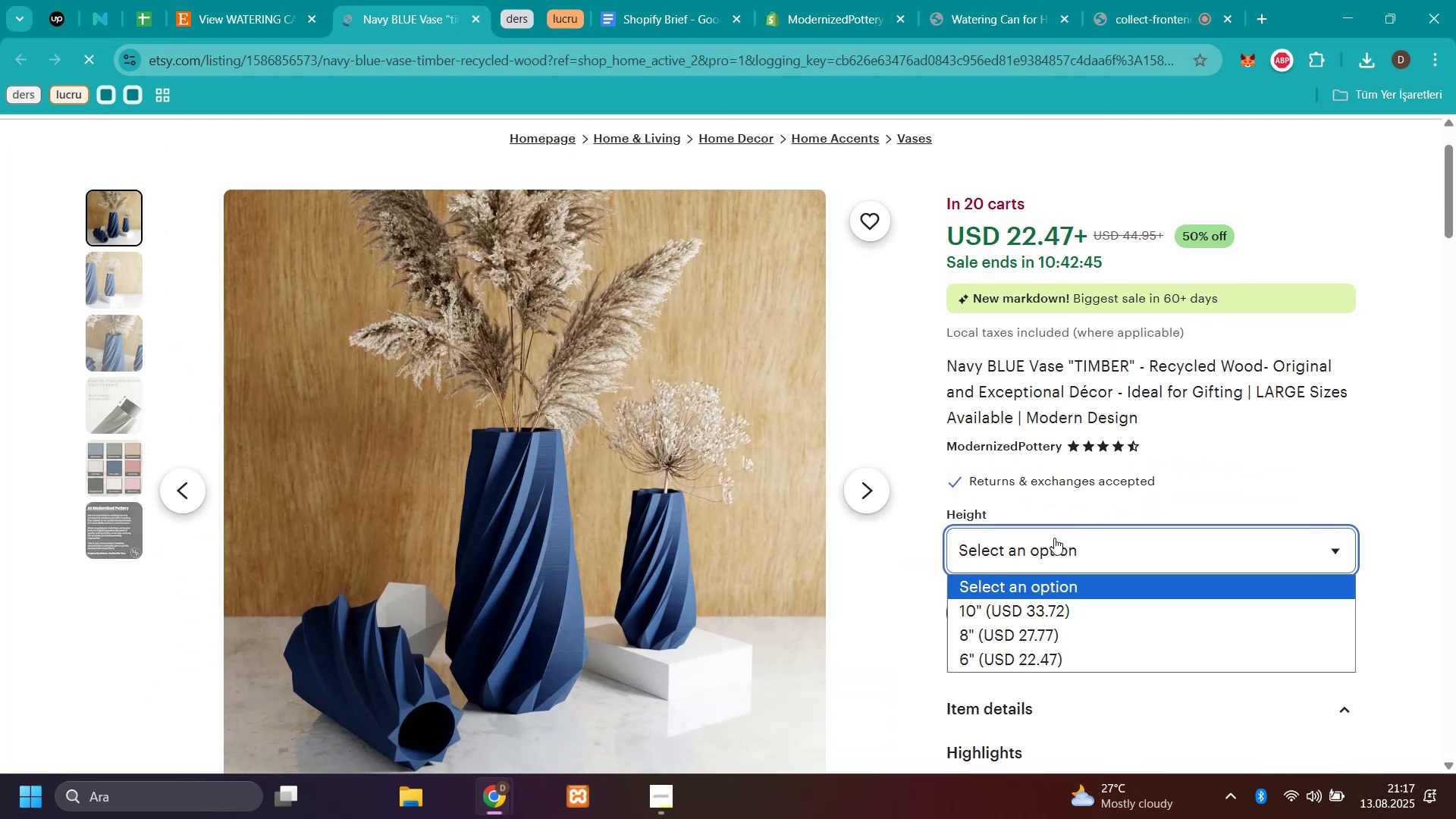 
left_click([1054, 538])
 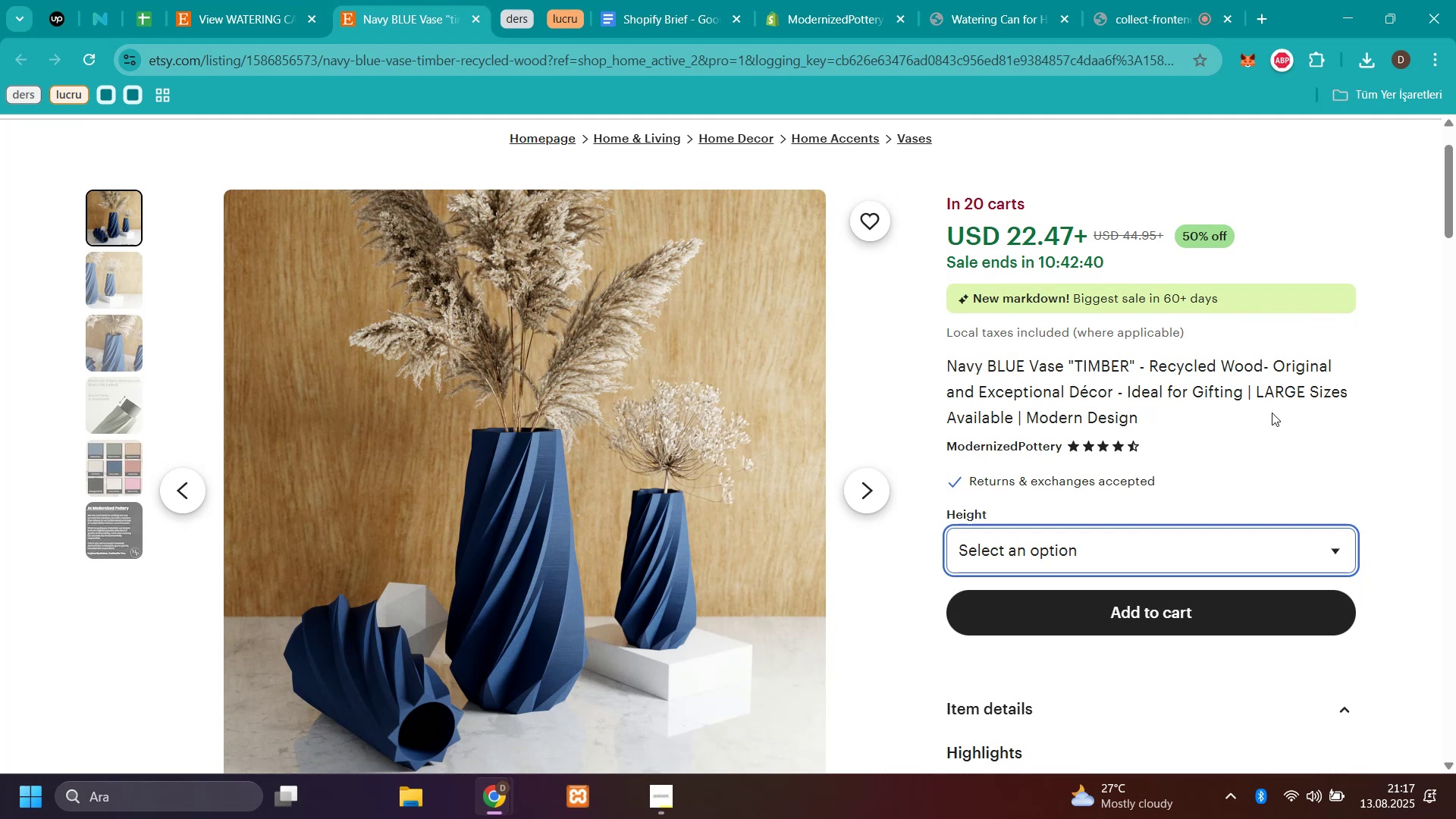 
left_click_drag(start_coordinate=[1180, 417], to_coordinate=[953, 368])
 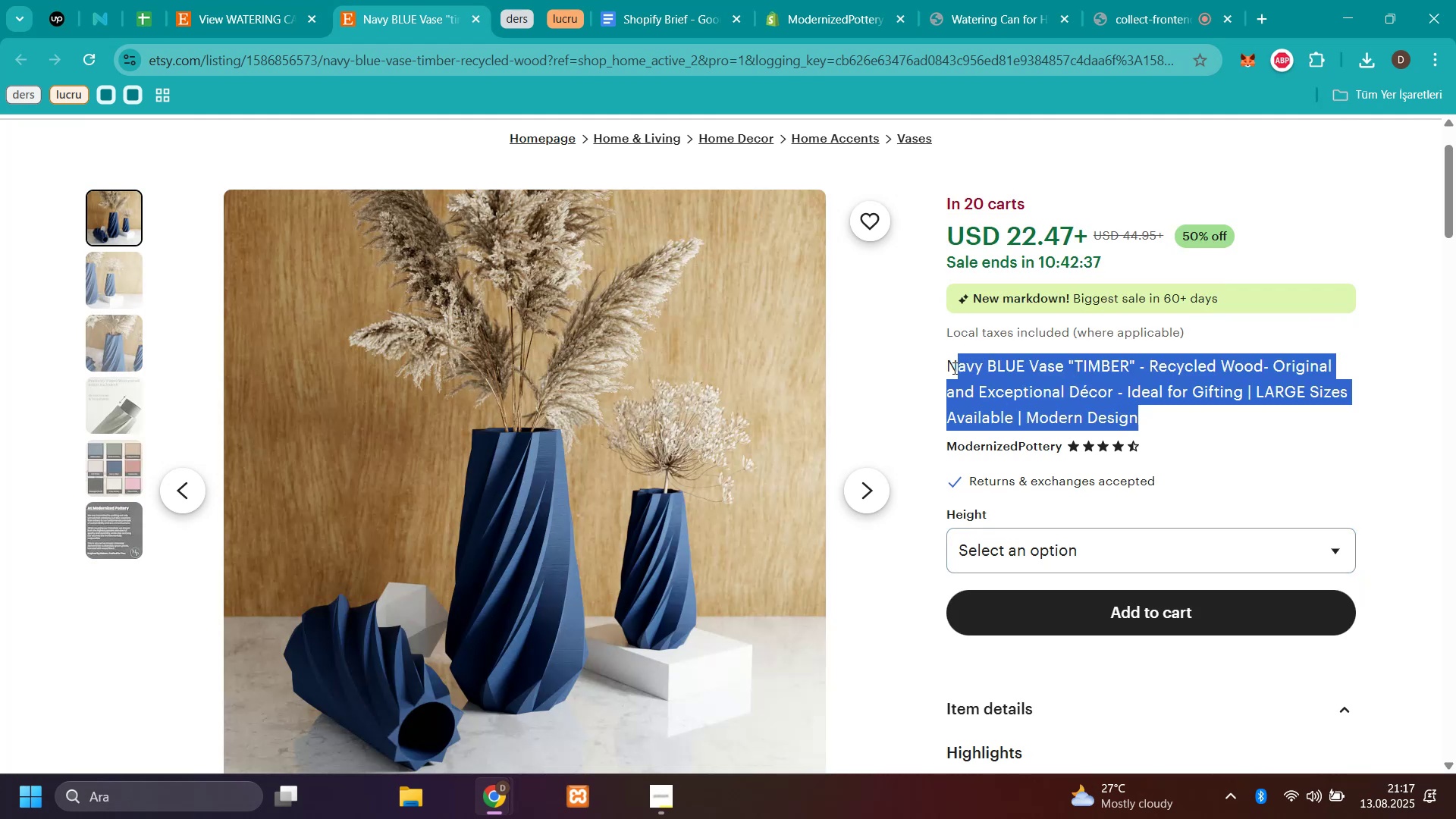 
left_click([953, 368])
 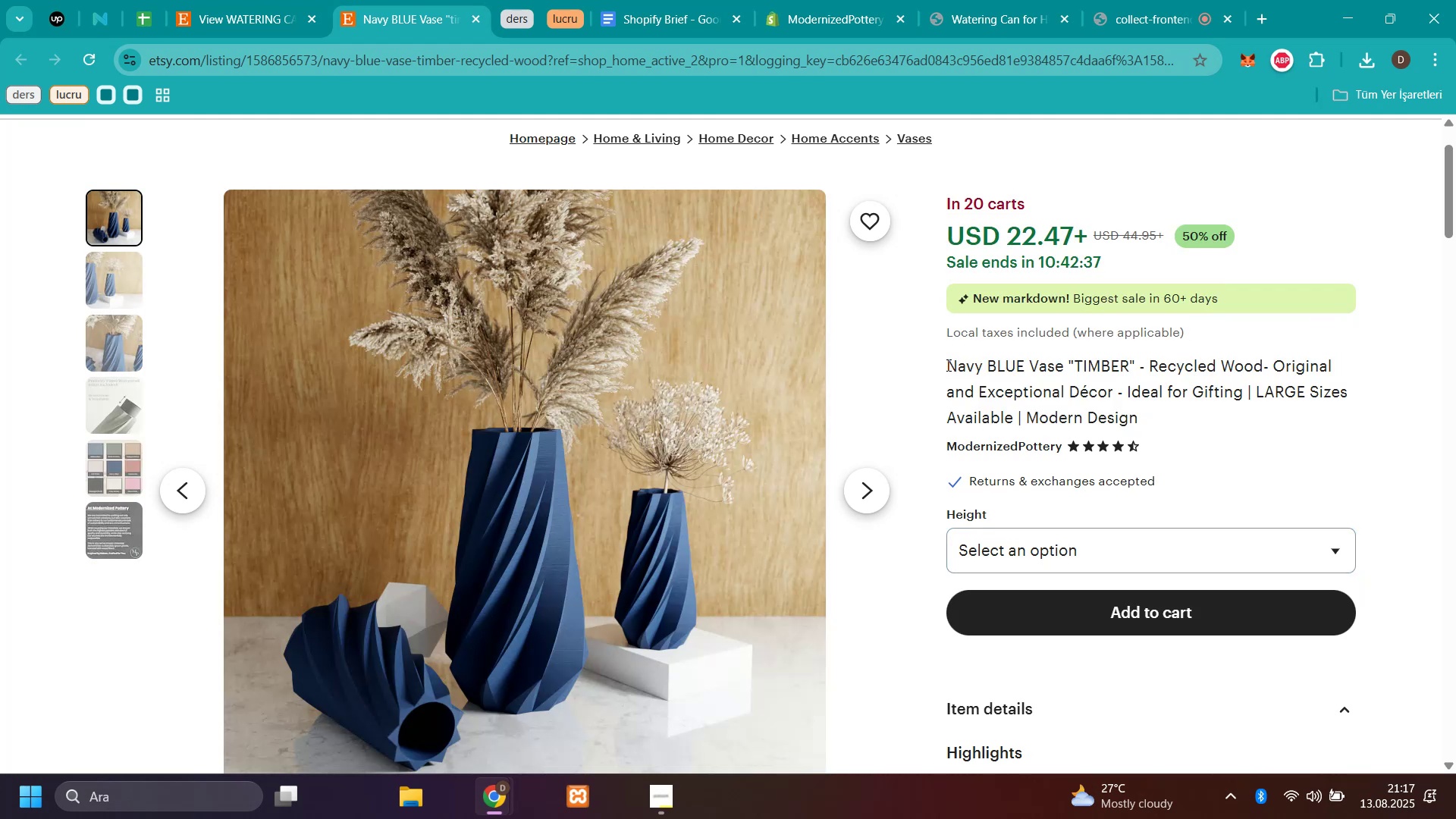 
left_click_drag(start_coordinate=[944, 364], to_coordinate=[1148, 397])
 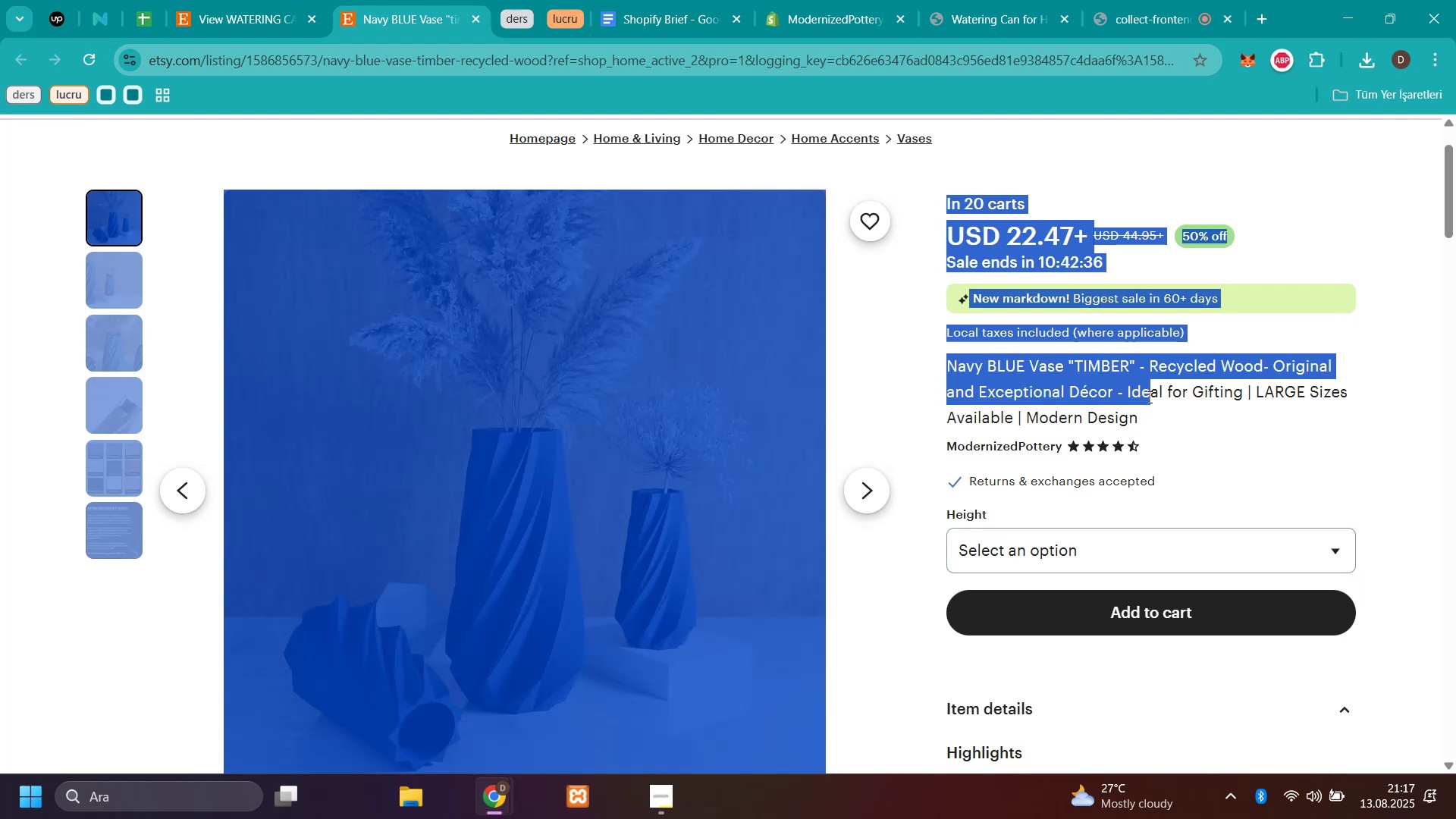 
left_click([1148, 397])
 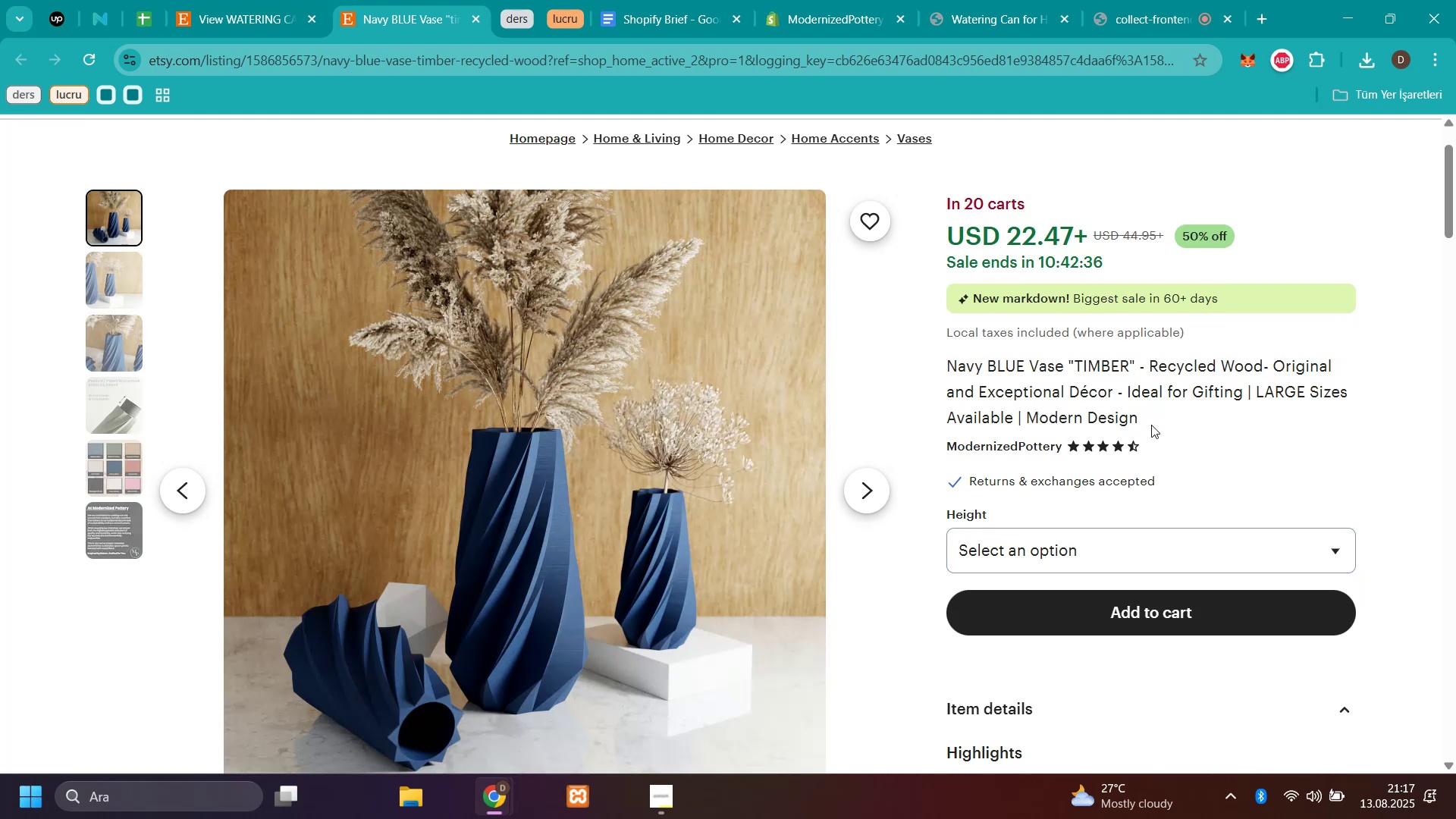 
left_click_drag(start_coordinate=[1145, 424], to_coordinate=[949, 371])
 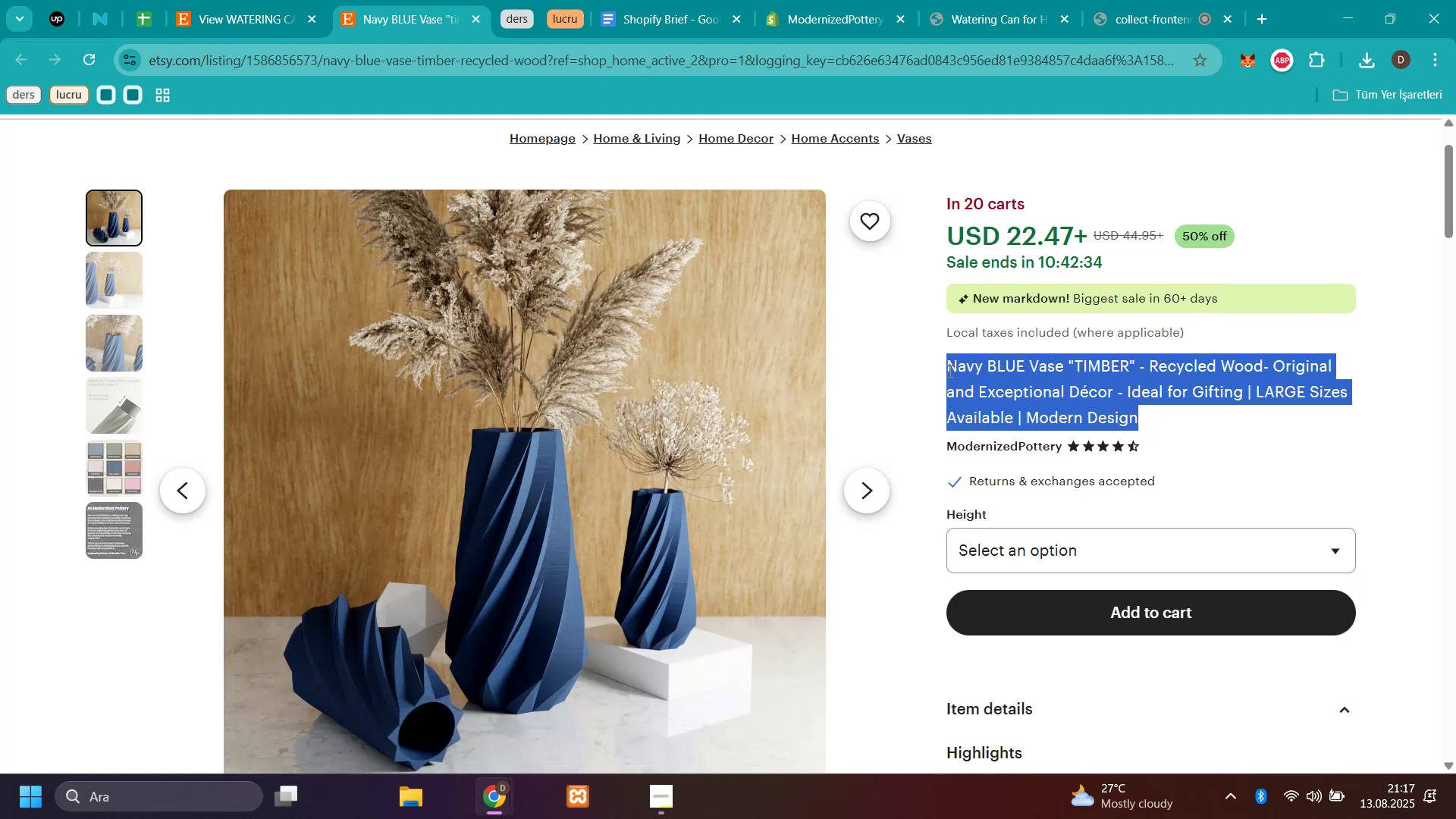 
key(Control+C)
 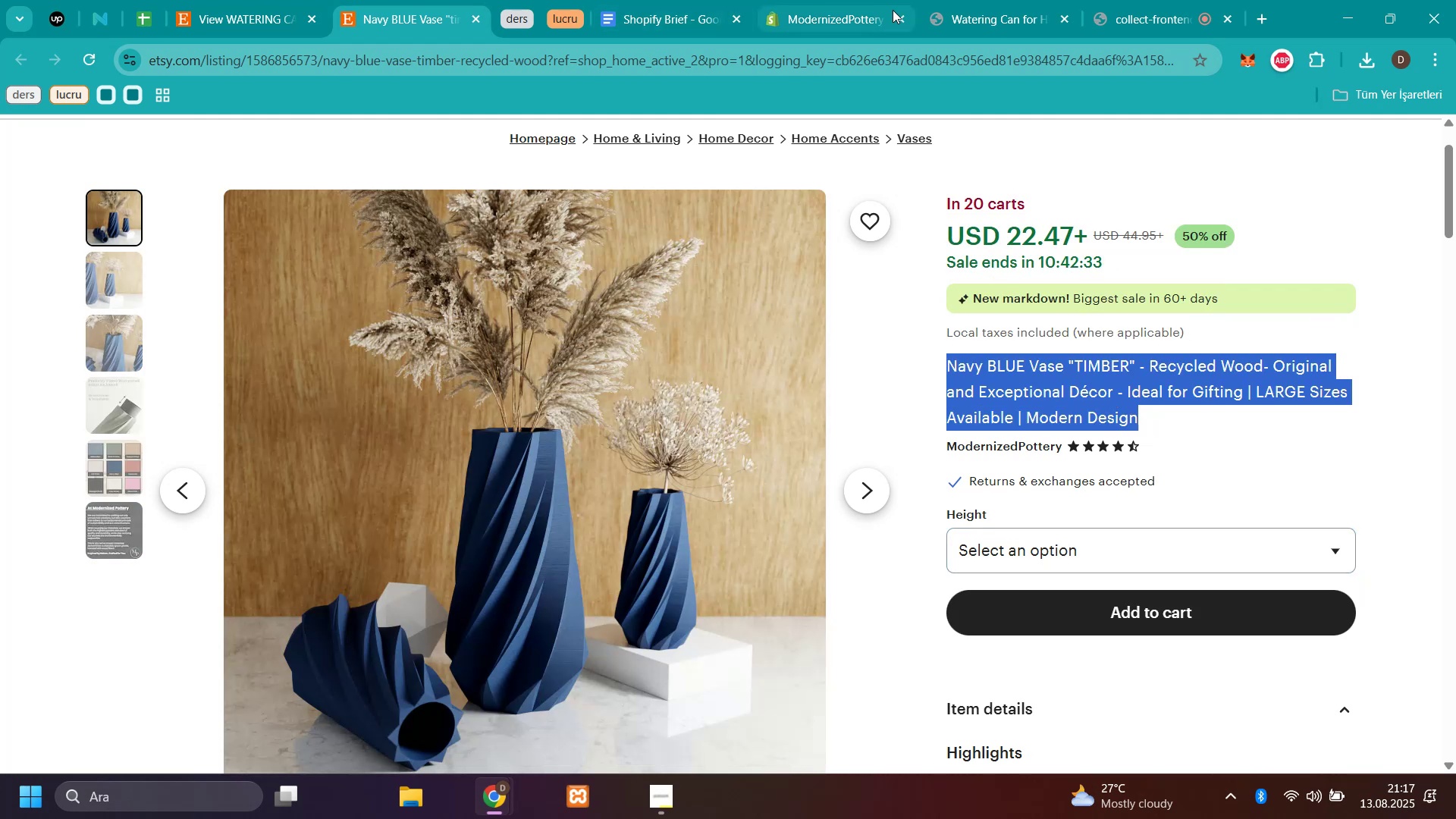 
left_click([852, 16])
 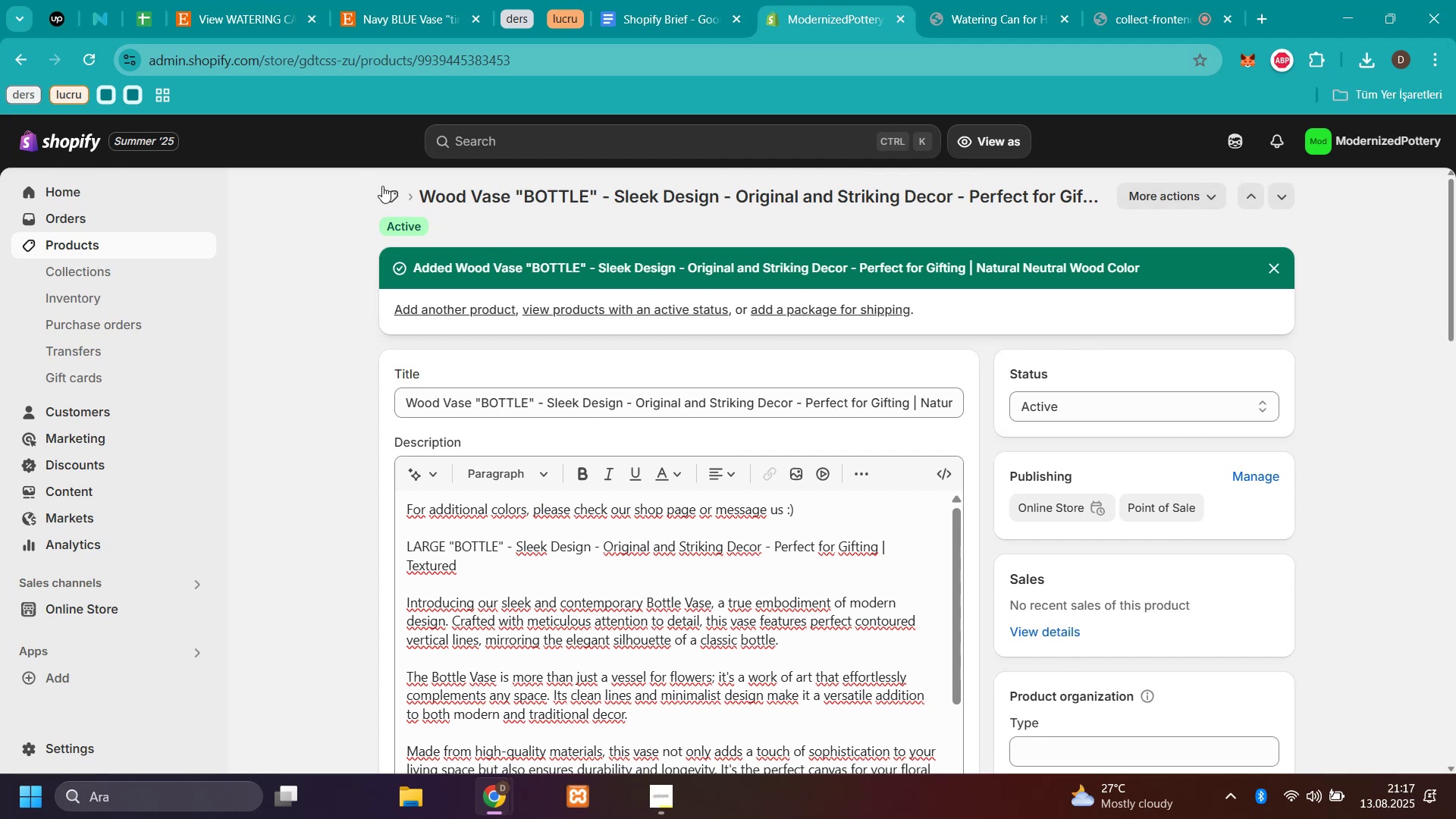 
left_click([389, 190])
 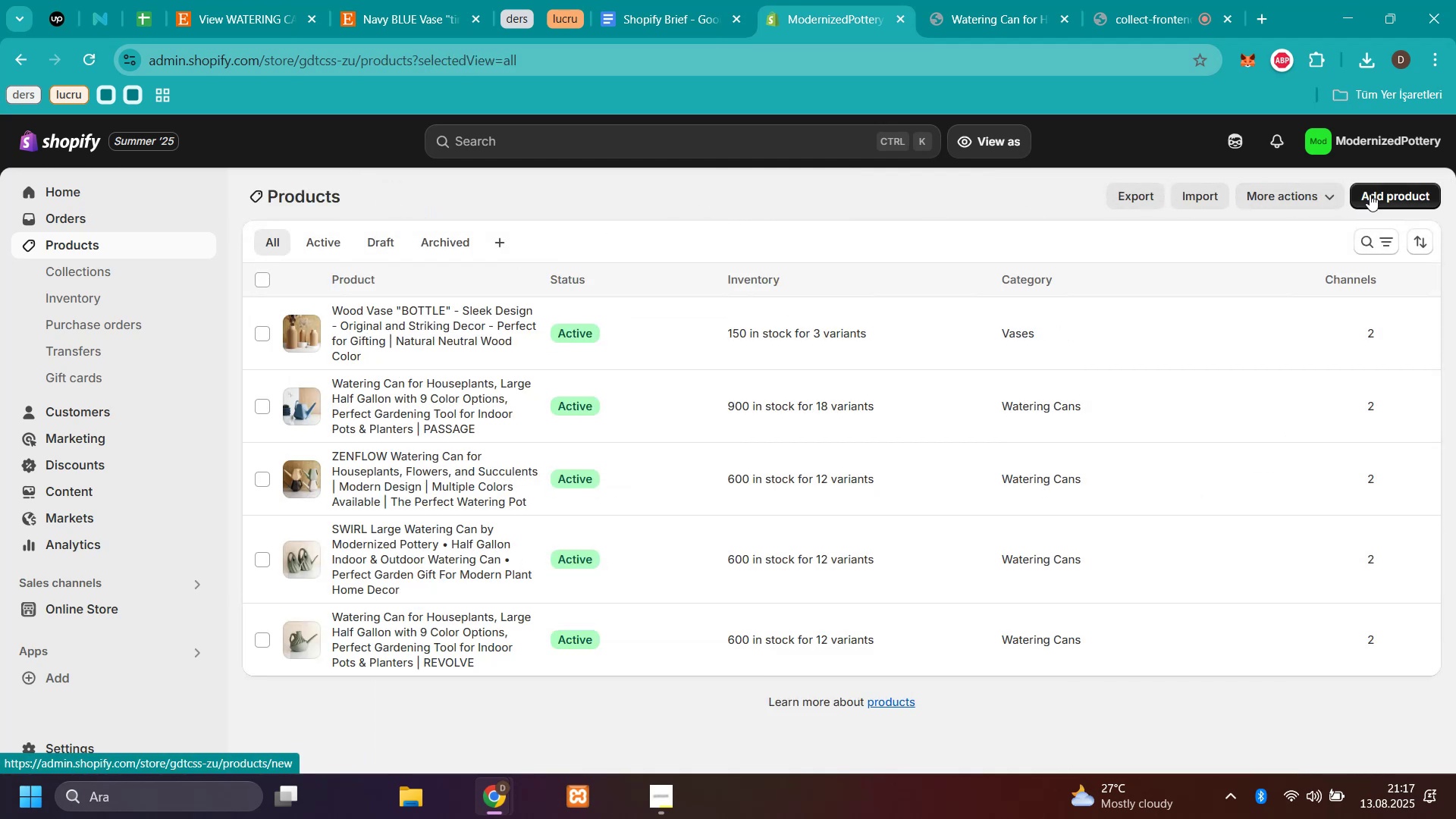 
wait(7.02)
 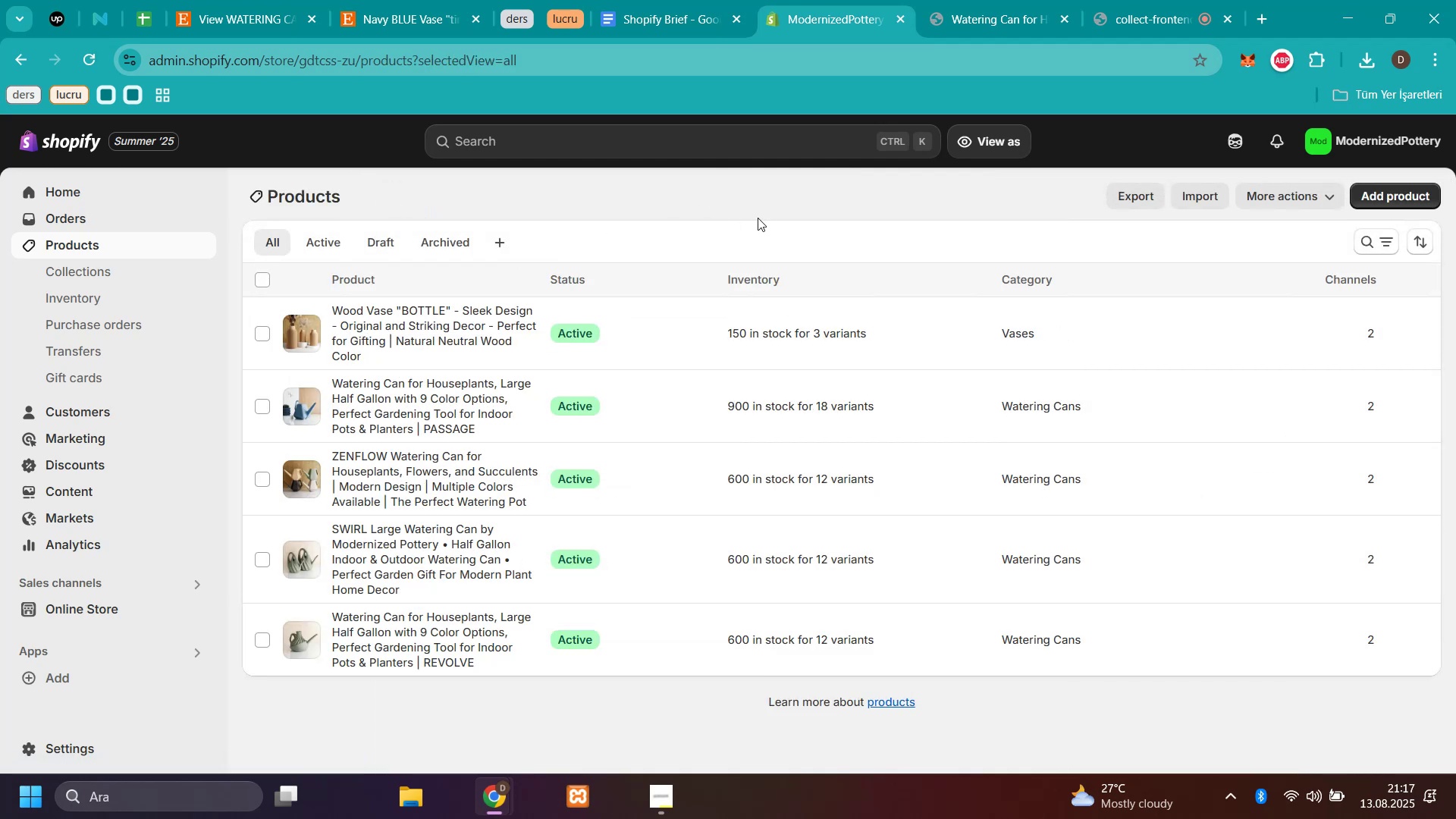 
left_click([1370, 194])
 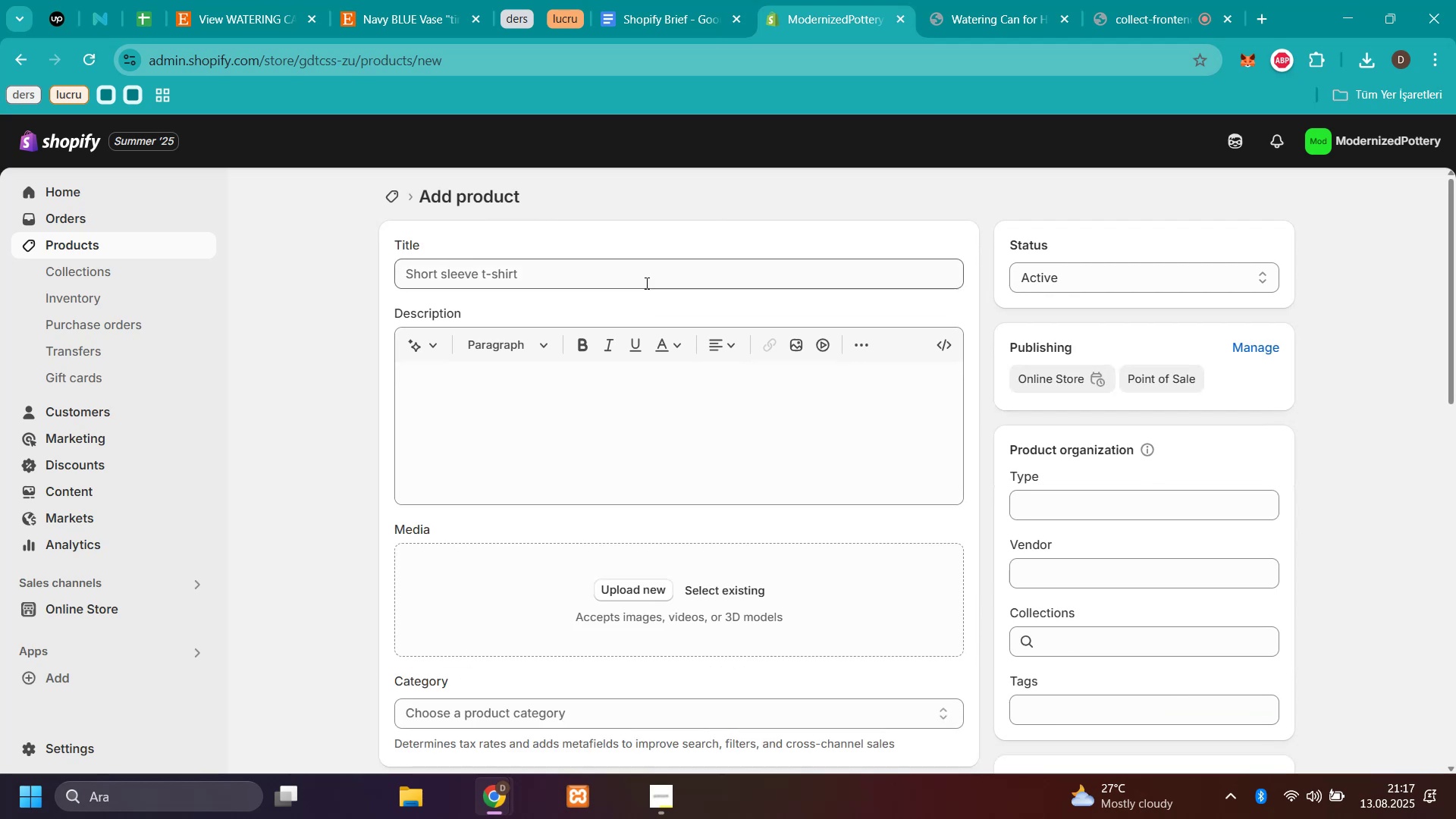 
key(Control+V)
 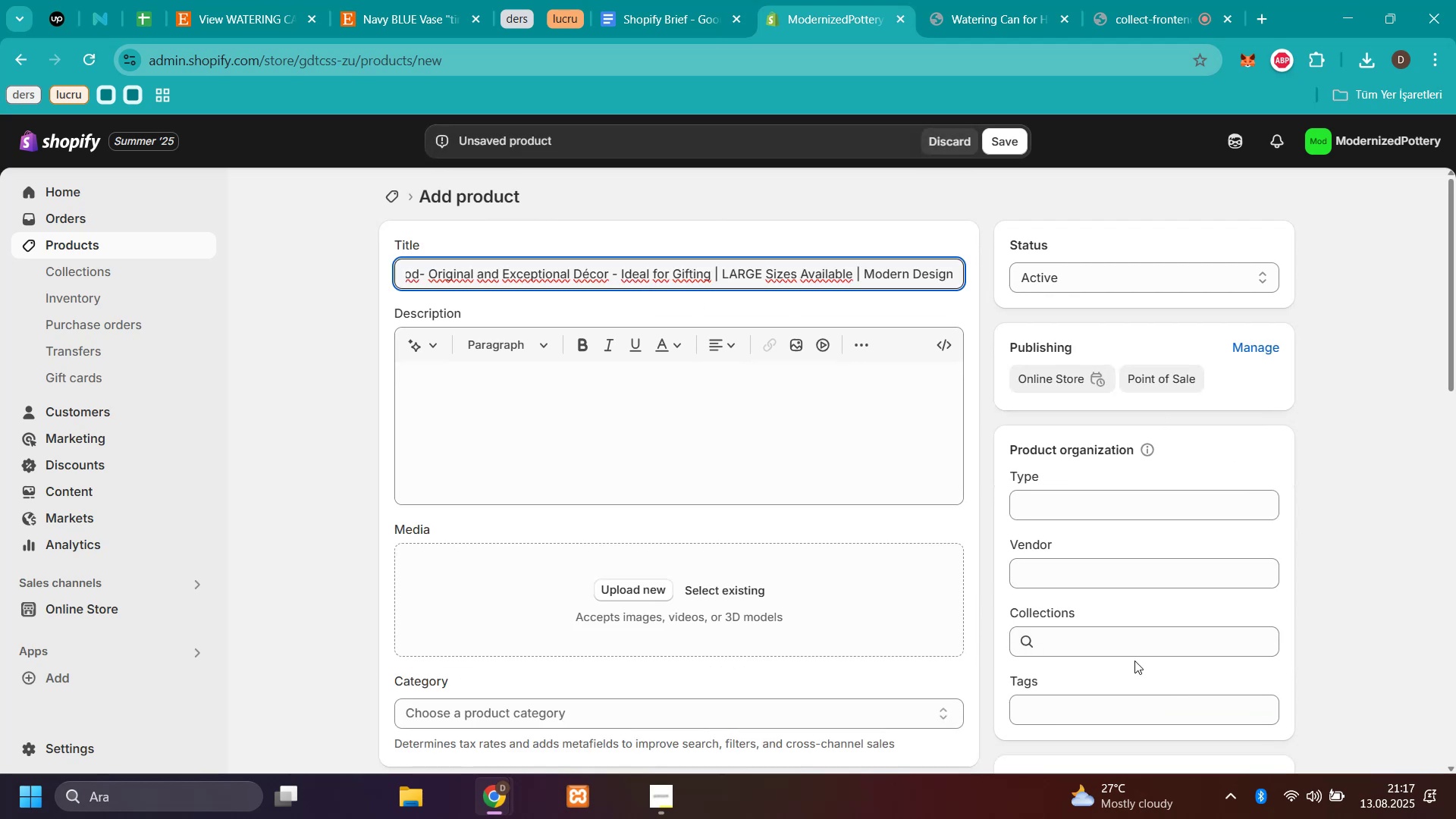 
double_click([1128, 642])
 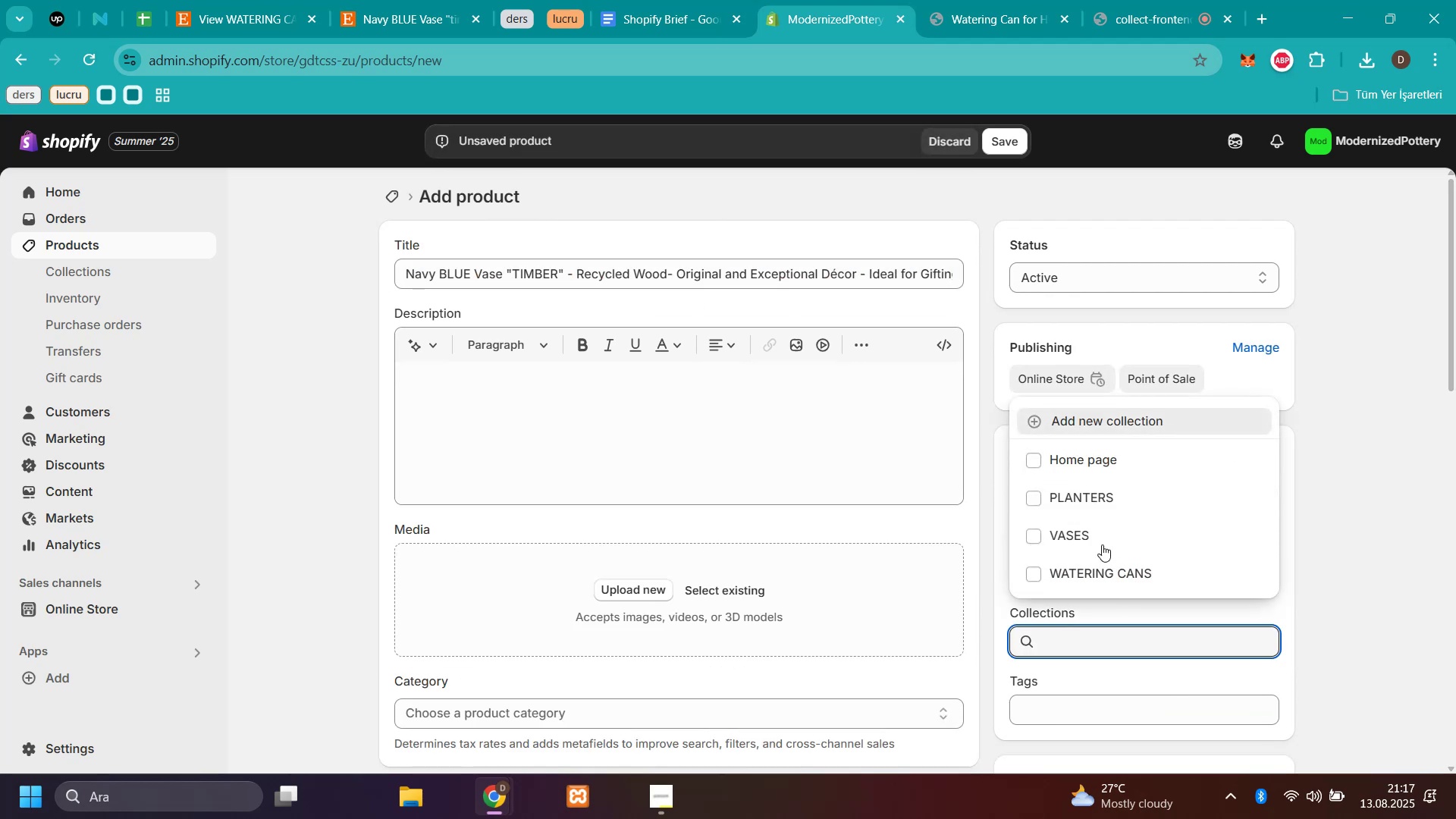 
left_click([1090, 532])
 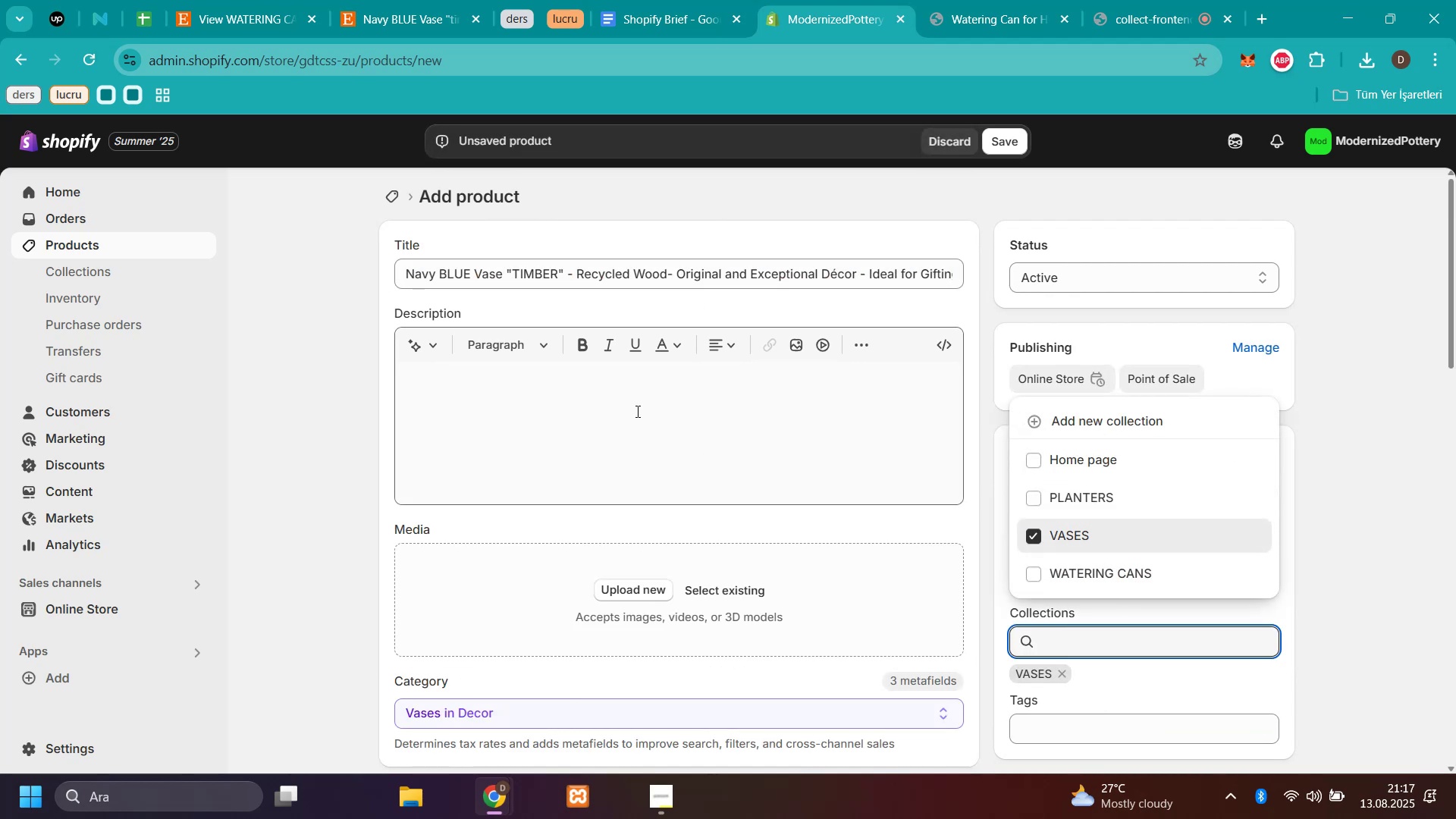 
scroll: coordinate [679, 474], scroll_direction: down, amount: 3.0
 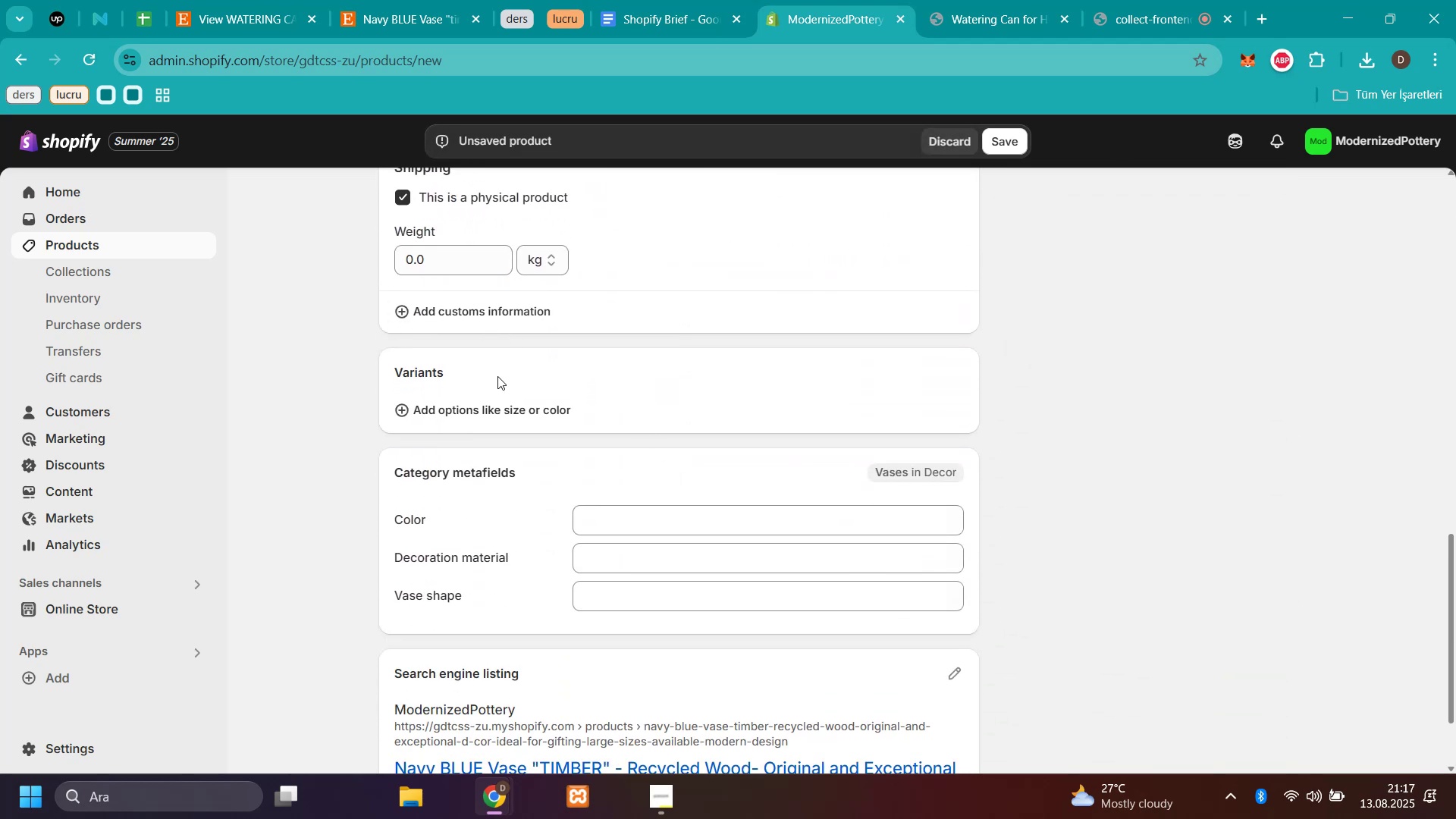 
left_click([511, 410])
 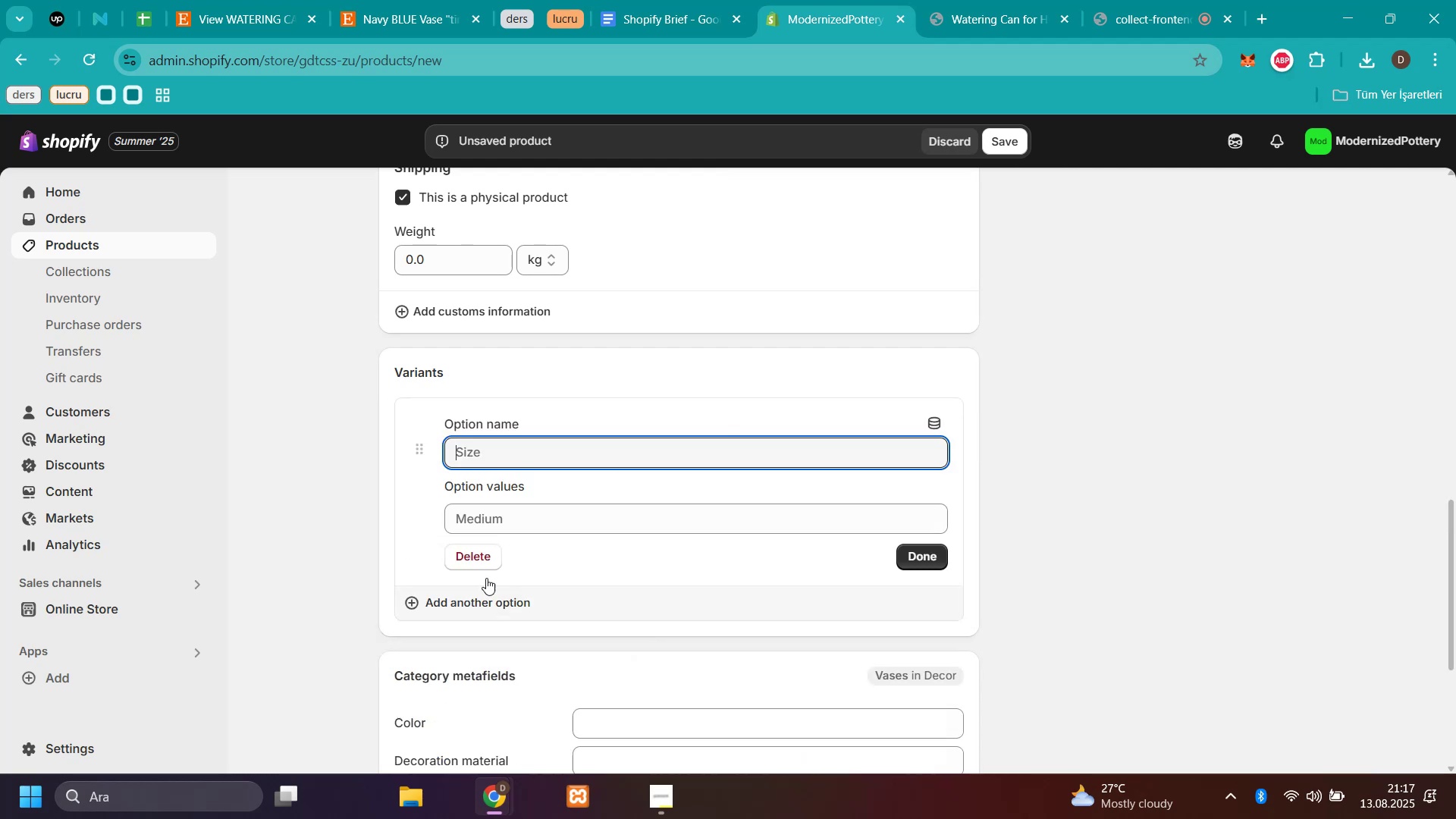 
left_click([519, 444])
 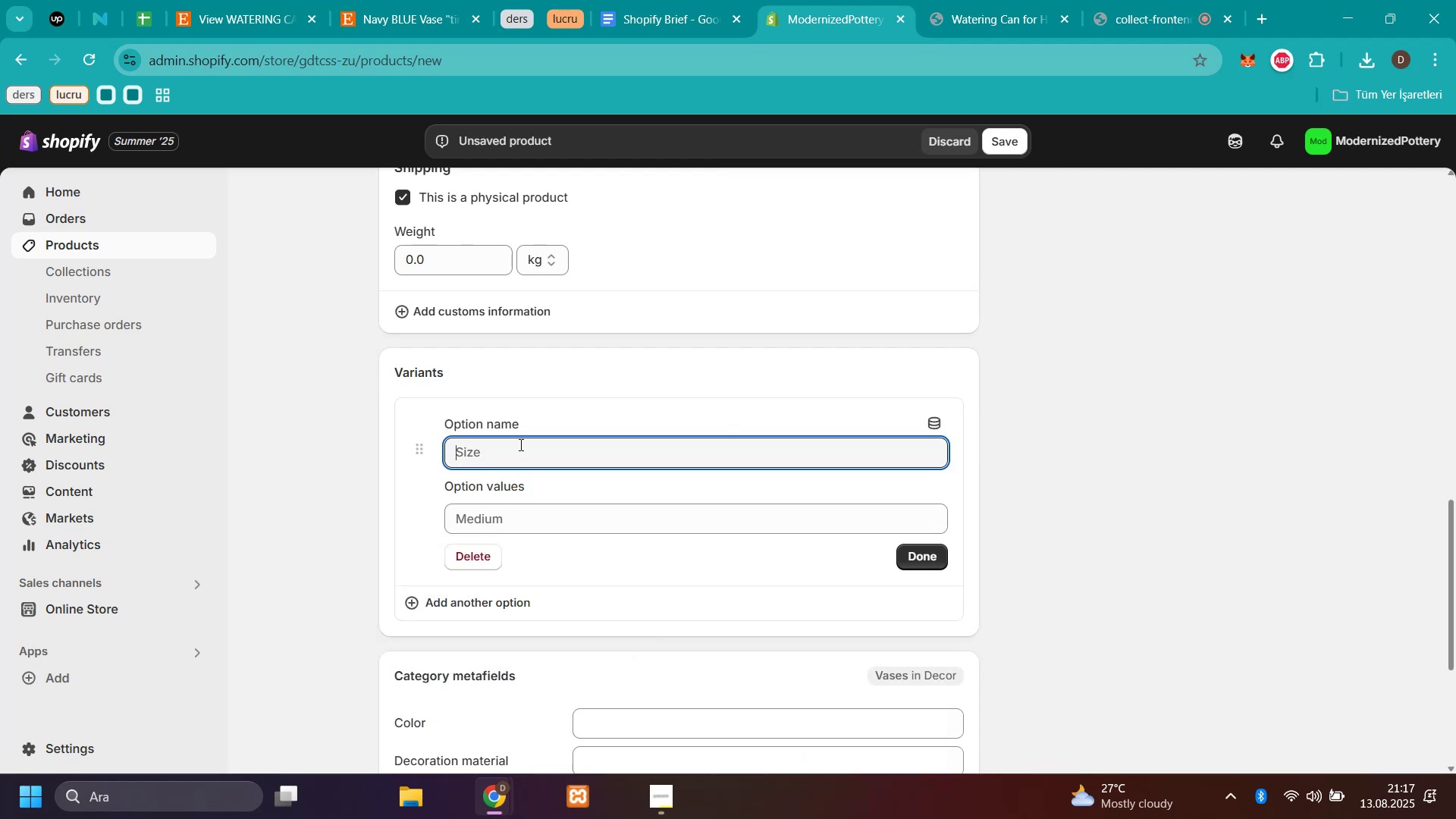 
type(he'ght)
 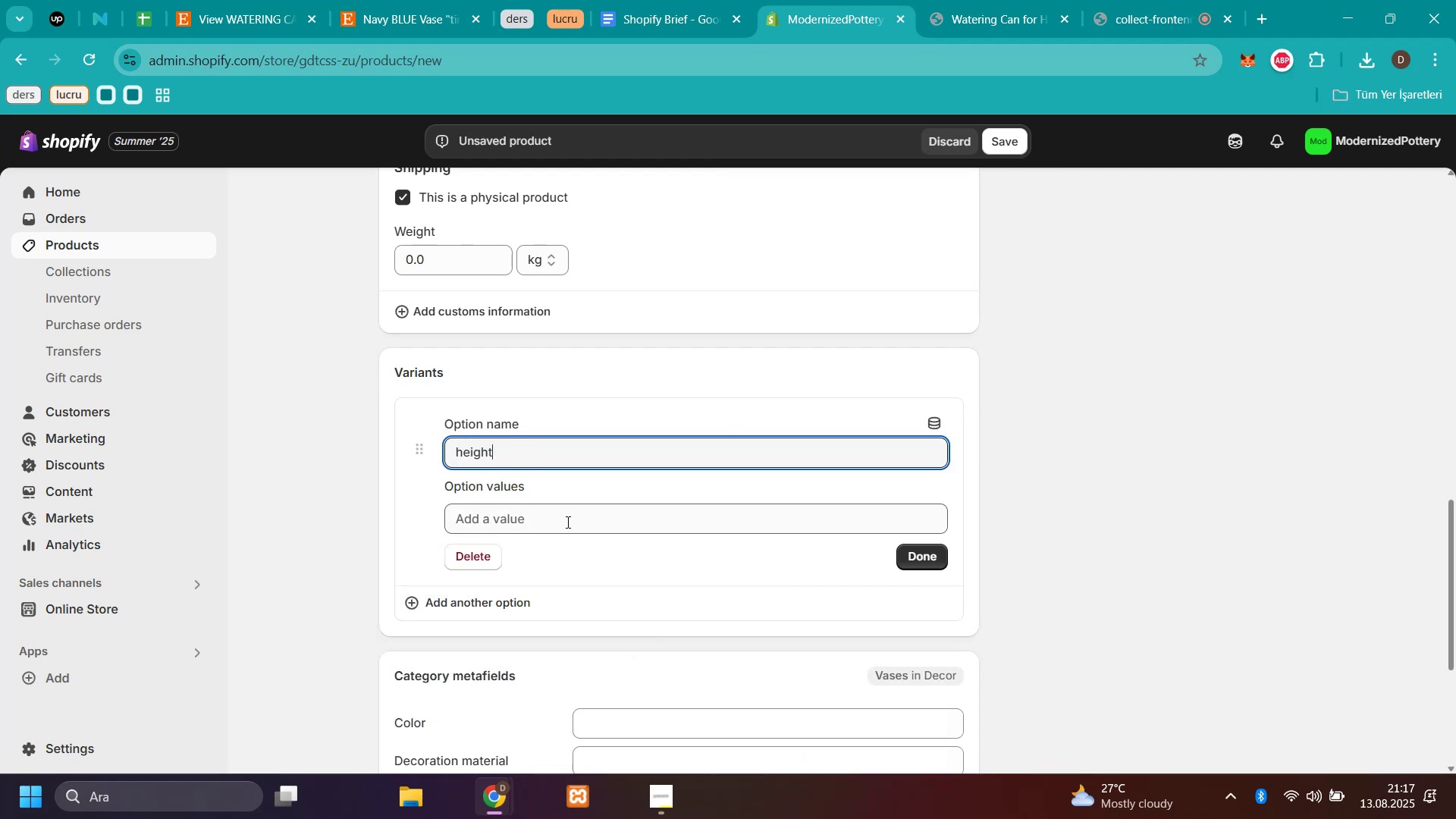 
left_click([563, 518])
 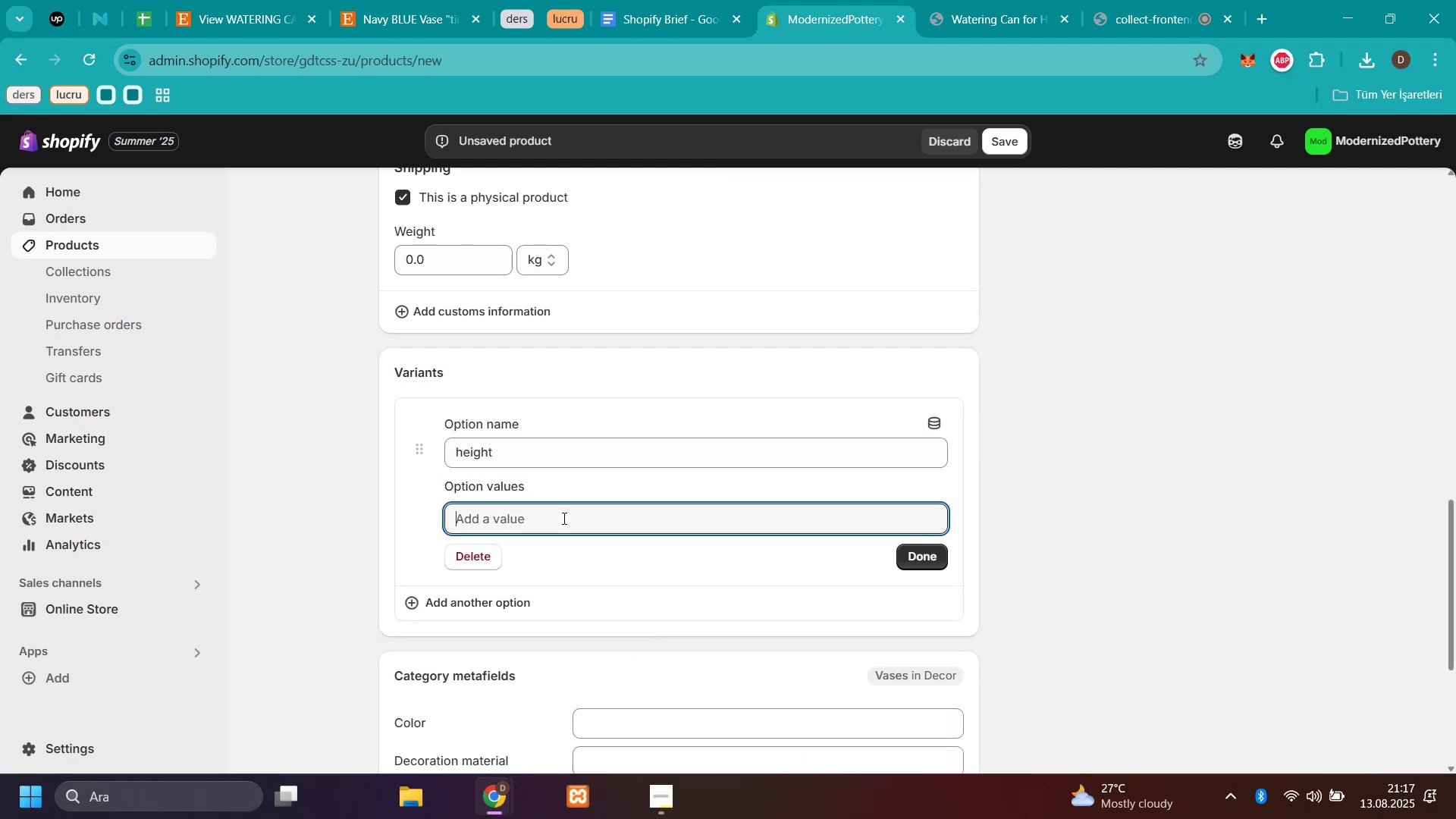 
key(6)
 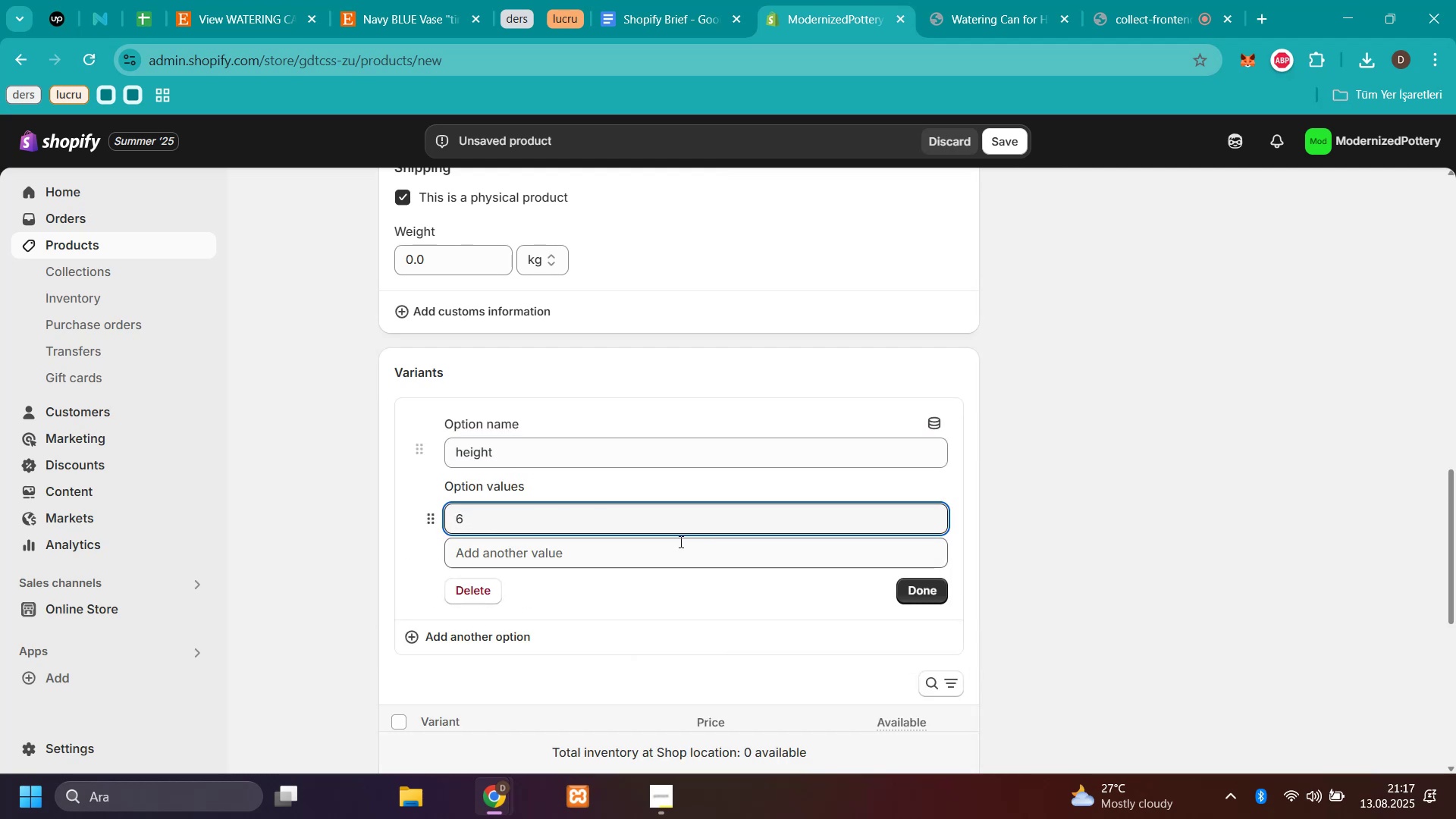 
left_click([635, 552])
 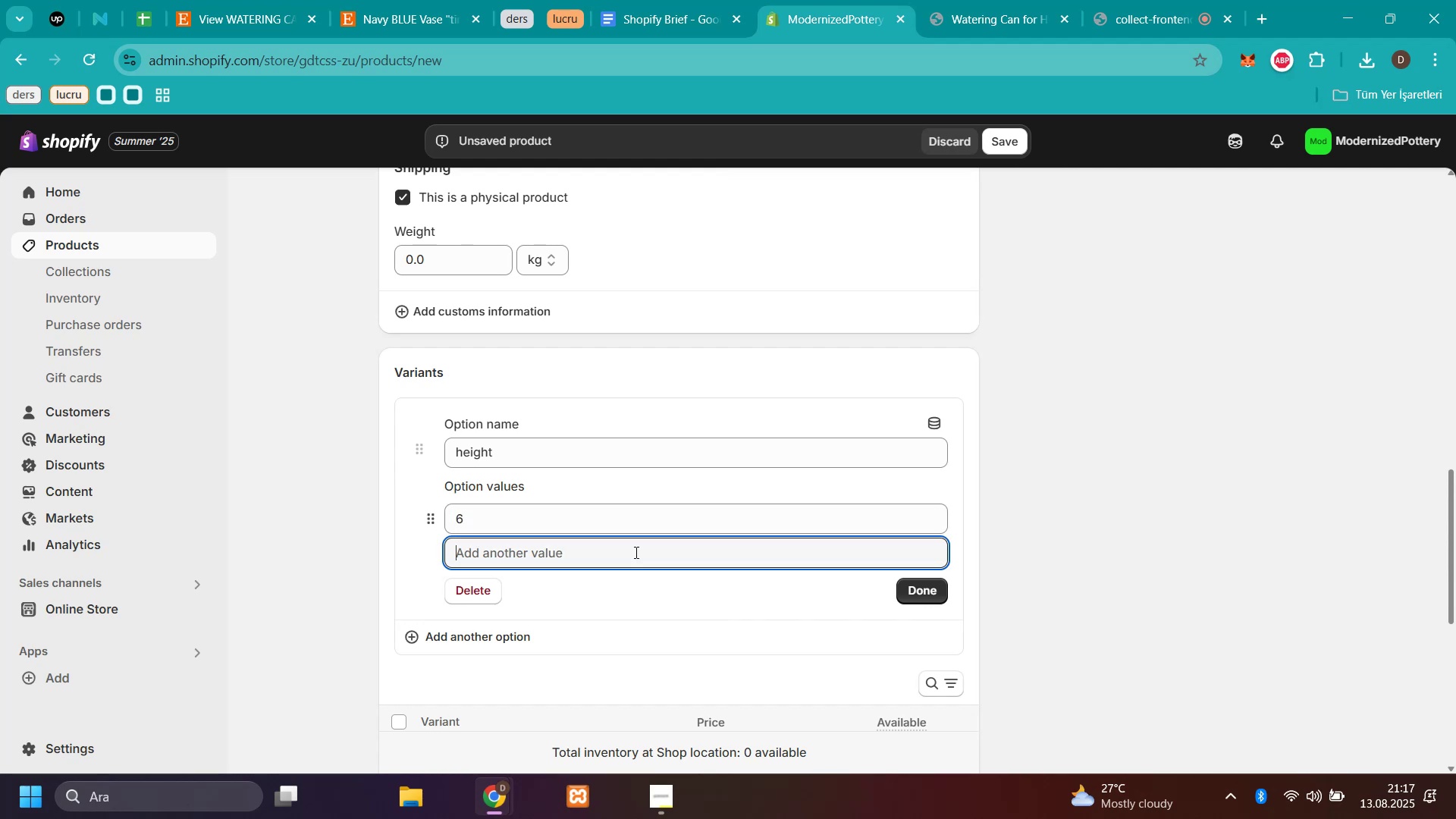 
key(8)
 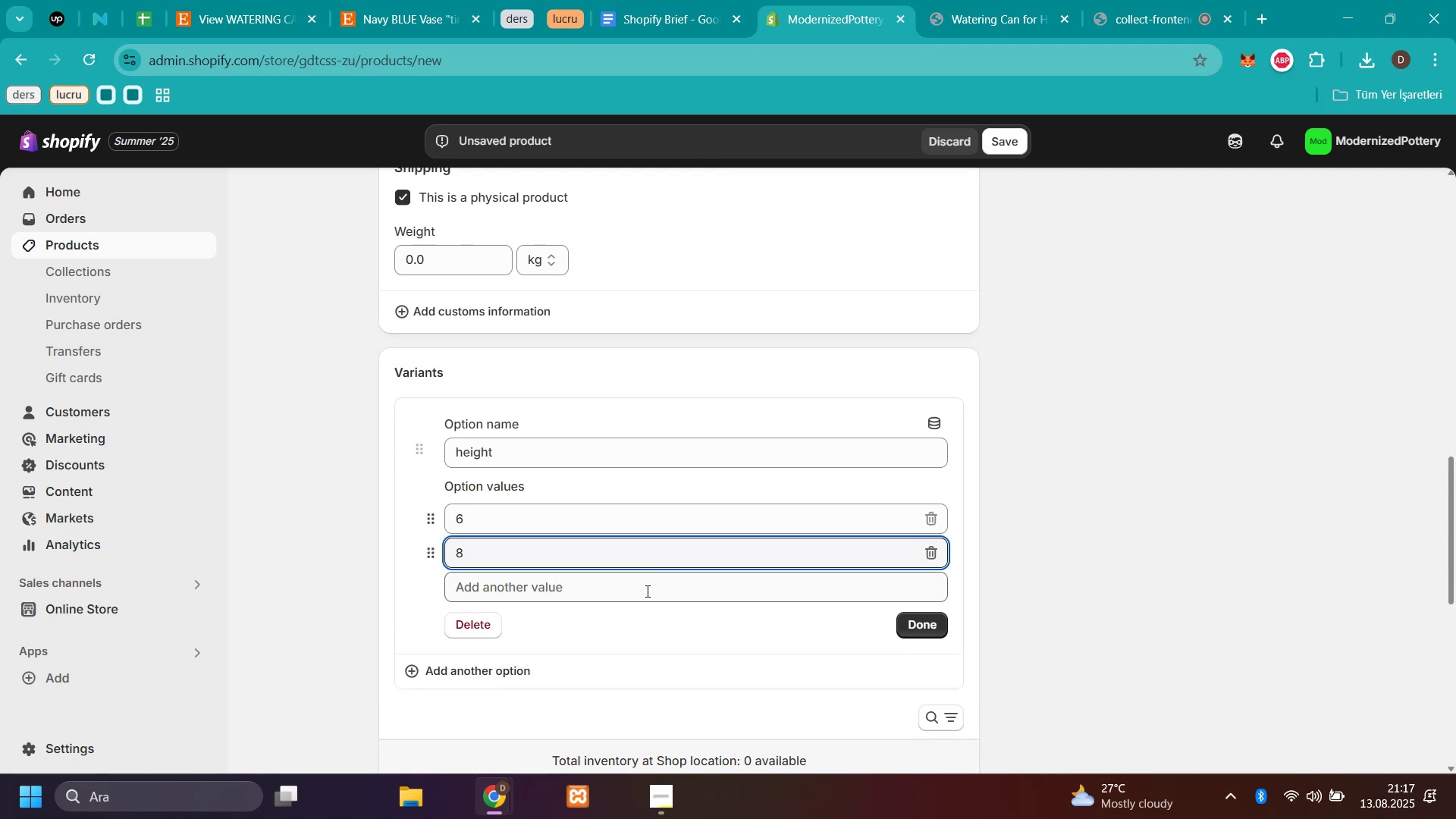 
left_click([645, 591])
 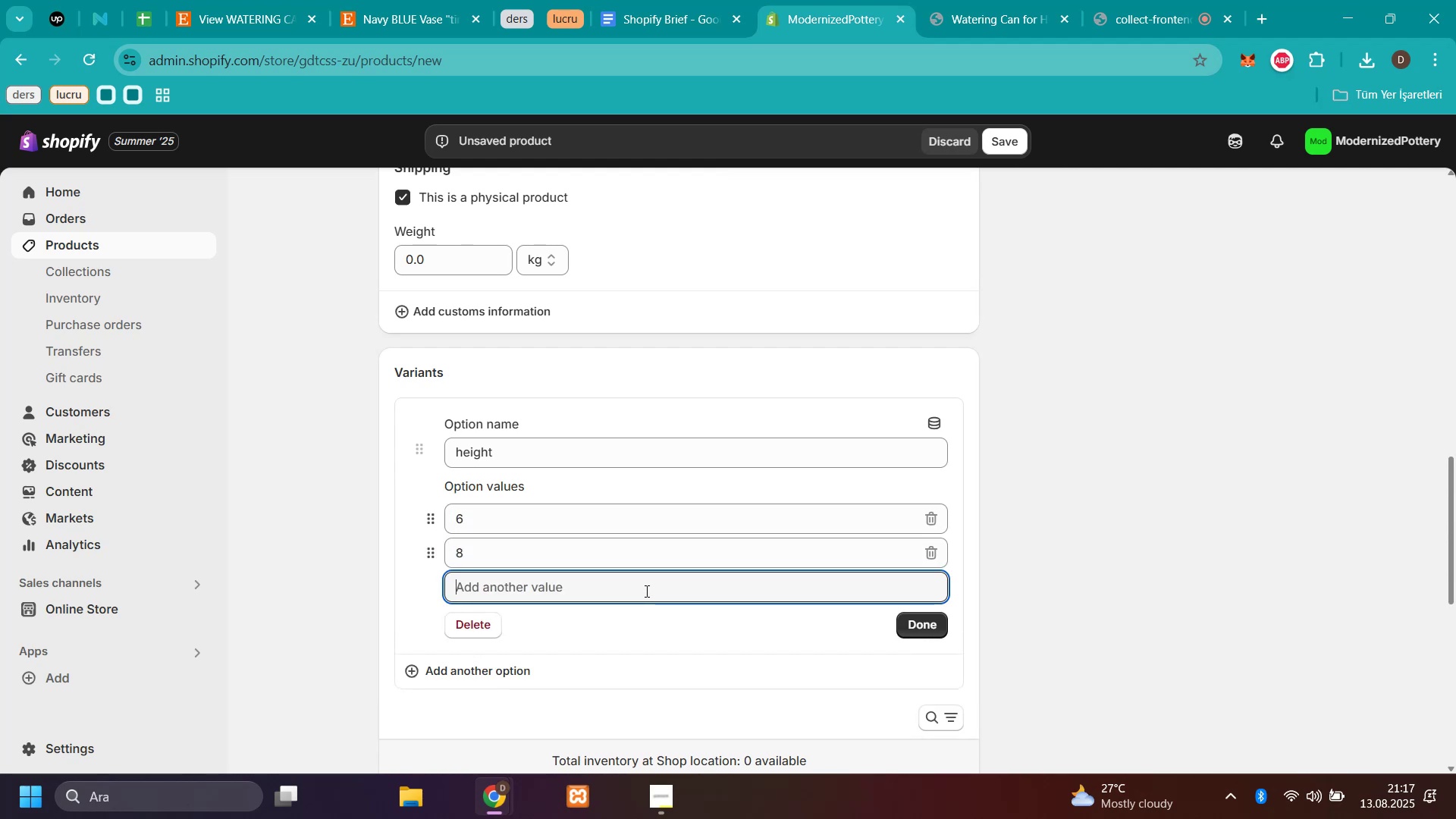 
type(10)
 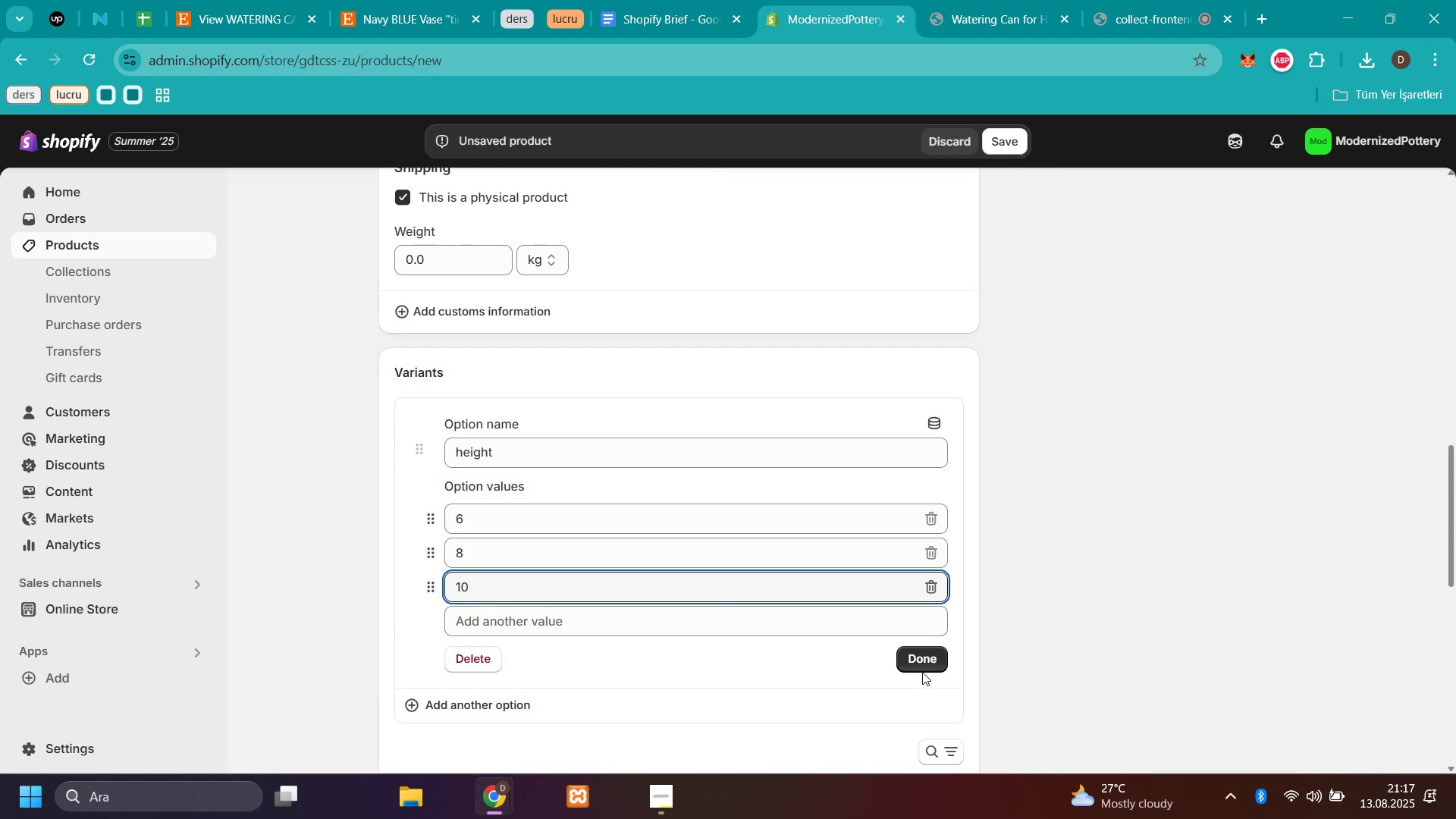 
left_click([921, 657])
 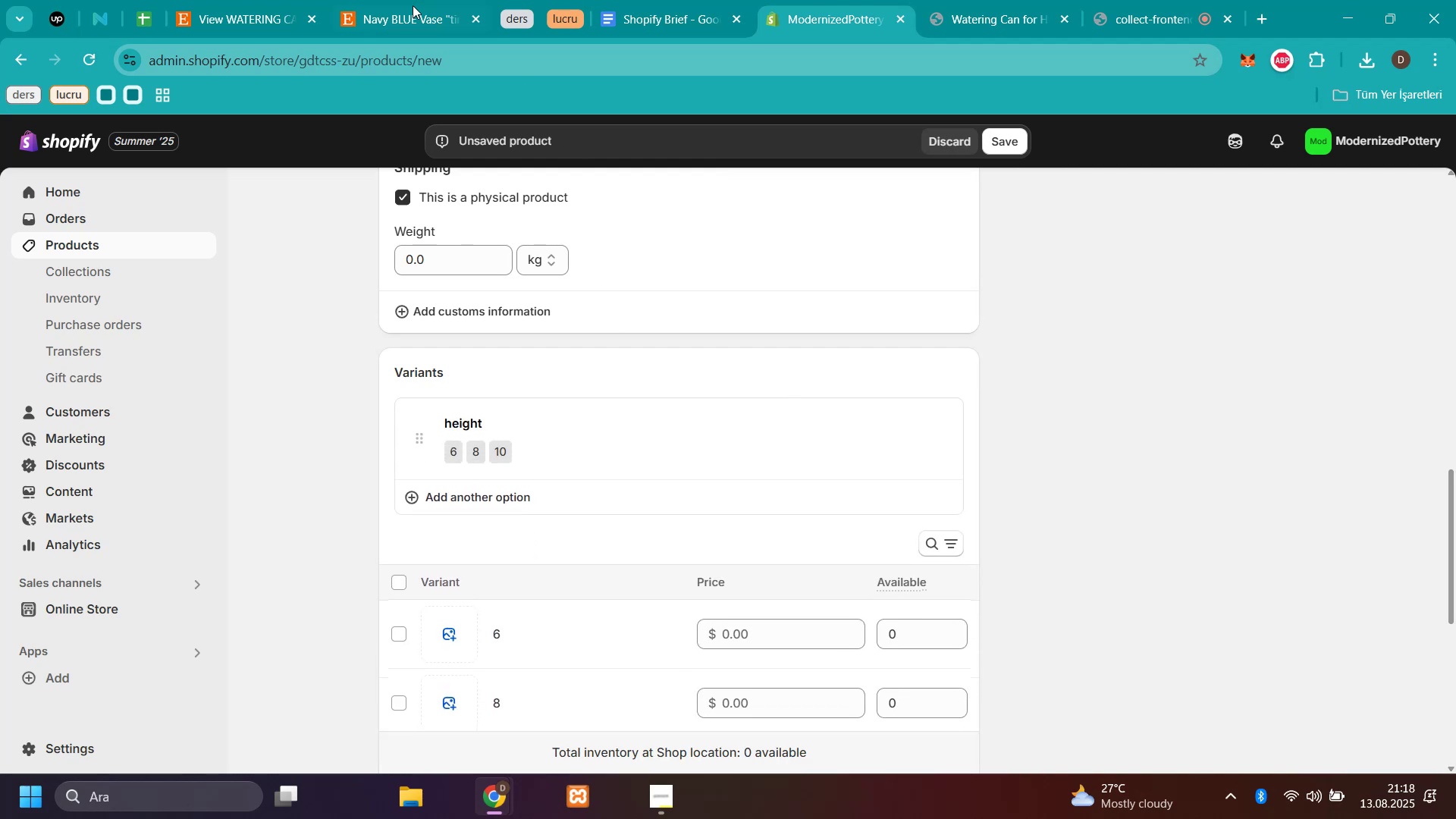 
left_click([389, 14])
 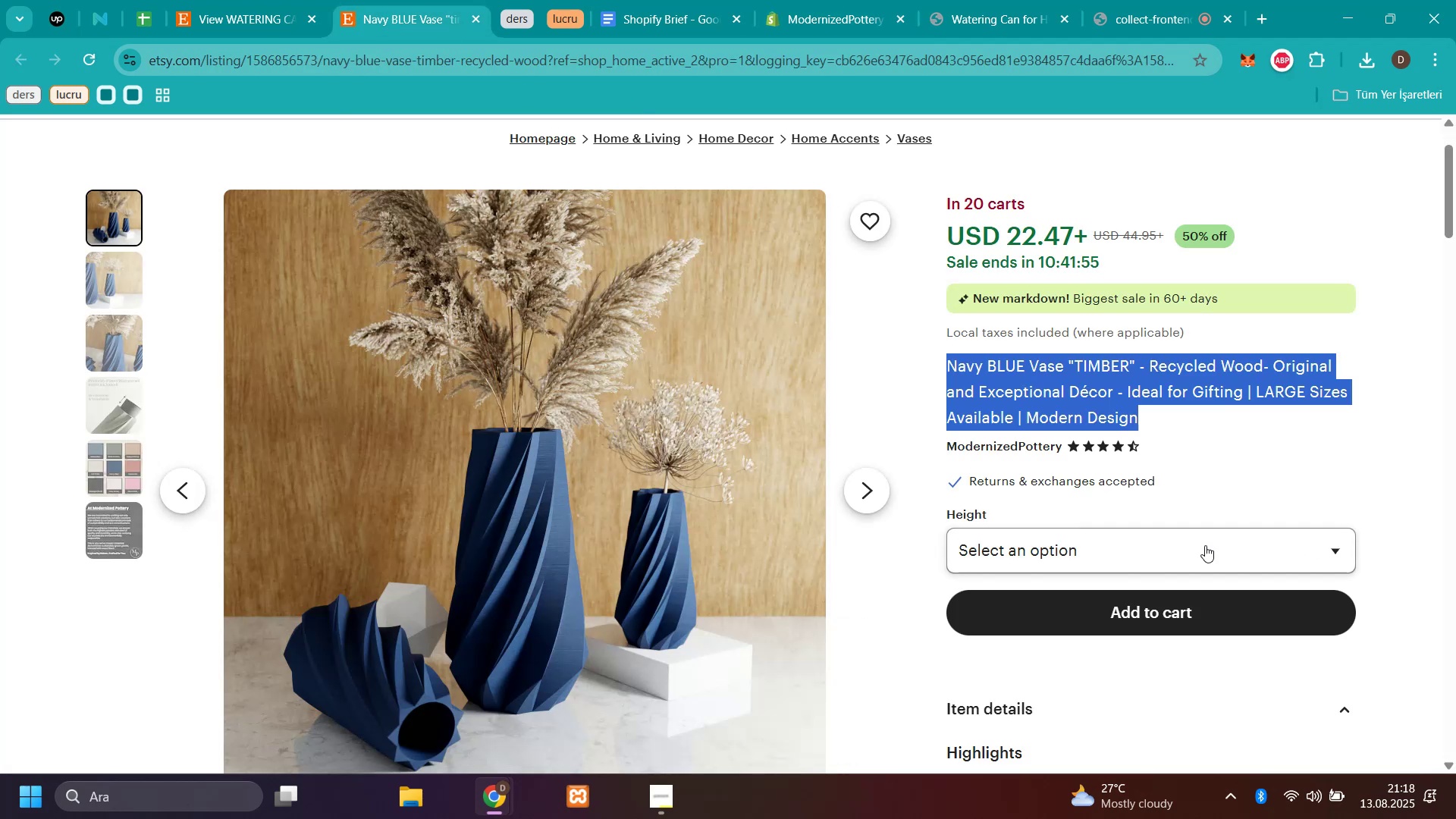 
left_click([1204, 544])
 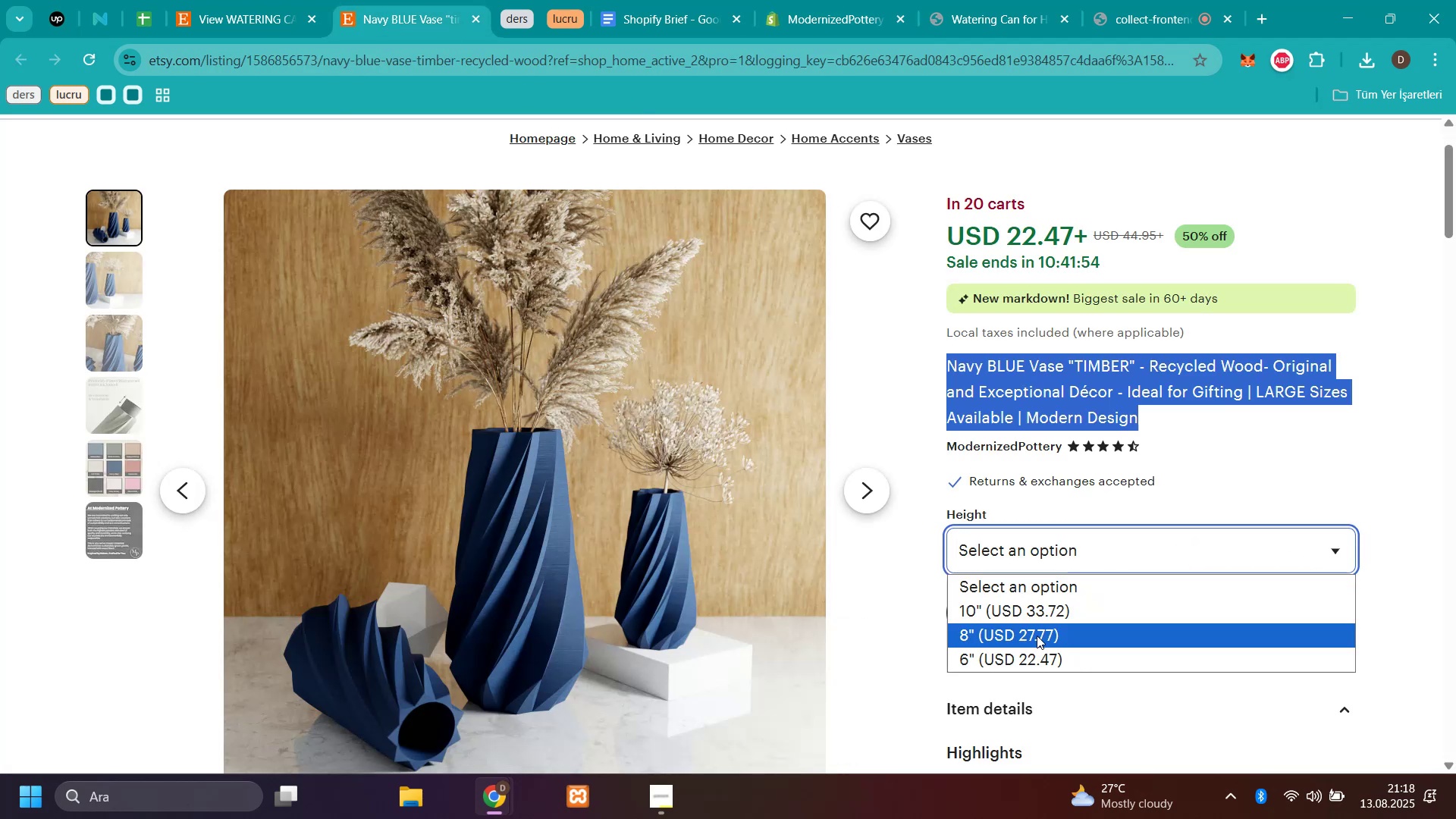 
left_click([1035, 651])
 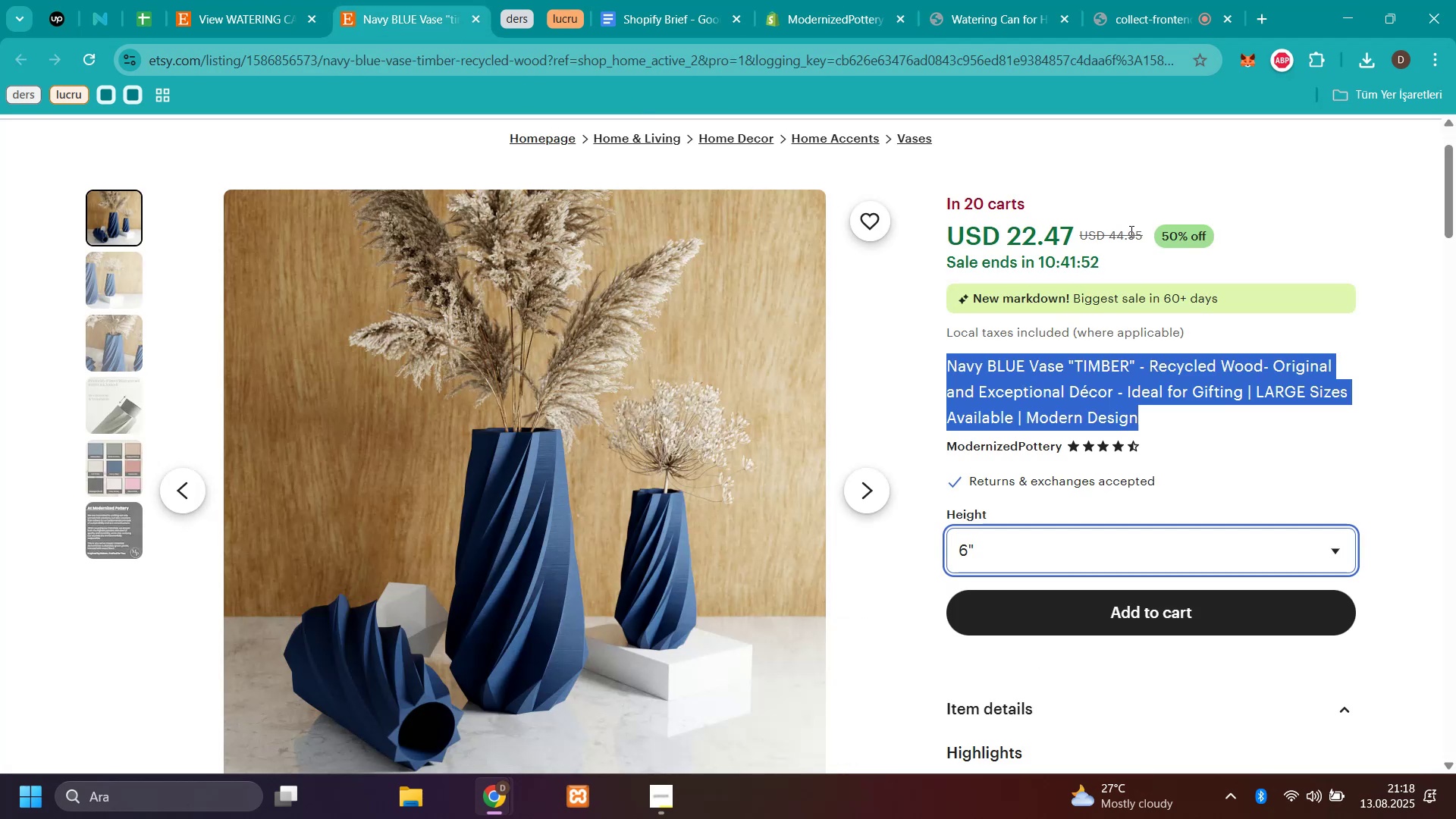 
left_click_drag(start_coordinate=[1147, 232], to_coordinate=[1111, 225])
 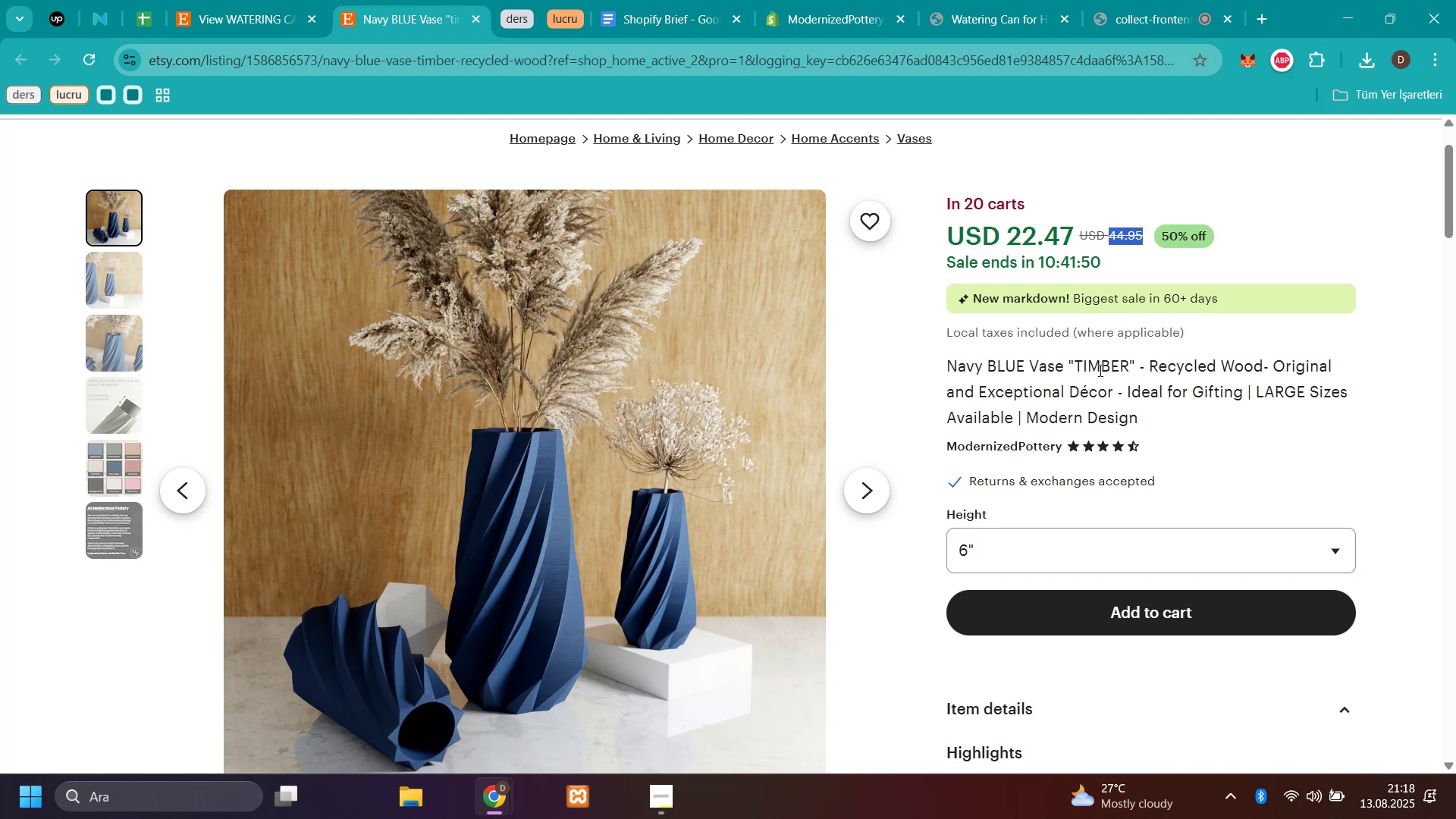 
key(Control+C)
 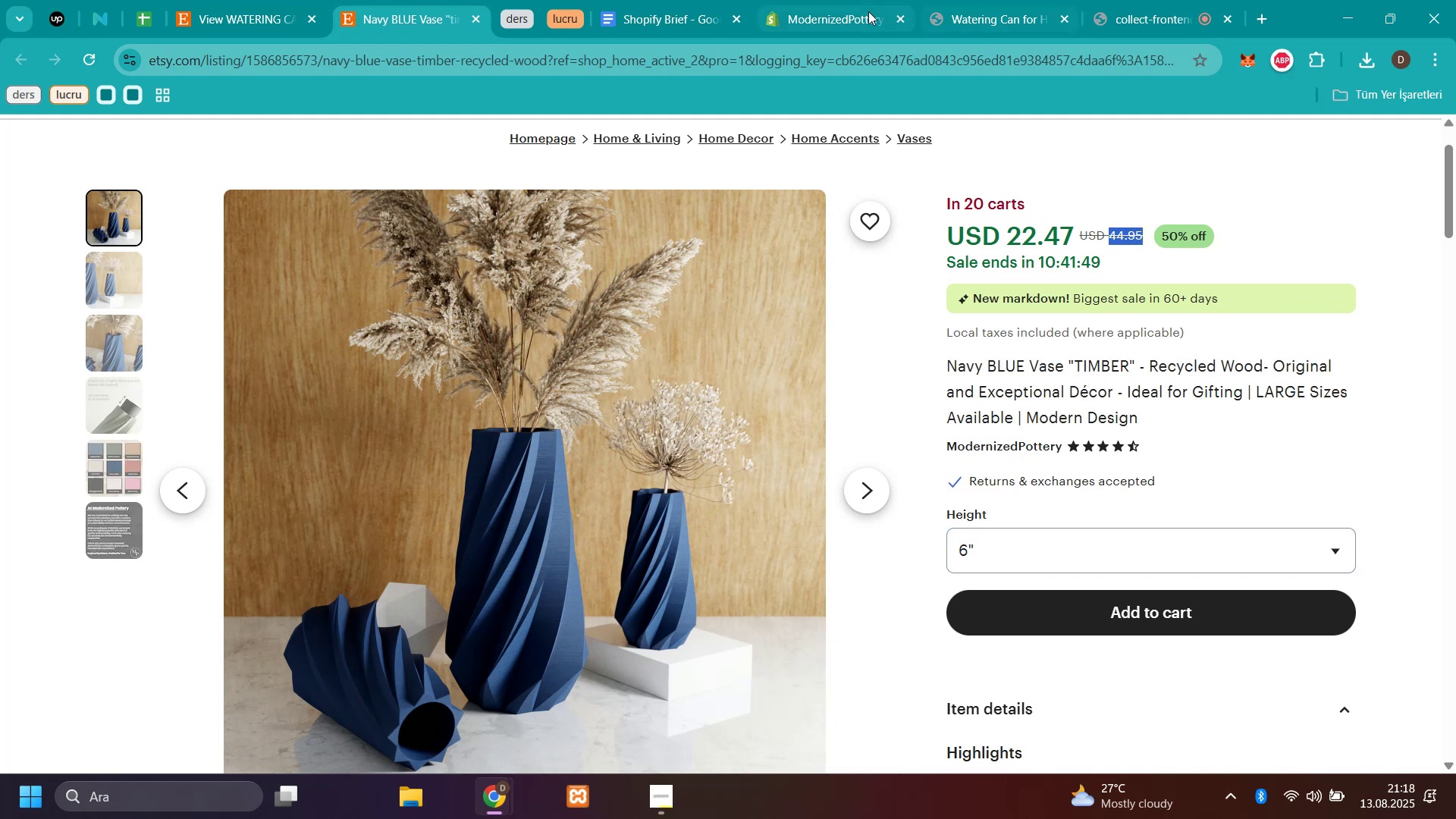 
left_click([810, 17])
 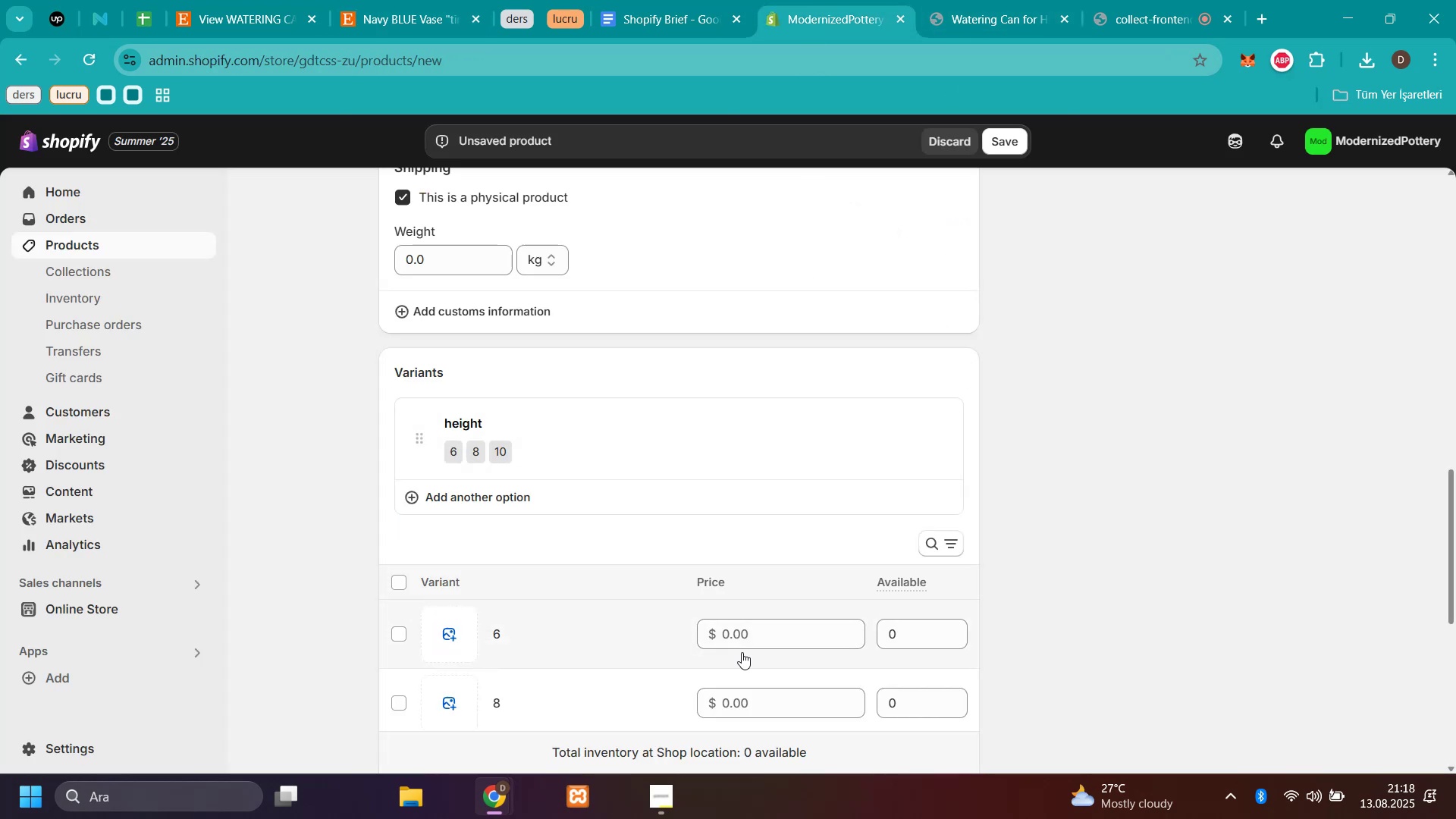 
left_click([742, 637])
 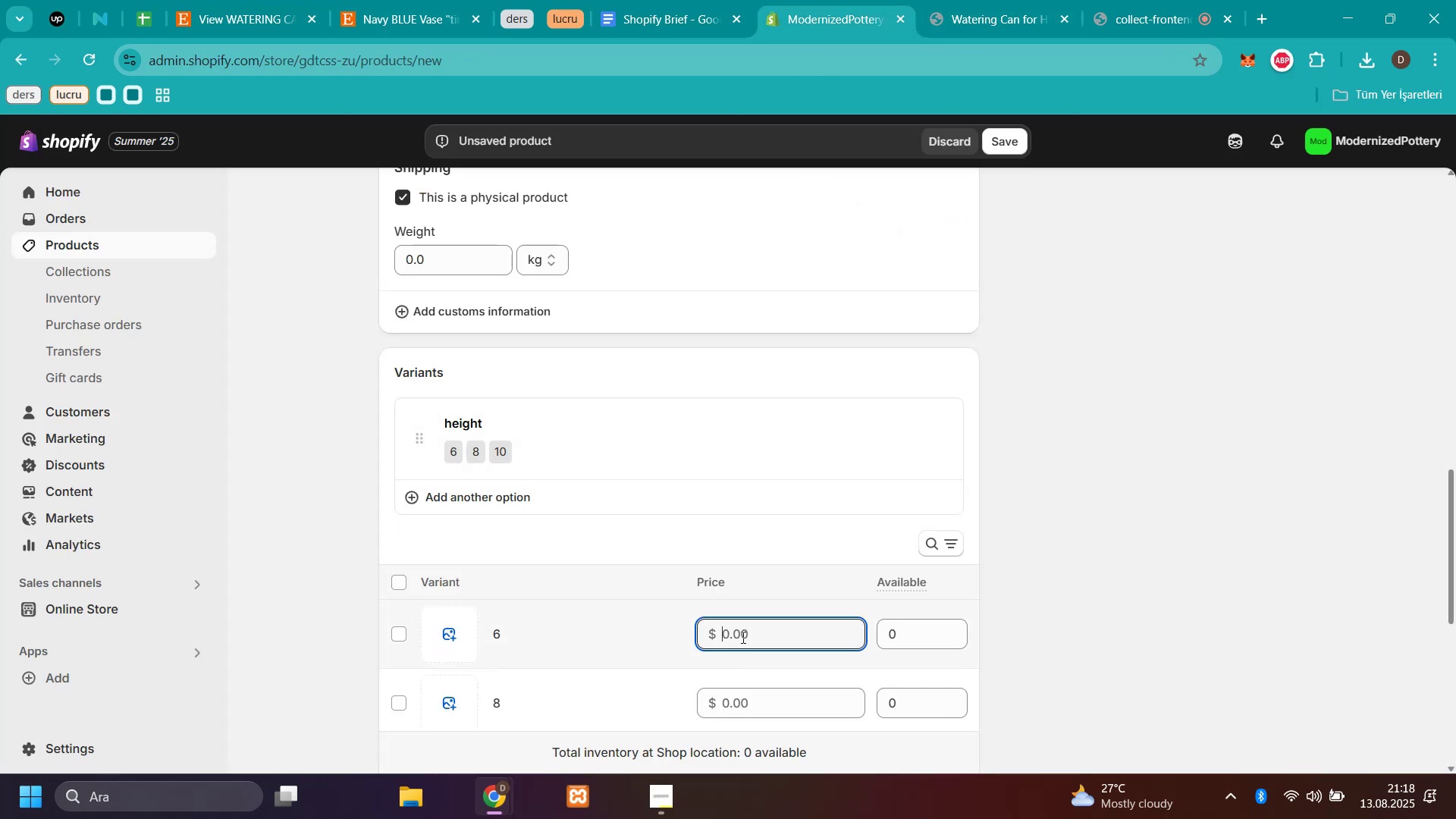 
key(Control+V)
 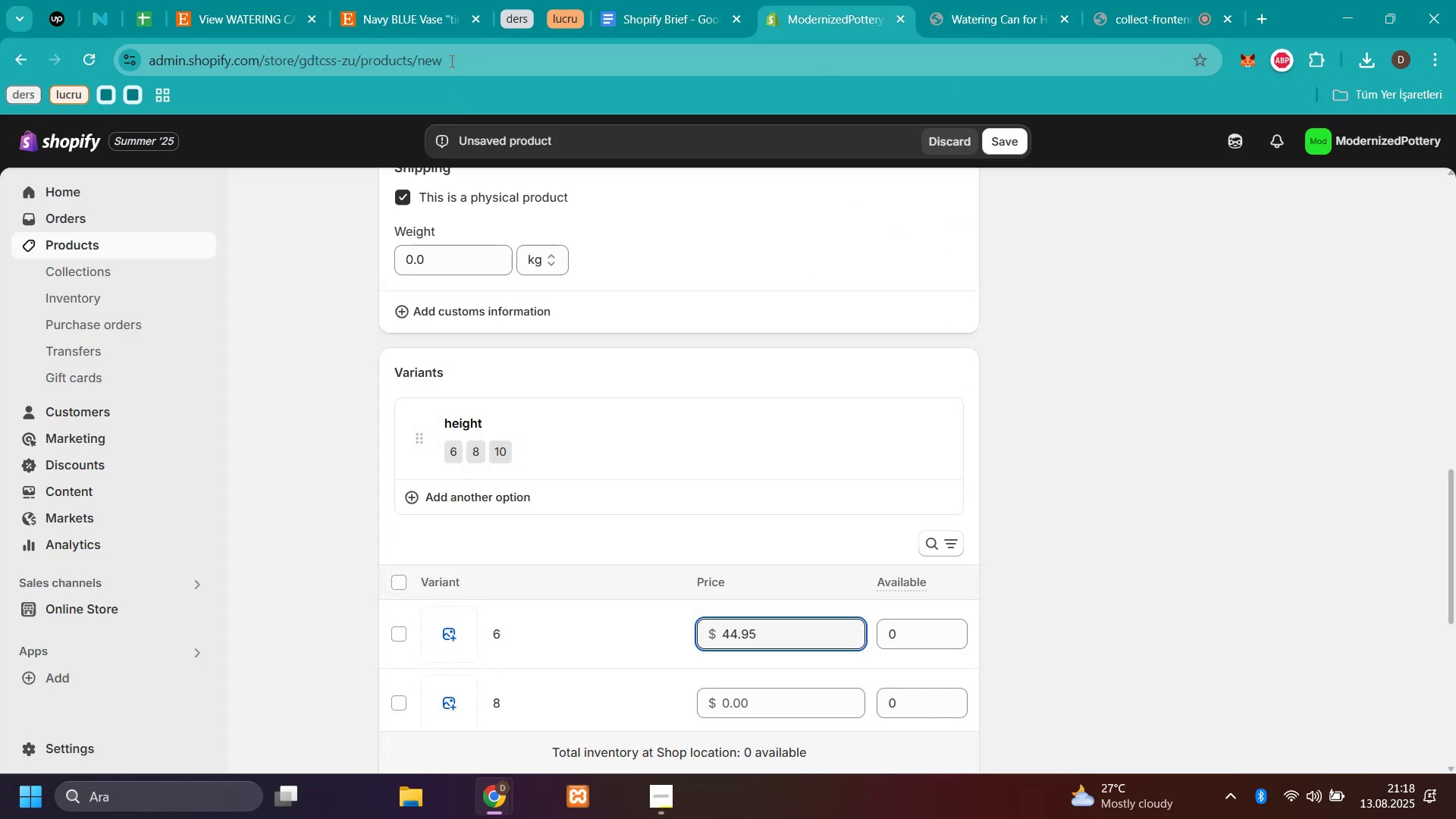 
left_click([435, 14])
 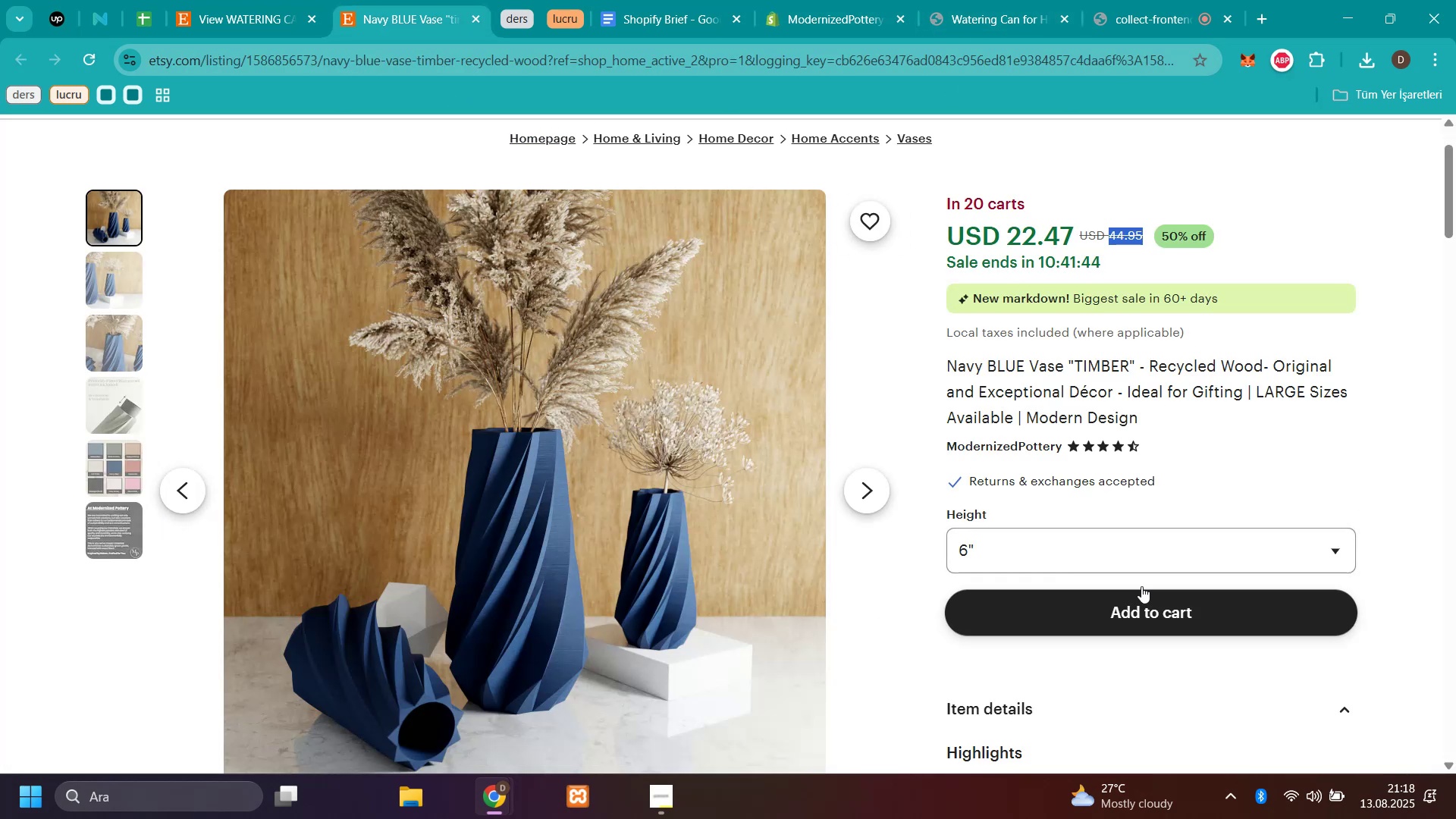 
left_click([1139, 563])
 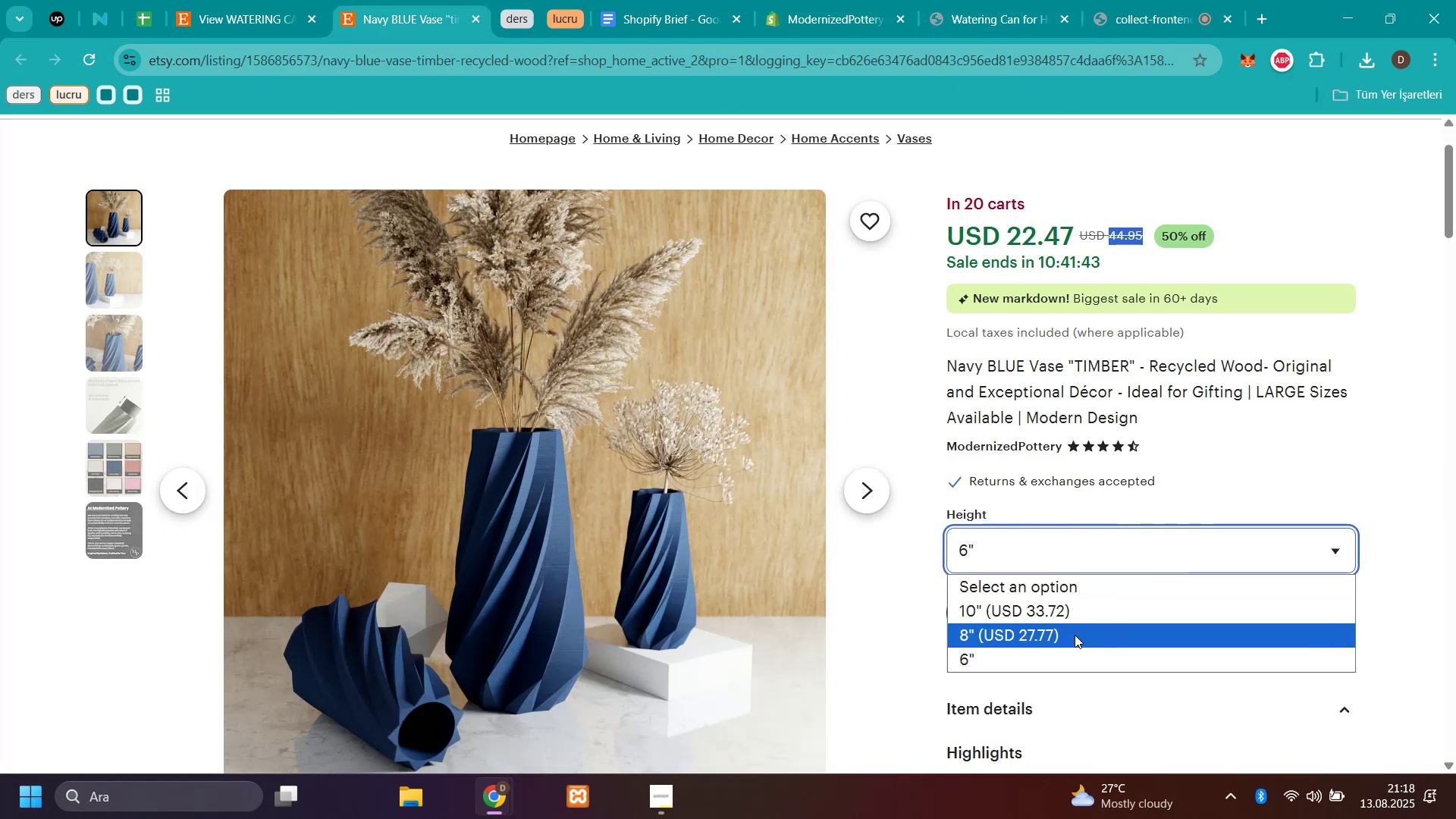 
left_click([1075, 634])
 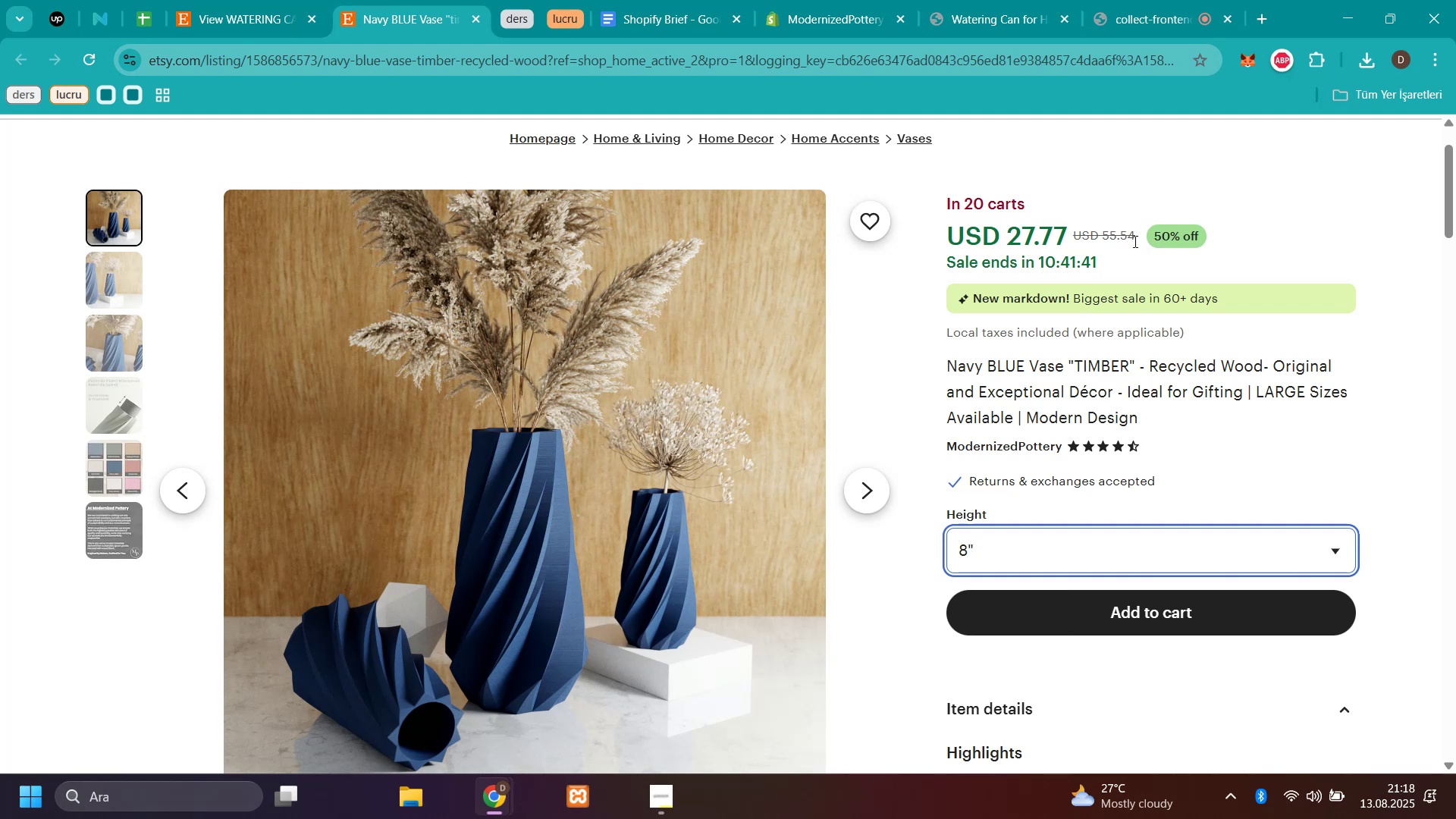 
left_click_drag(start_coordinate=[1137, 238], to_coordinate=[1105, 228])
 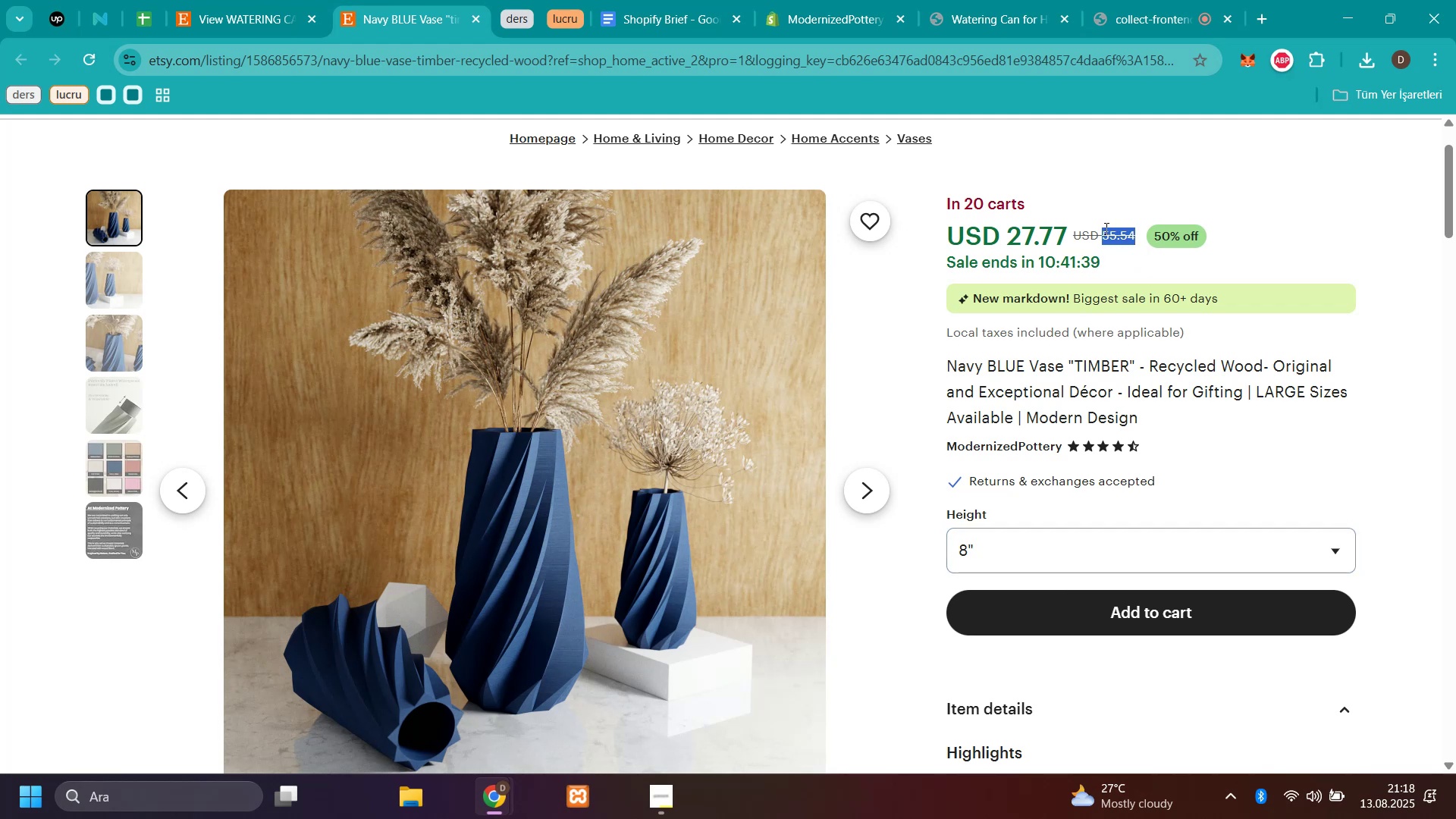 
key(Control+C)
 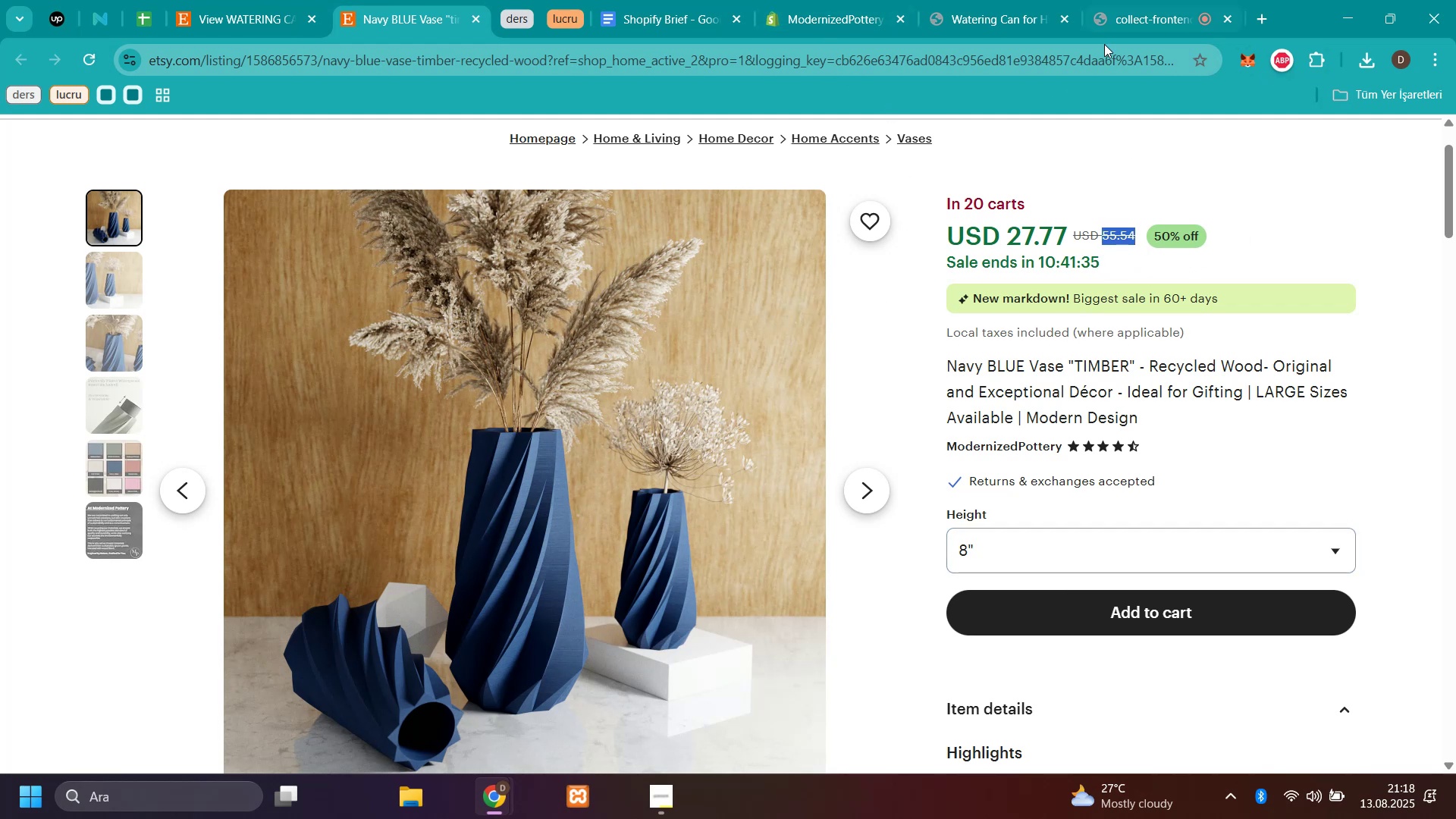 
wait(5.04)
 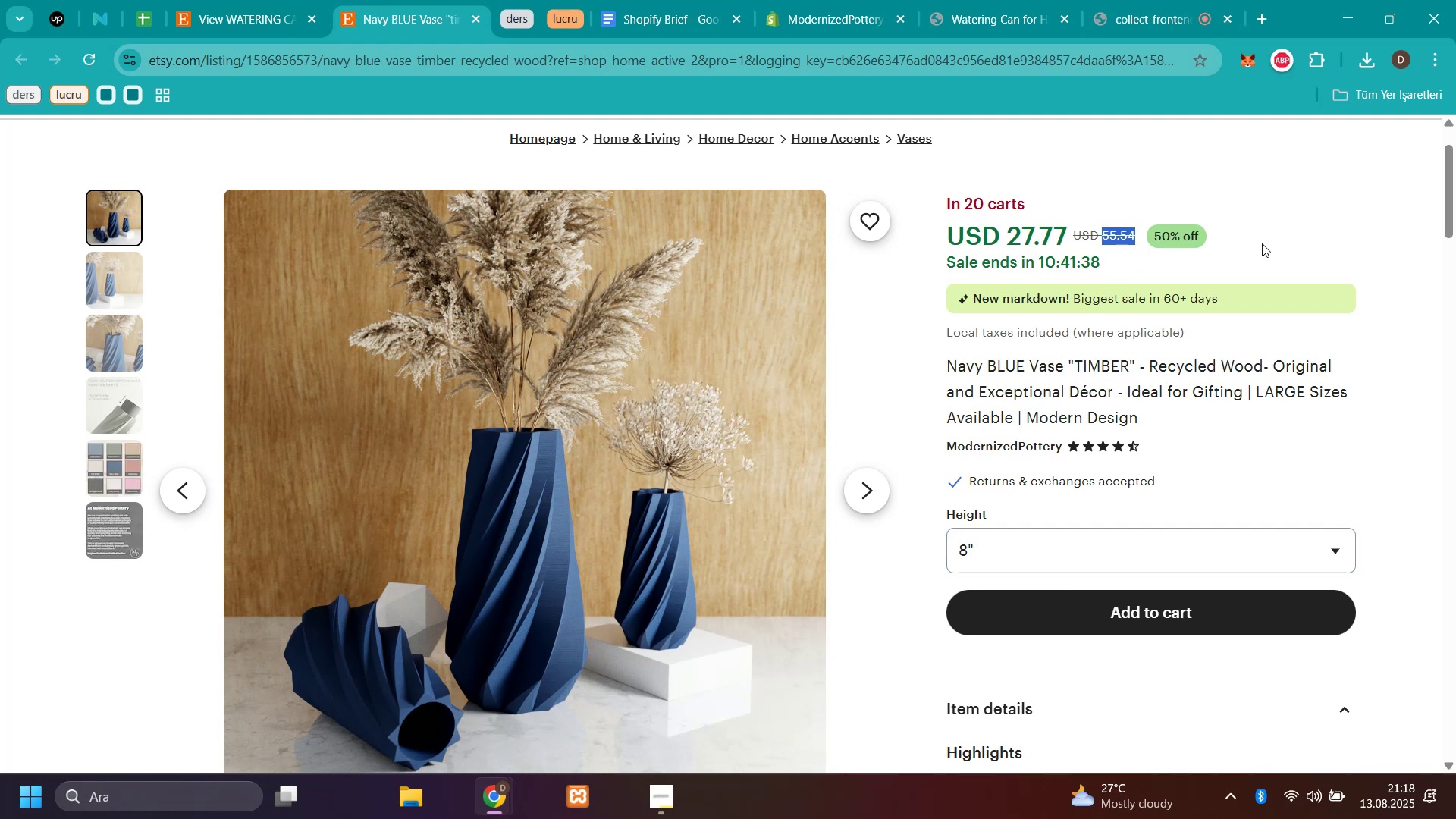 
left_click([839, 10])
 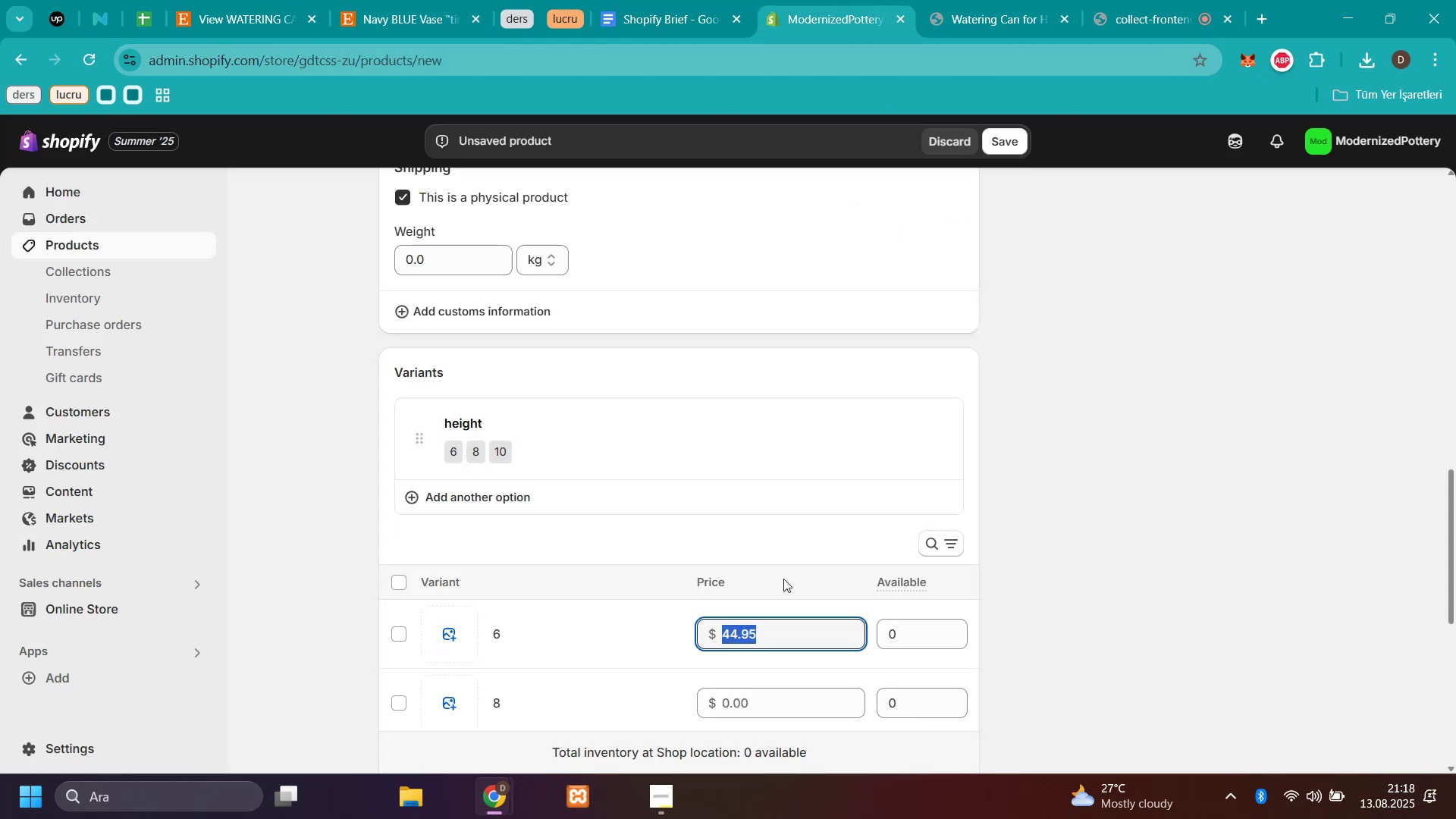 
scroll: coordinate [945, 440], scroll_direction: down, amount: 2.0
 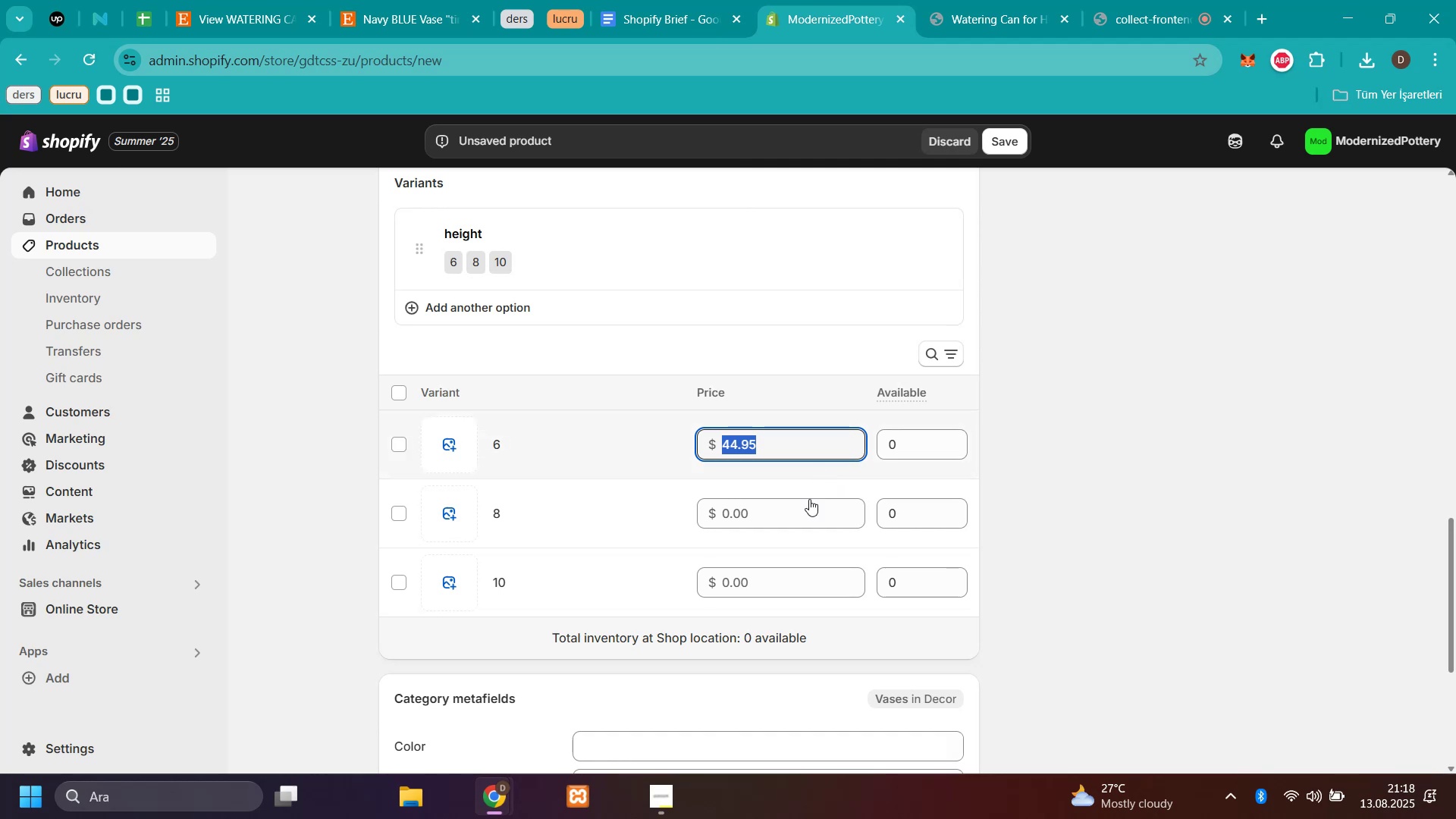 
left_click([802, 509])
 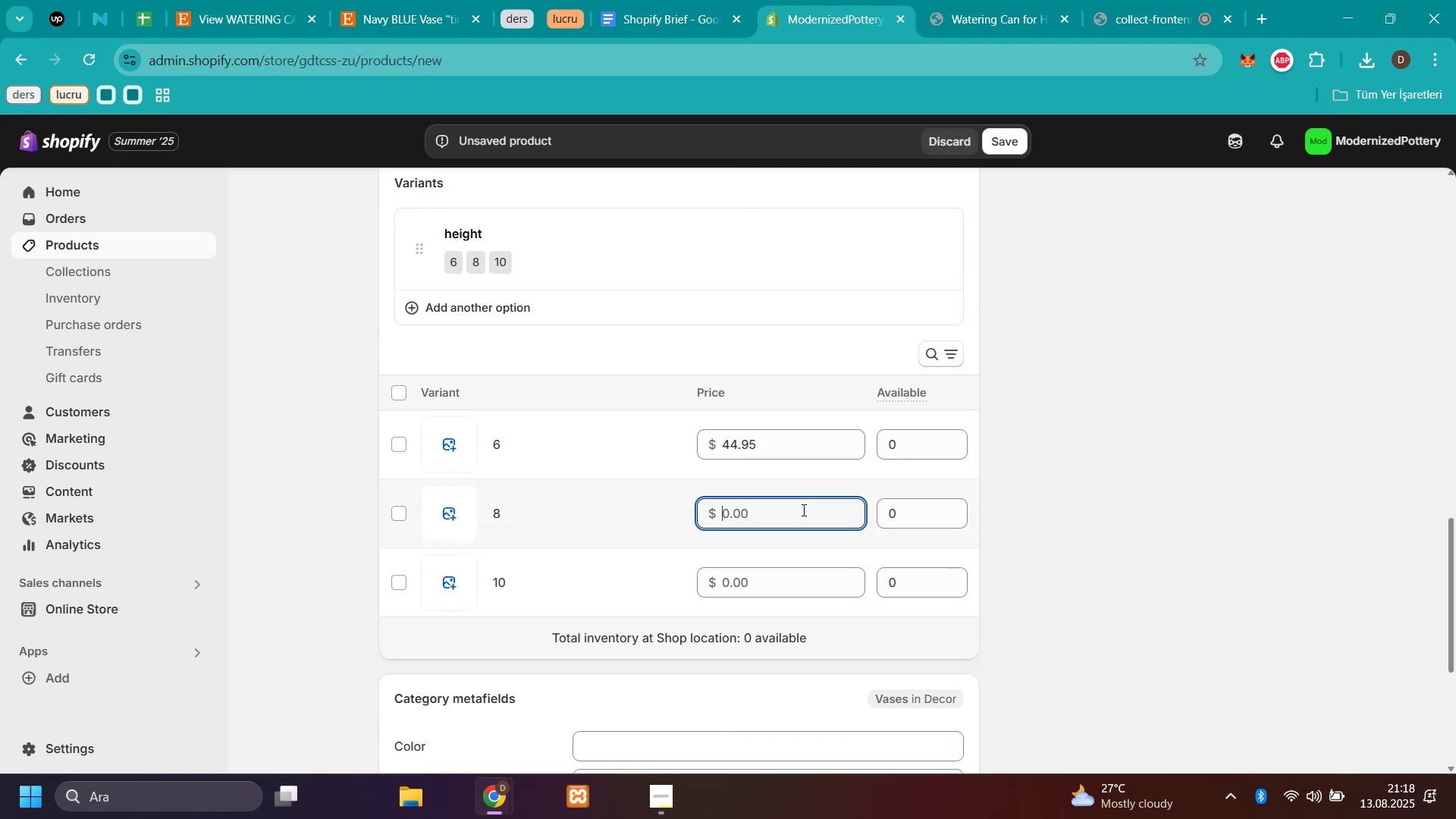 
key(Control+V)
 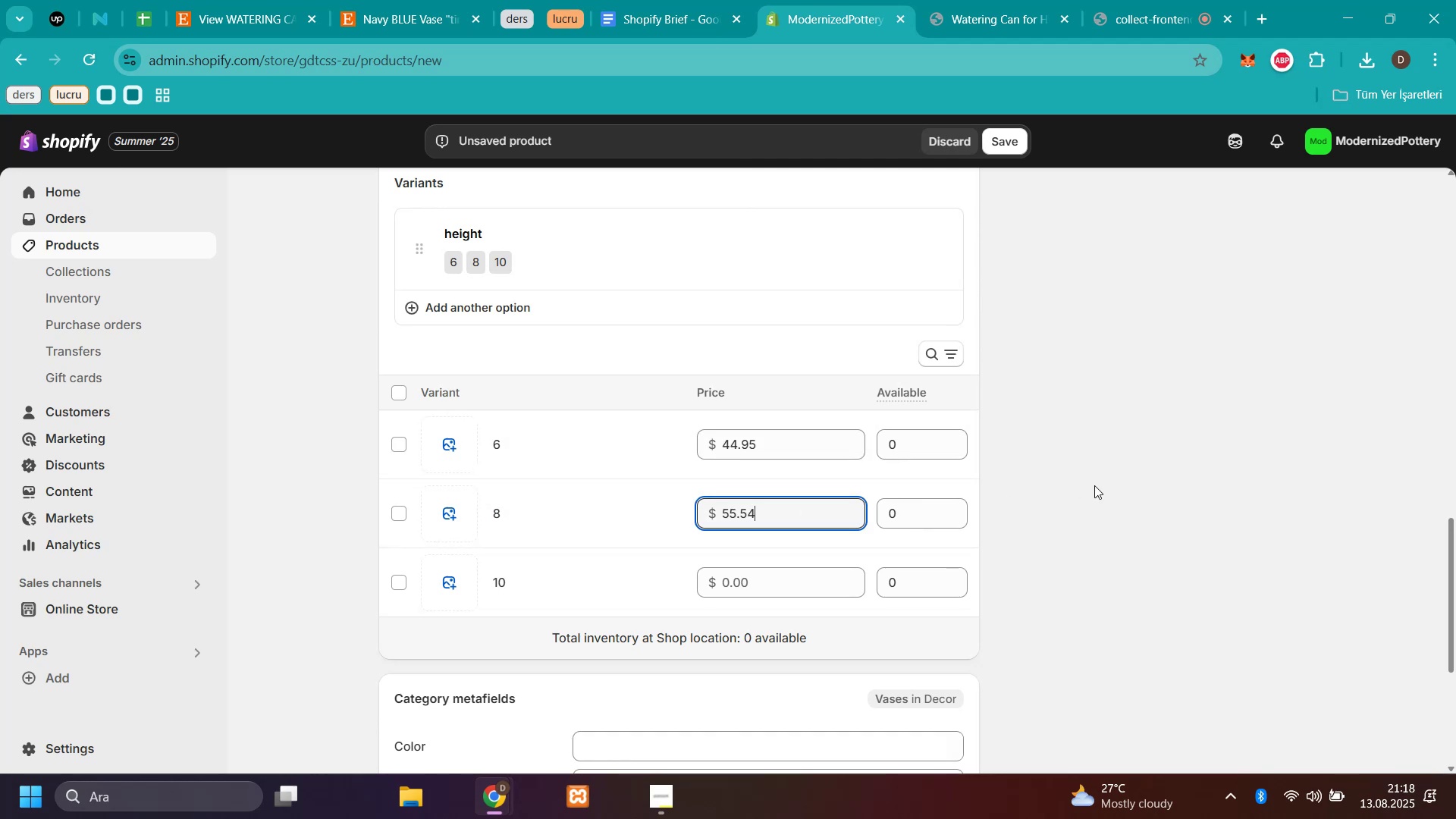 
left_click([1101, 485])
 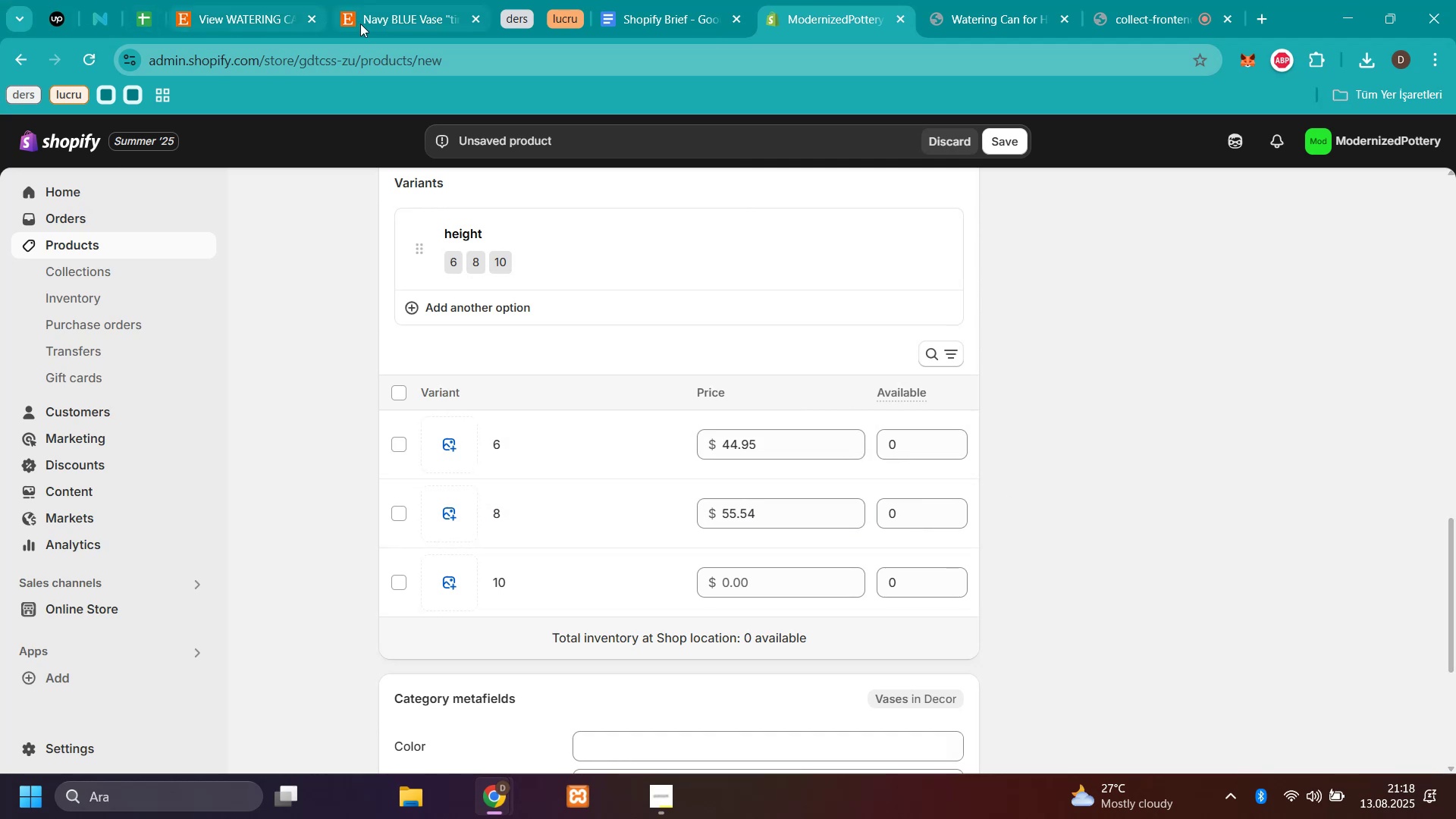 
left_click([373, 22])
 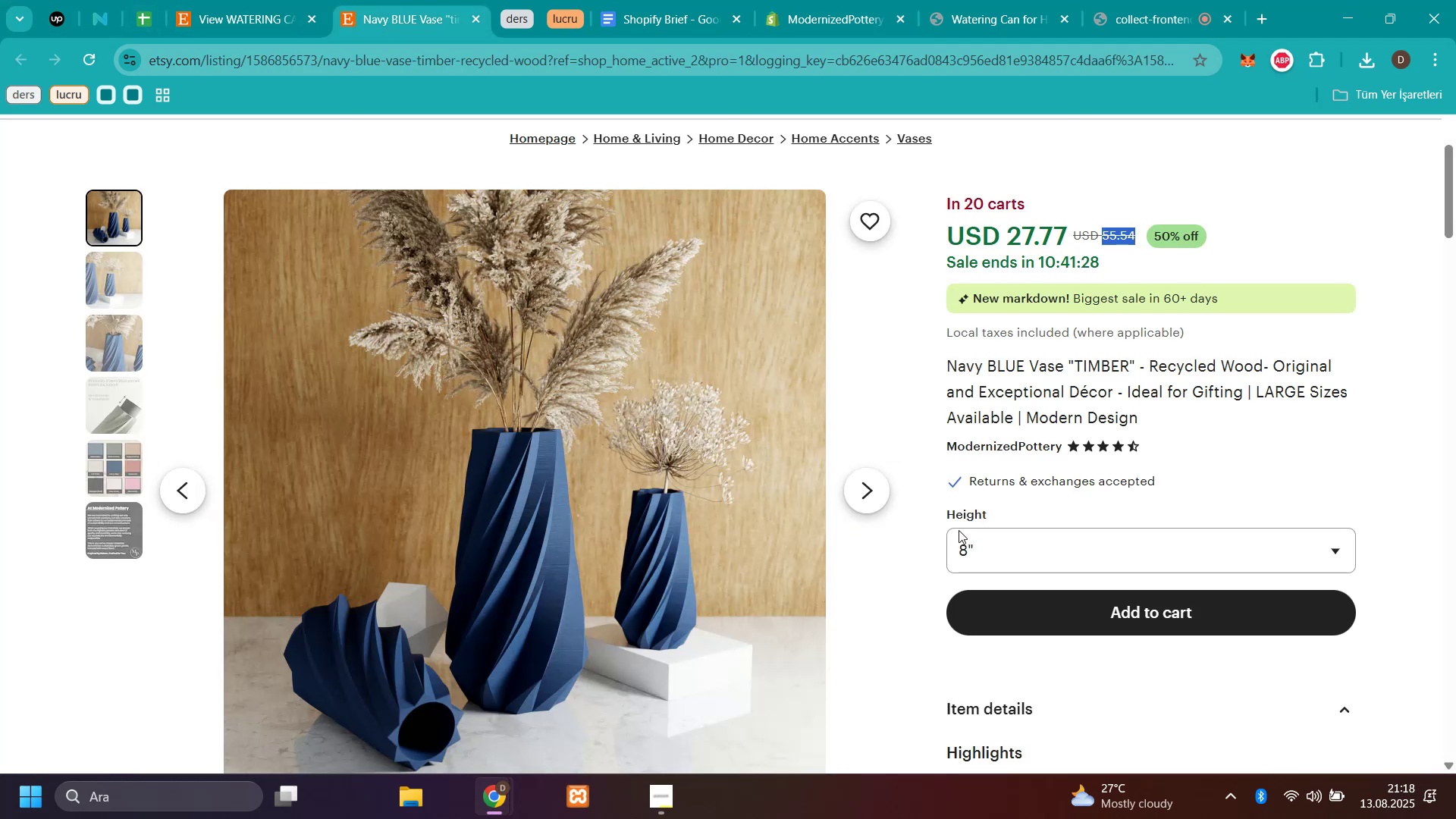 
left_click([959, 535])
 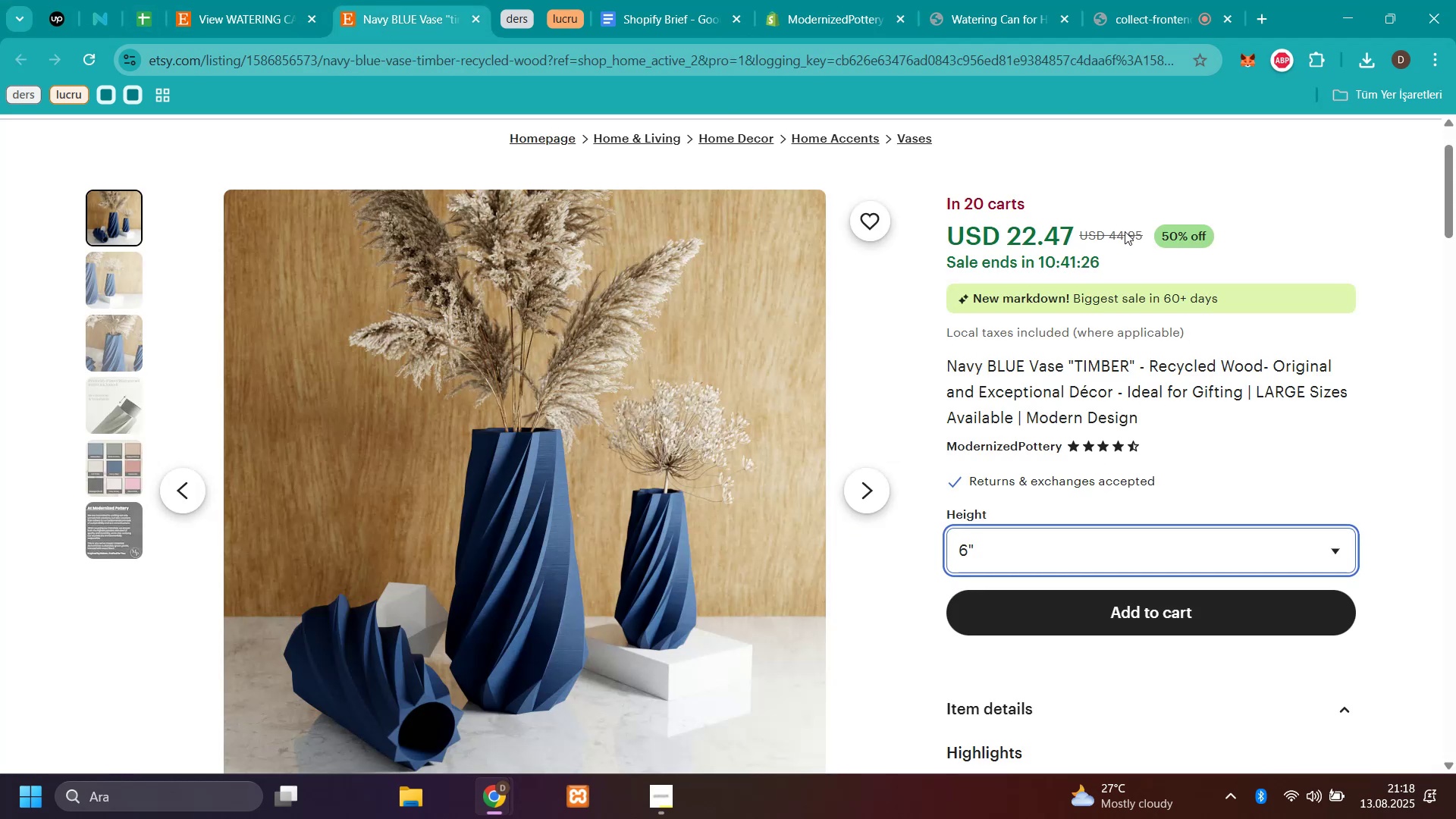 
left_click([999, 536])
 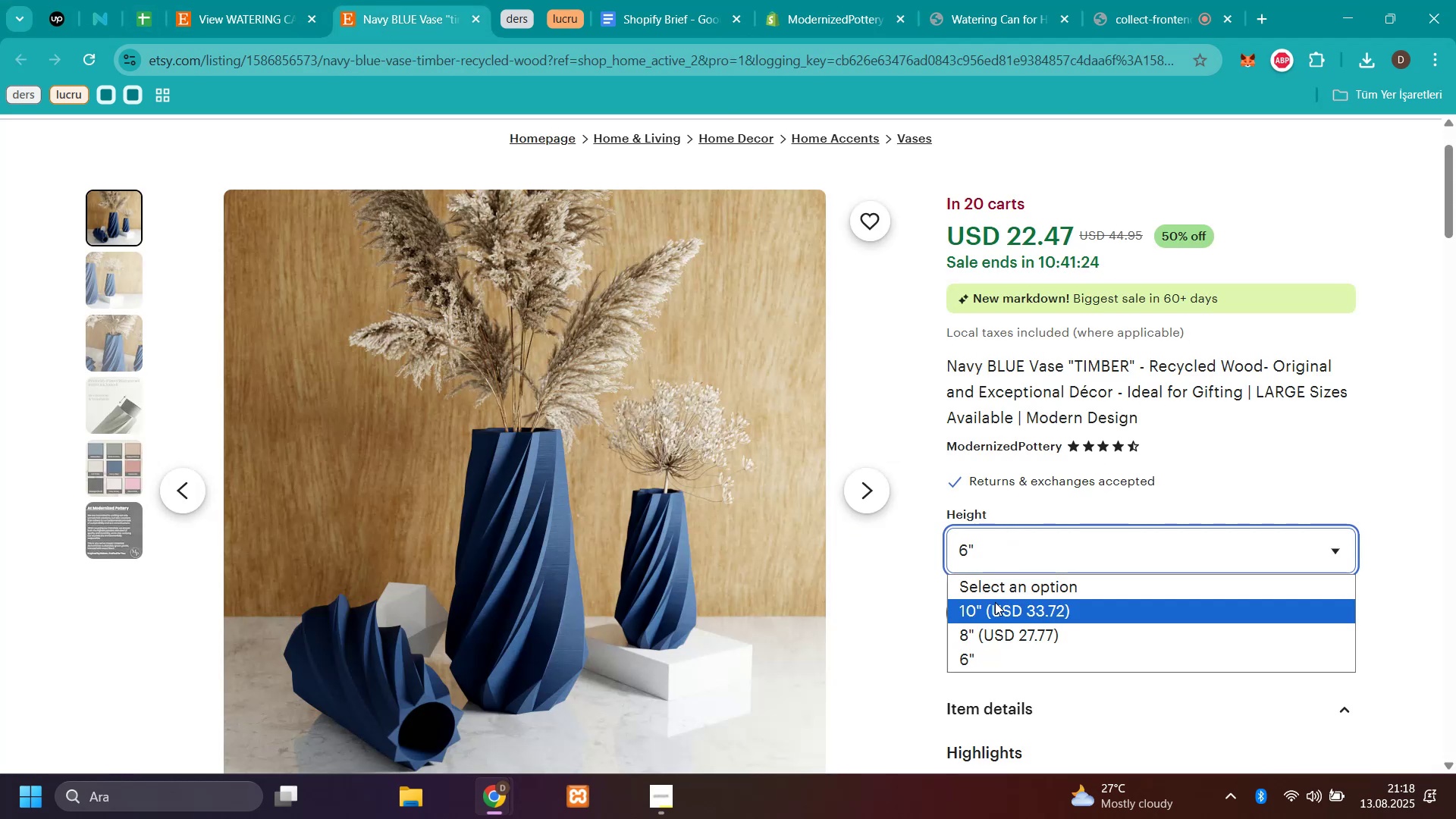 
left_click([995, 602])
 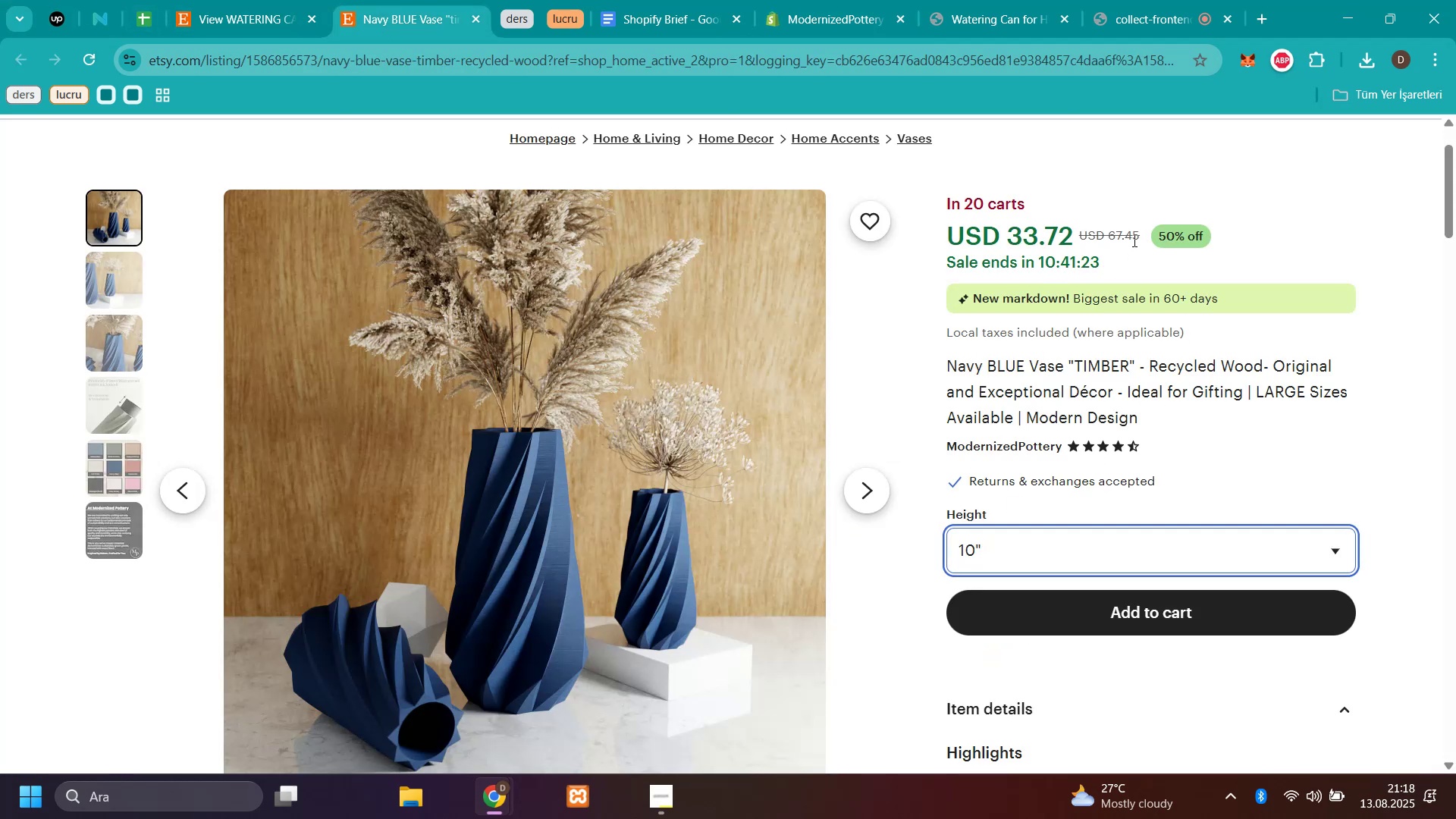 
left_click_drag(start_coordinate=[1144, 235], to_coordinate=[1110, 224])
 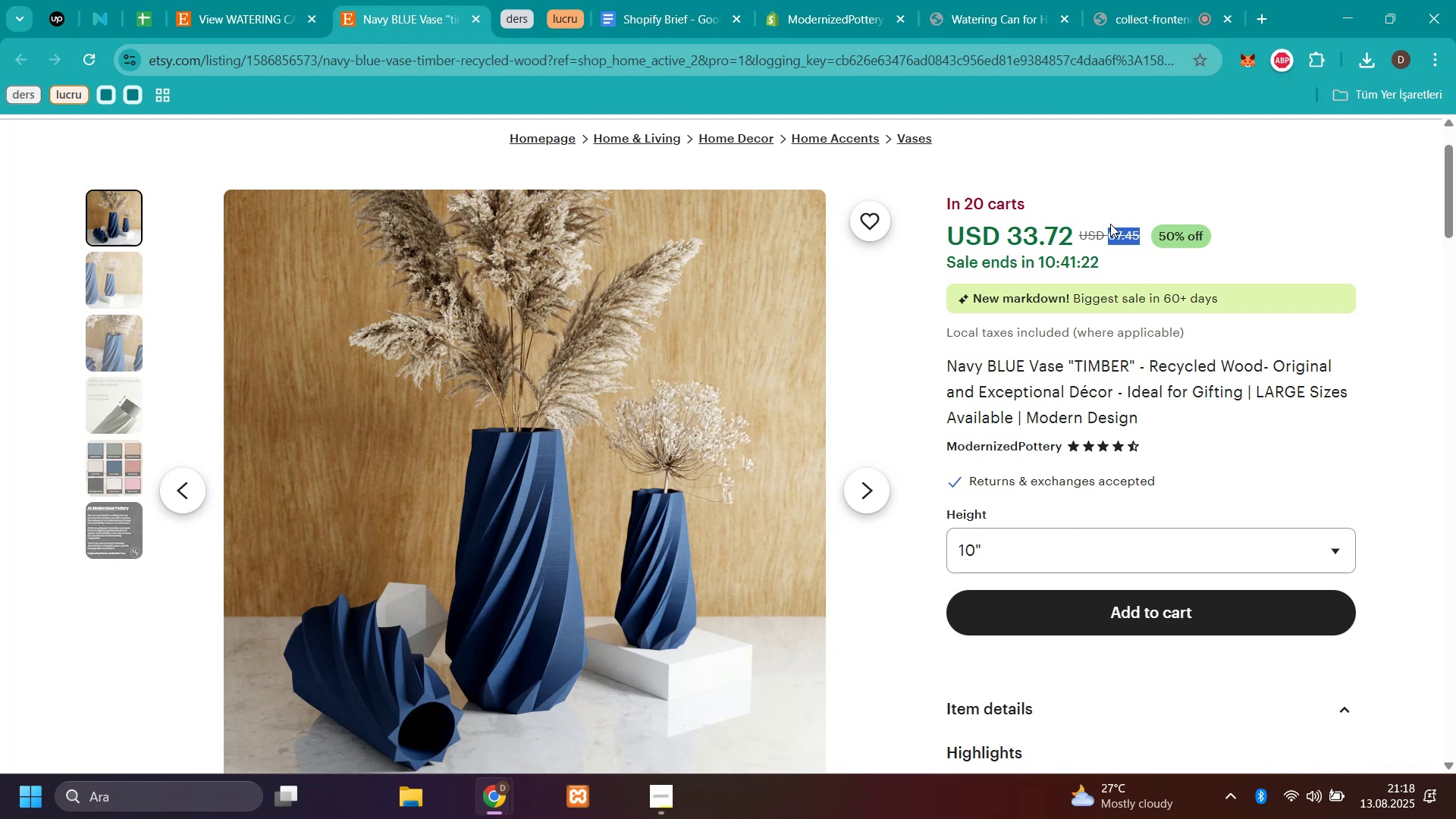 
key(Control+C)
 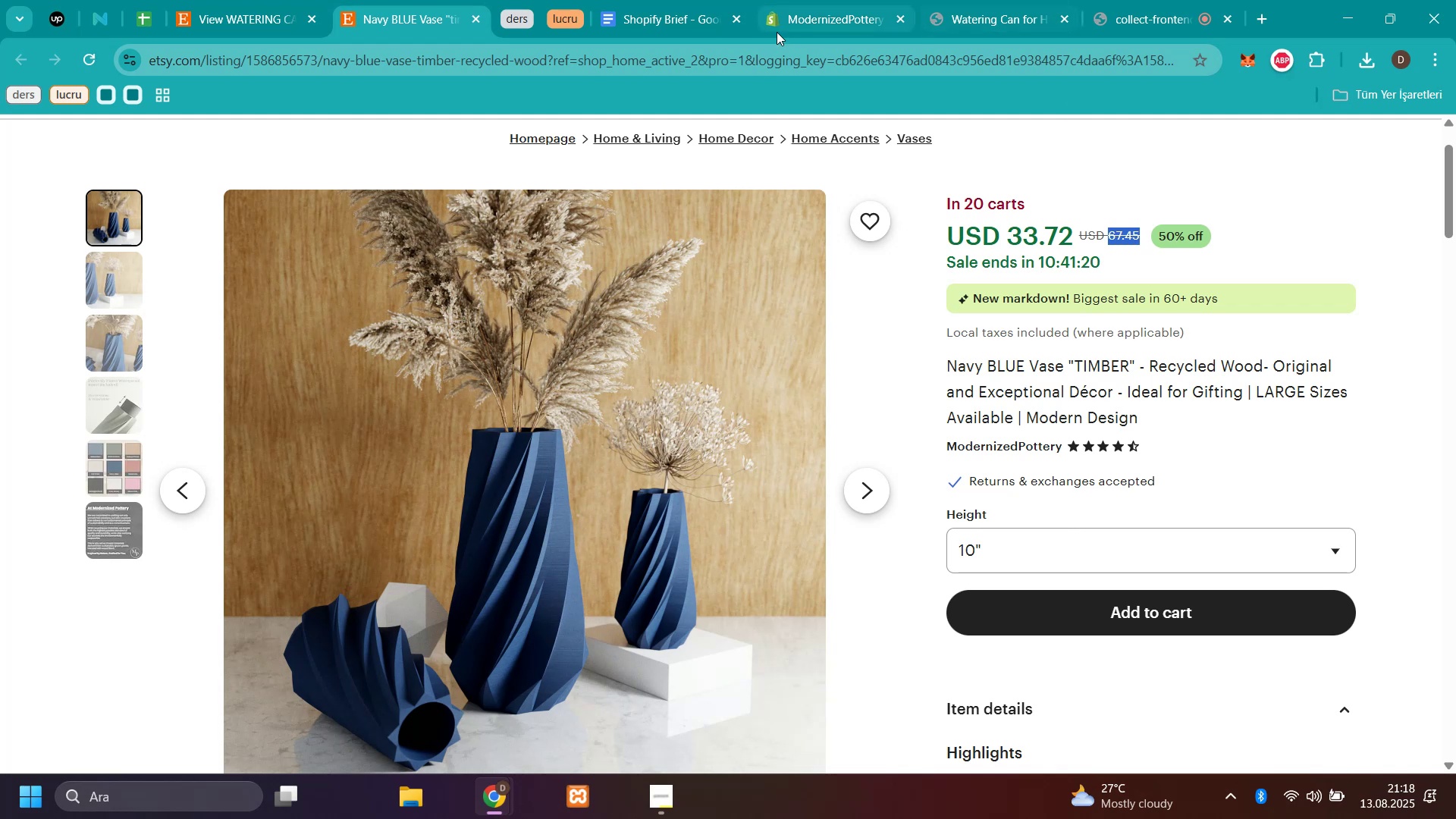 
left_click([776, 31])
 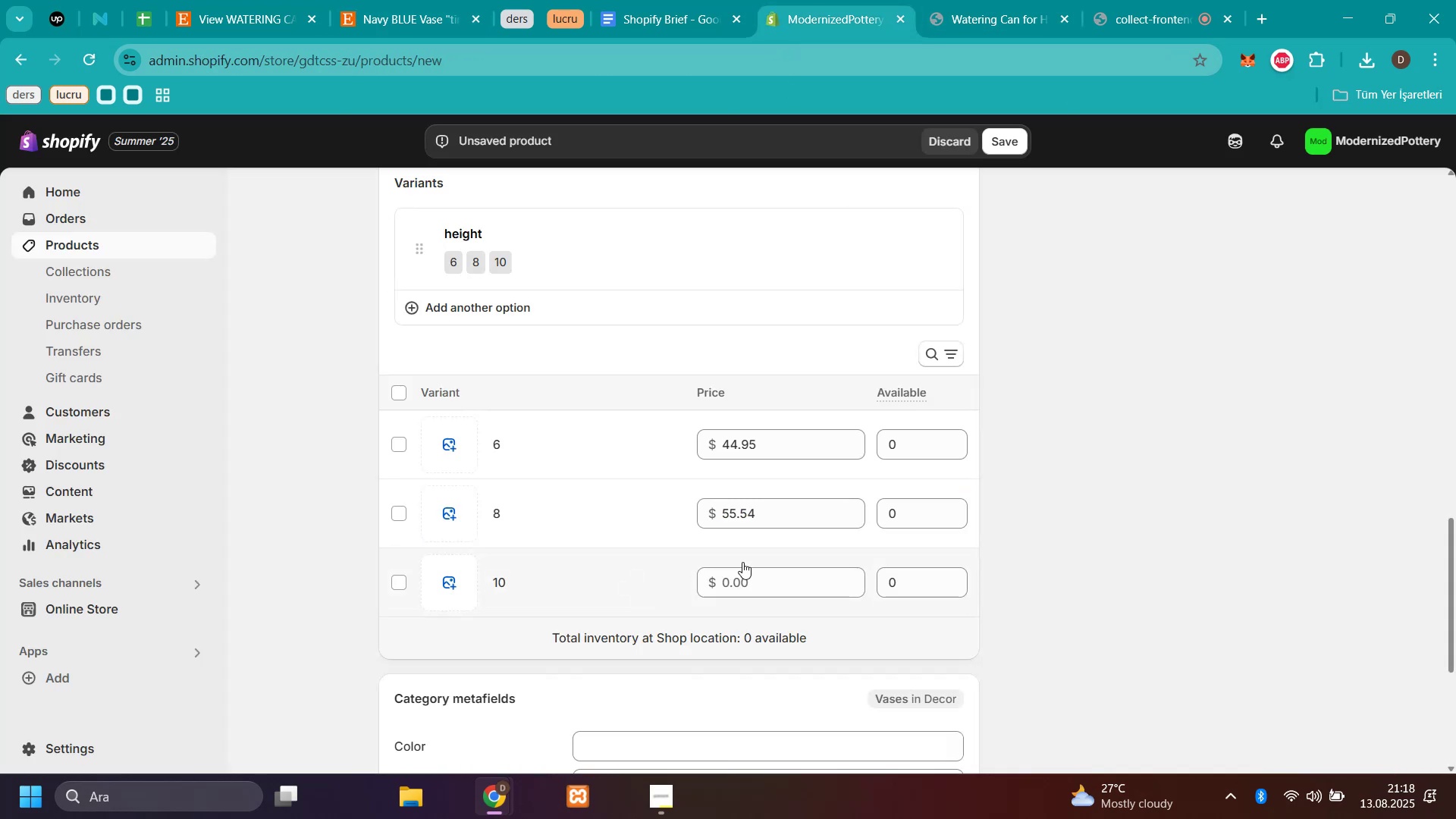 
left_click([745, 583])
 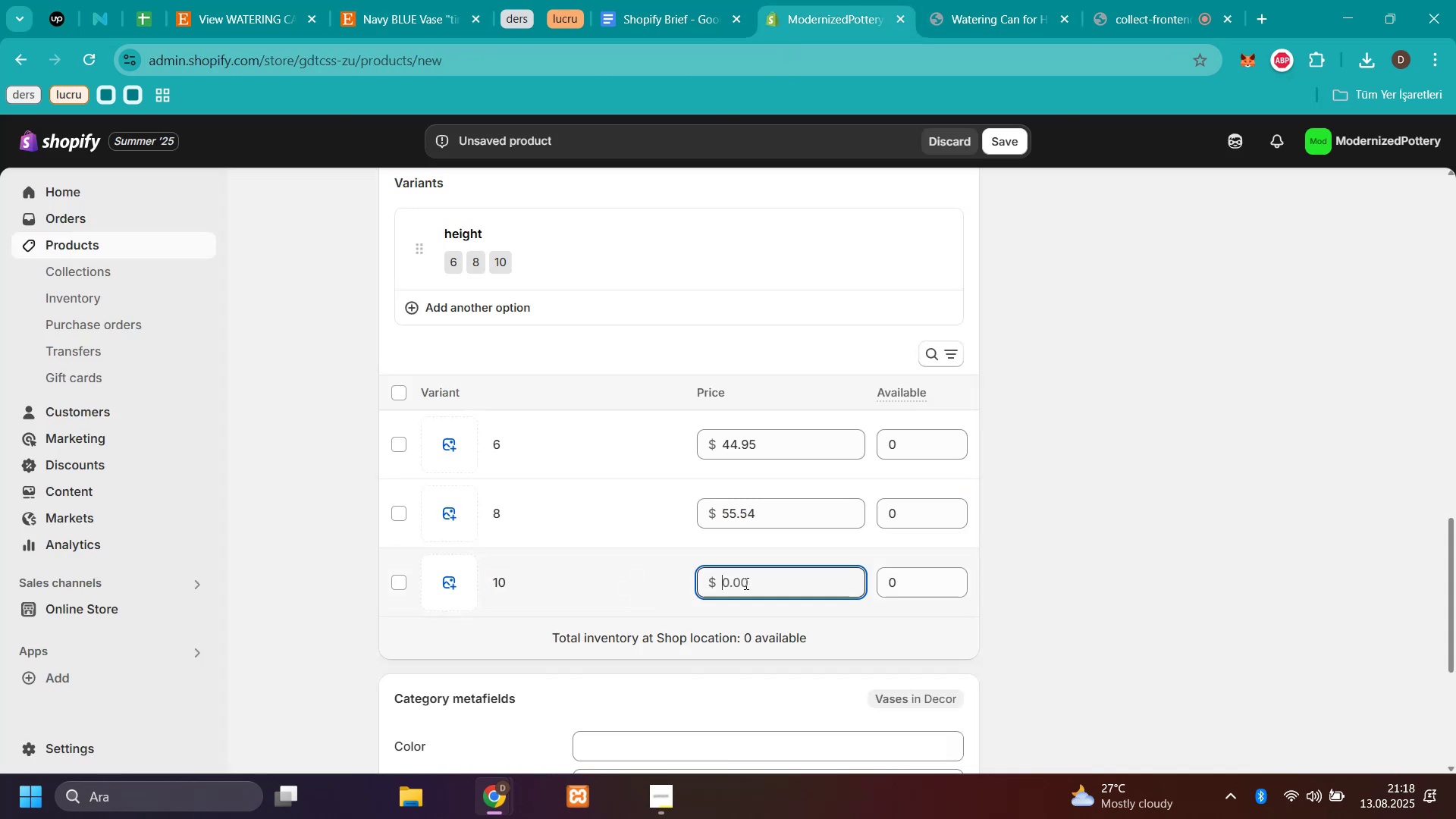 
key(Control+V)
 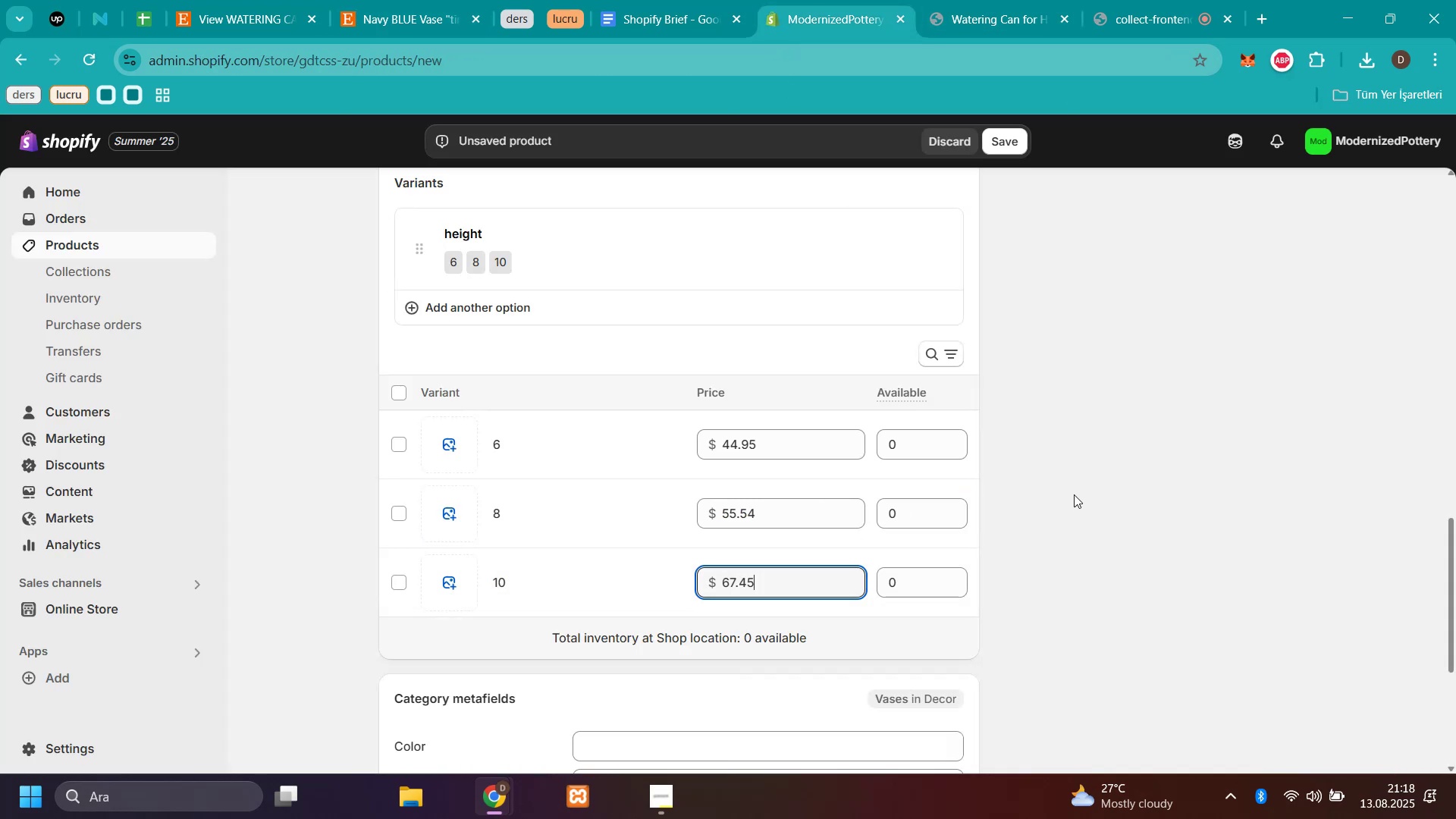 
left_click([1077, 493])
 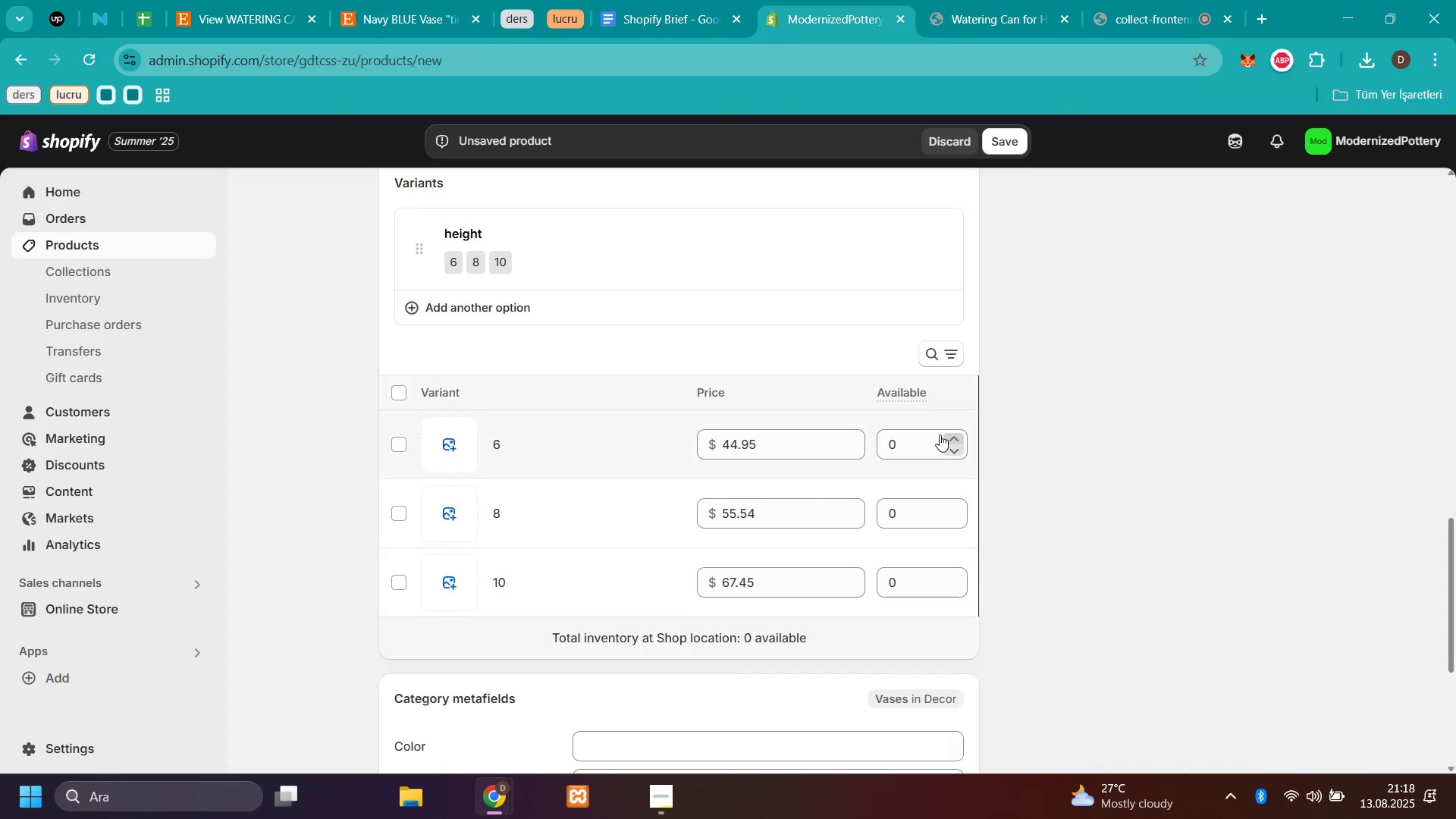 
left_click([935, 437])
 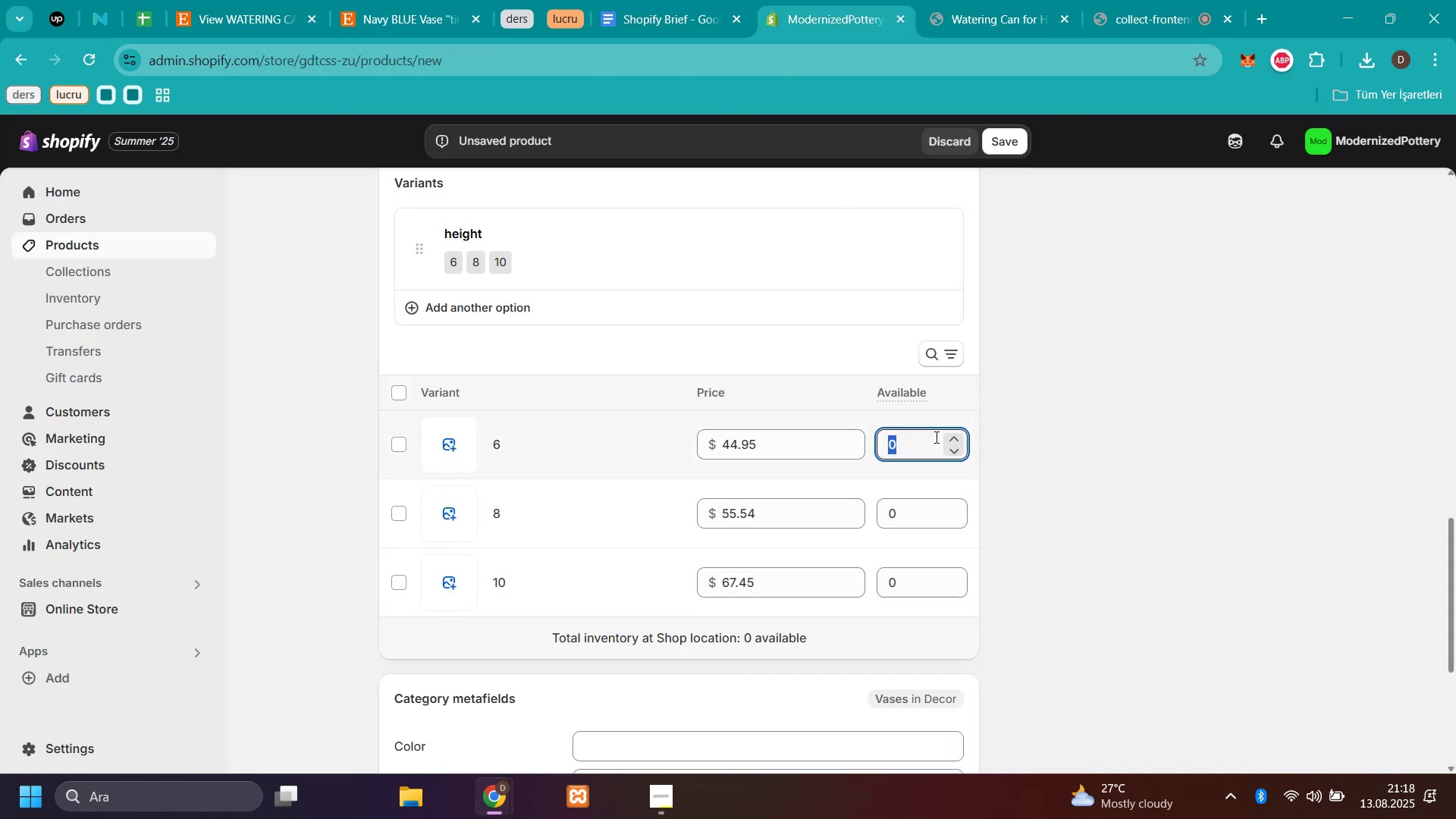 
type(5050)
 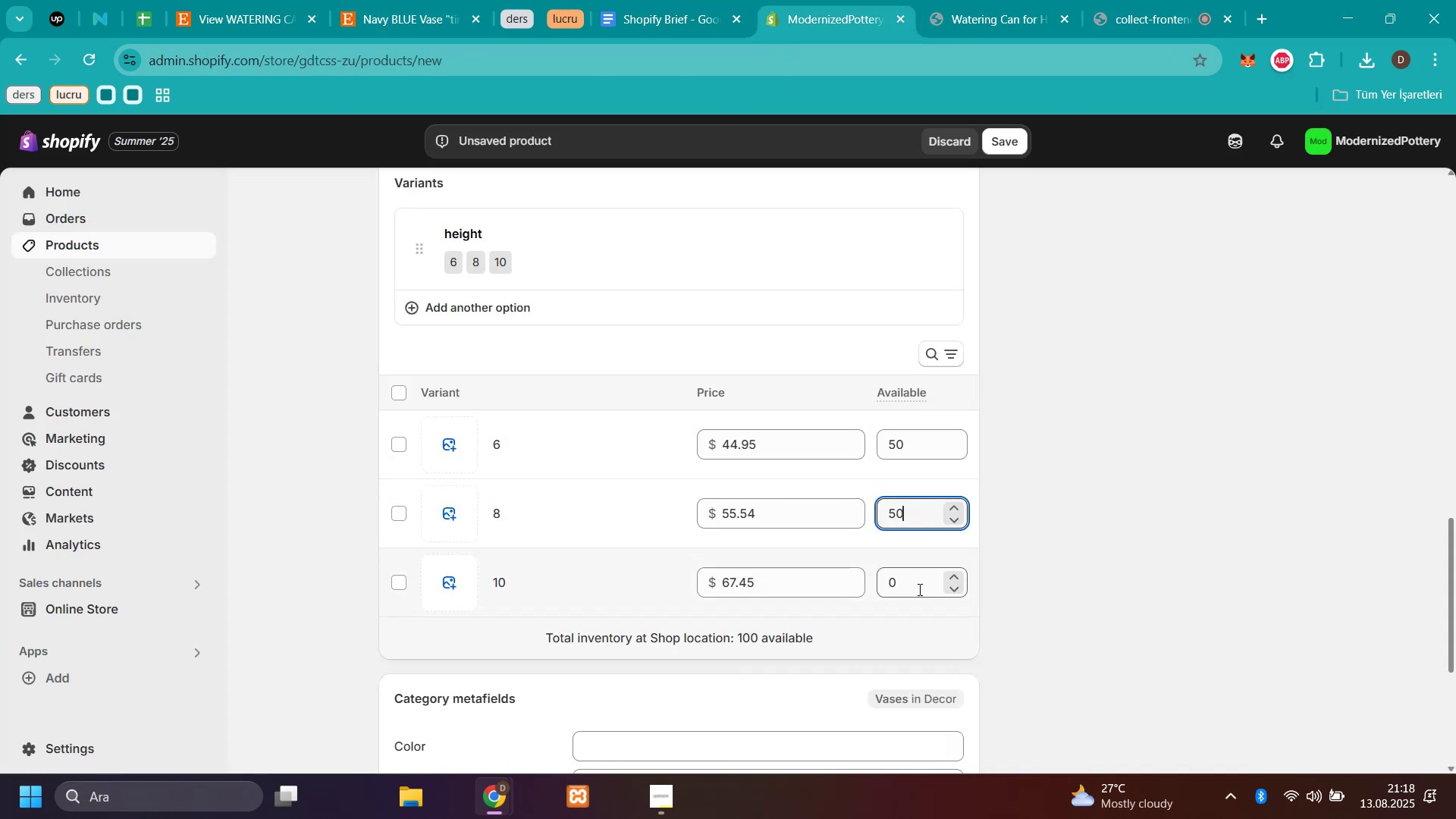 
left_click([918, 589])
 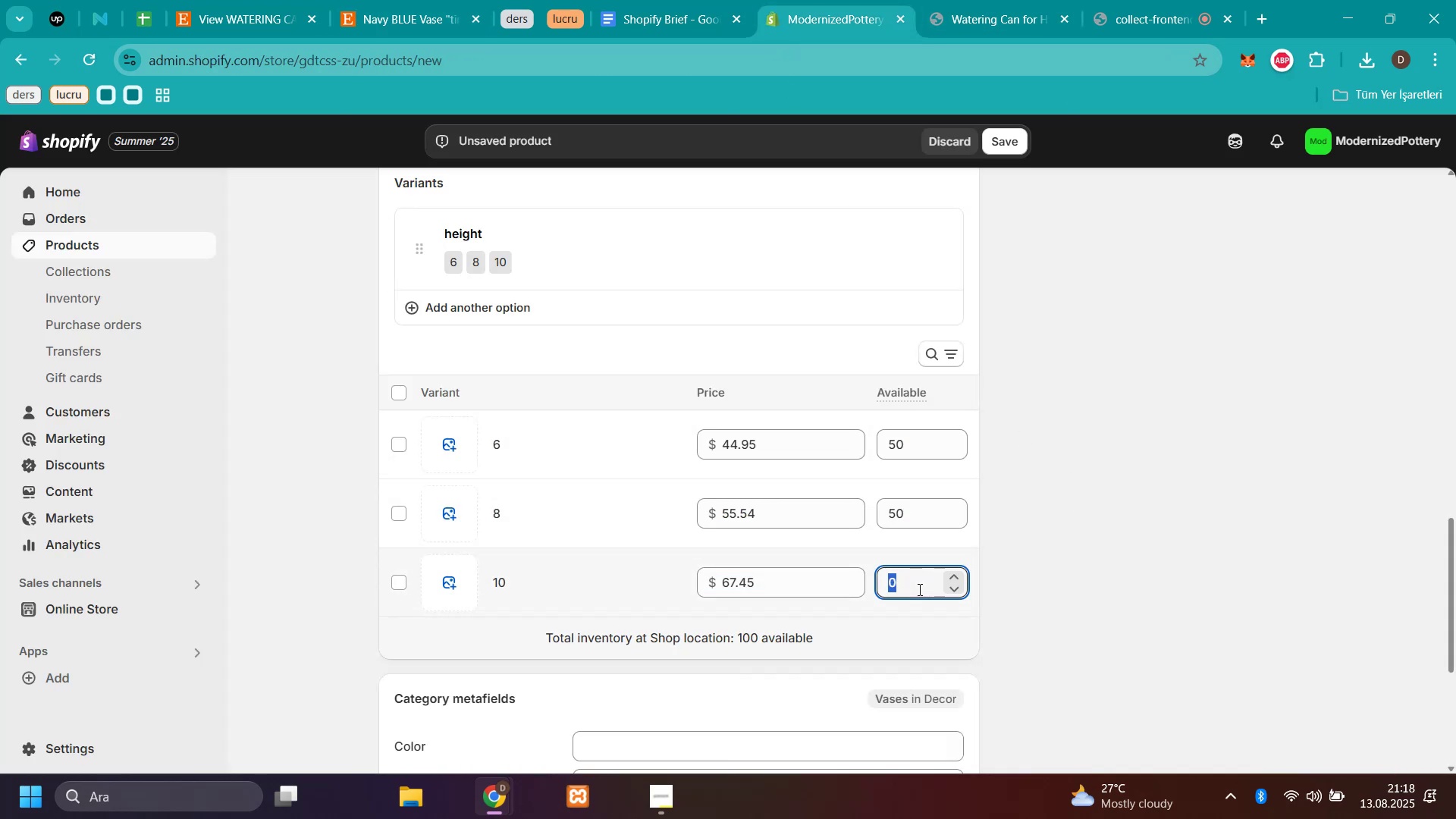 
type(50)
 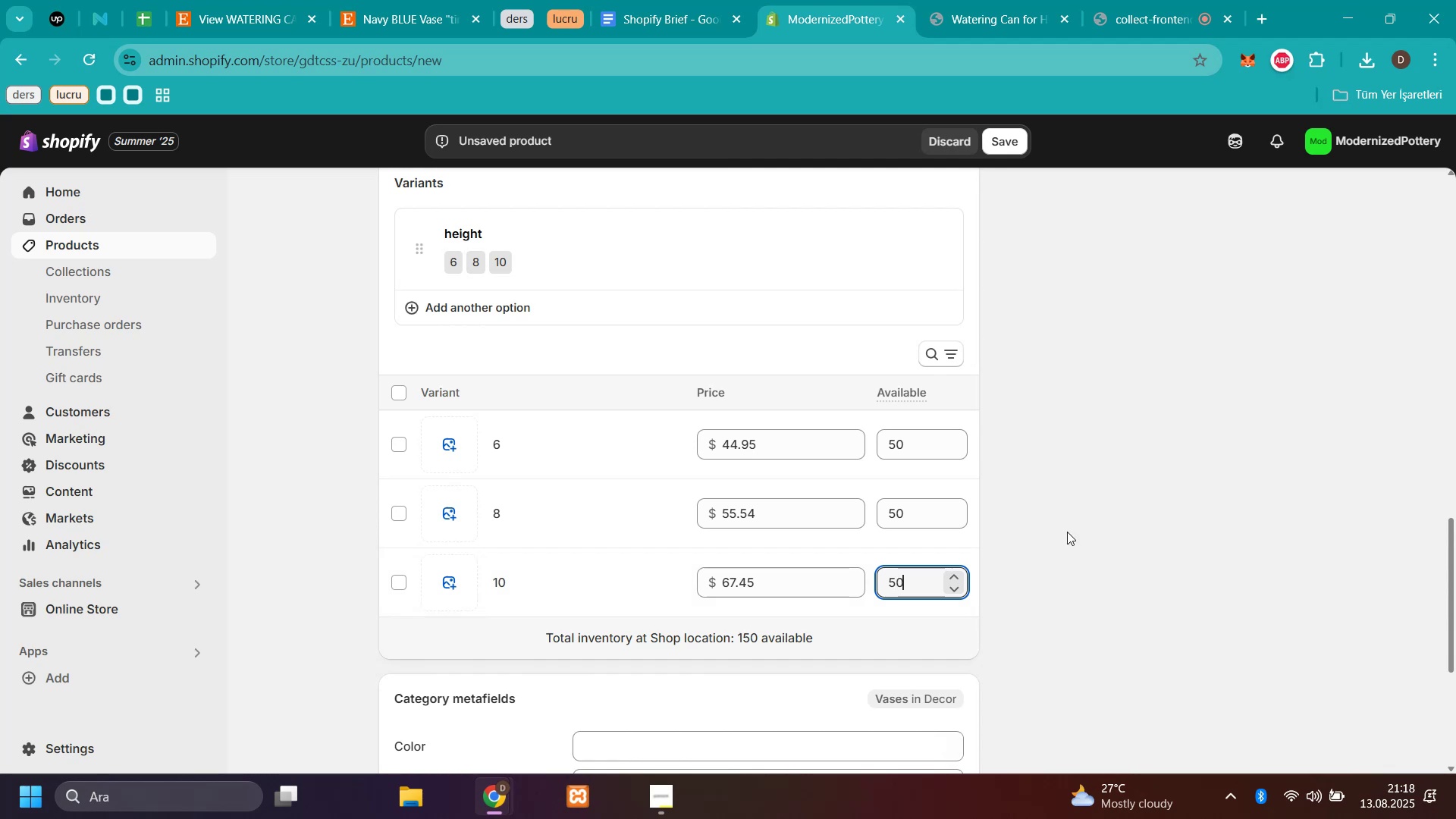 
left_click([1067, 531])
 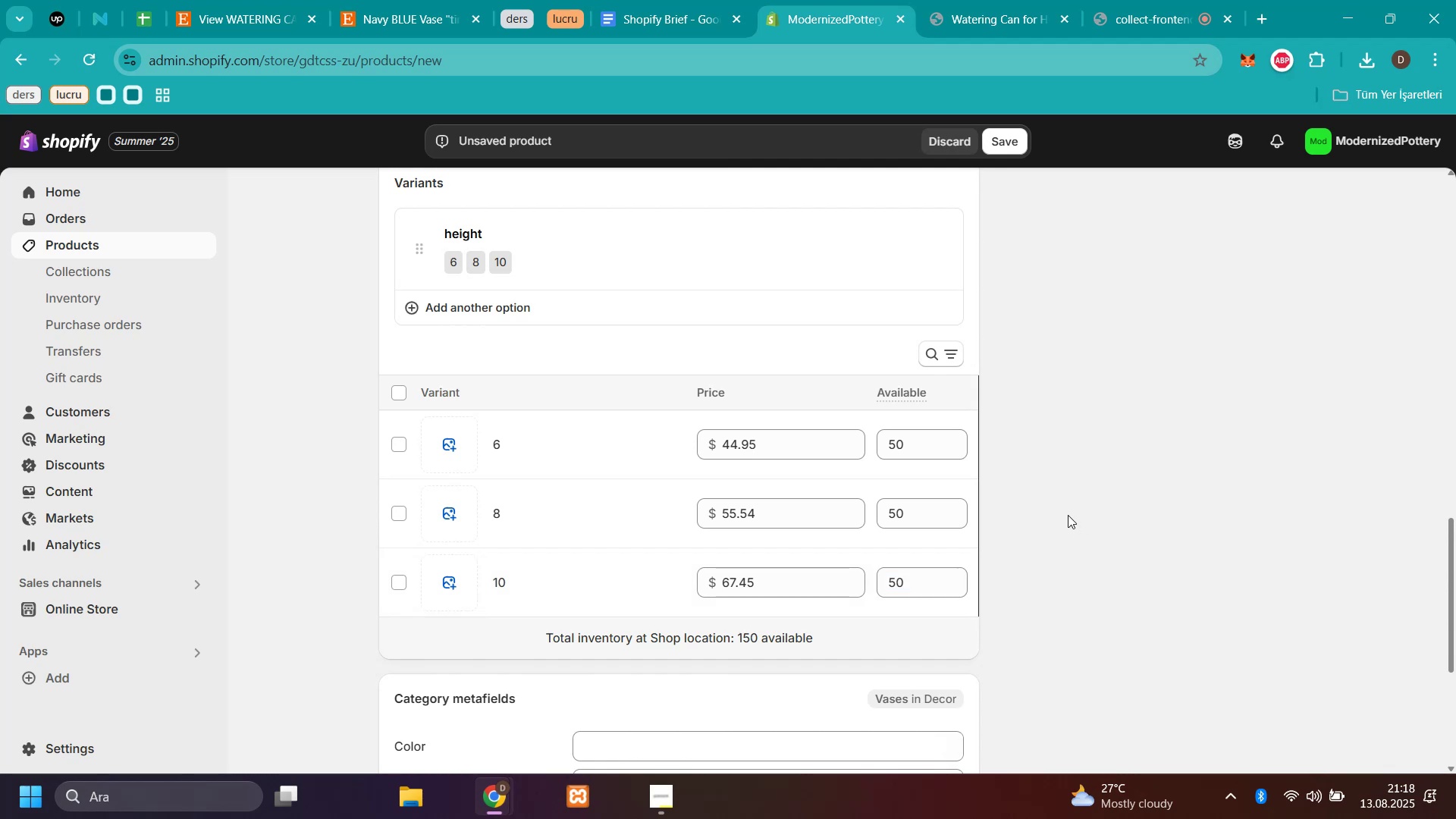 
scroll: coordinate [1068, 515], scroll_direction: down, amount: 3.0
 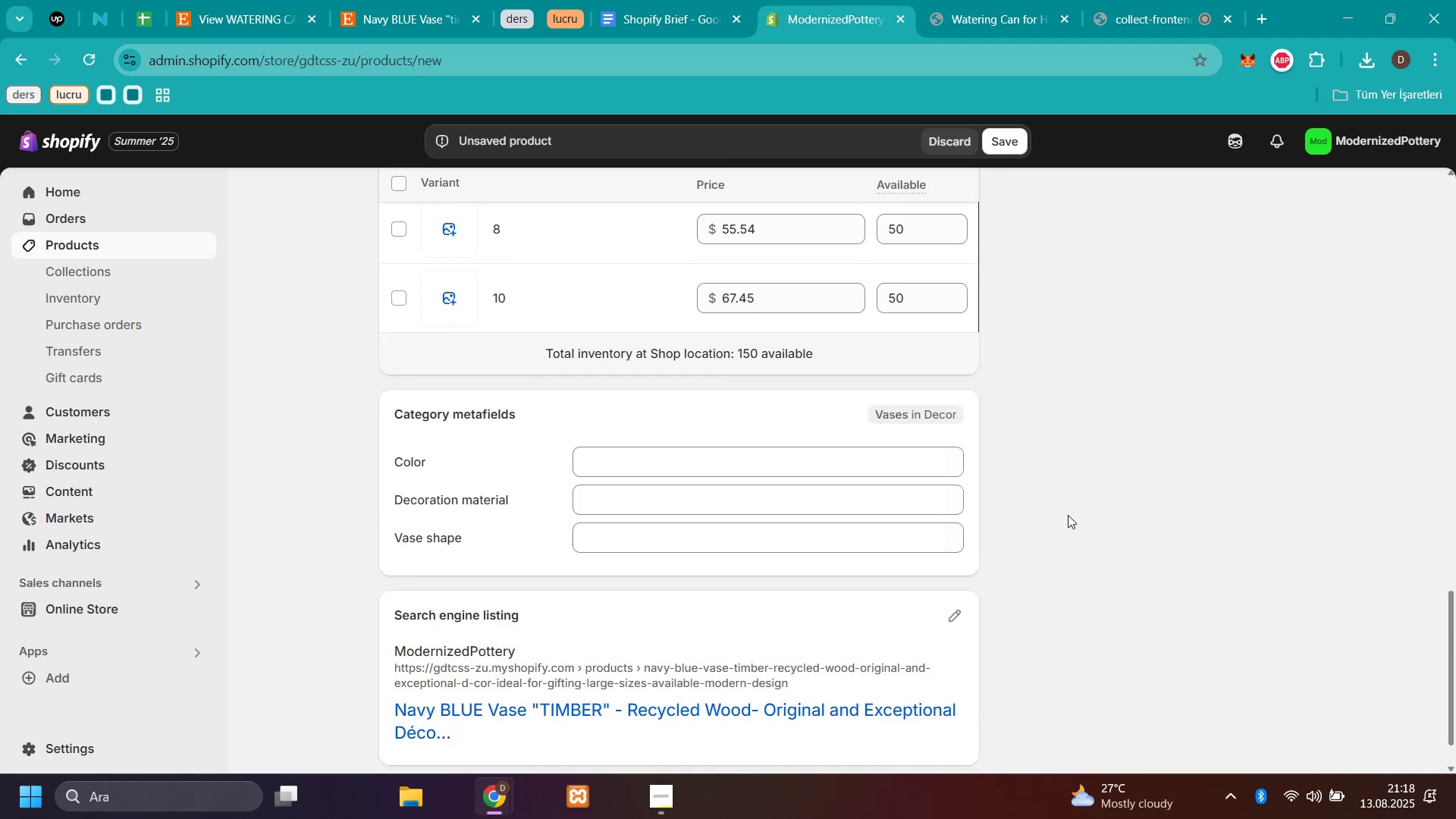 
scroll: coordinate [795, 314], scroll_direction: up, amount: 8.0
 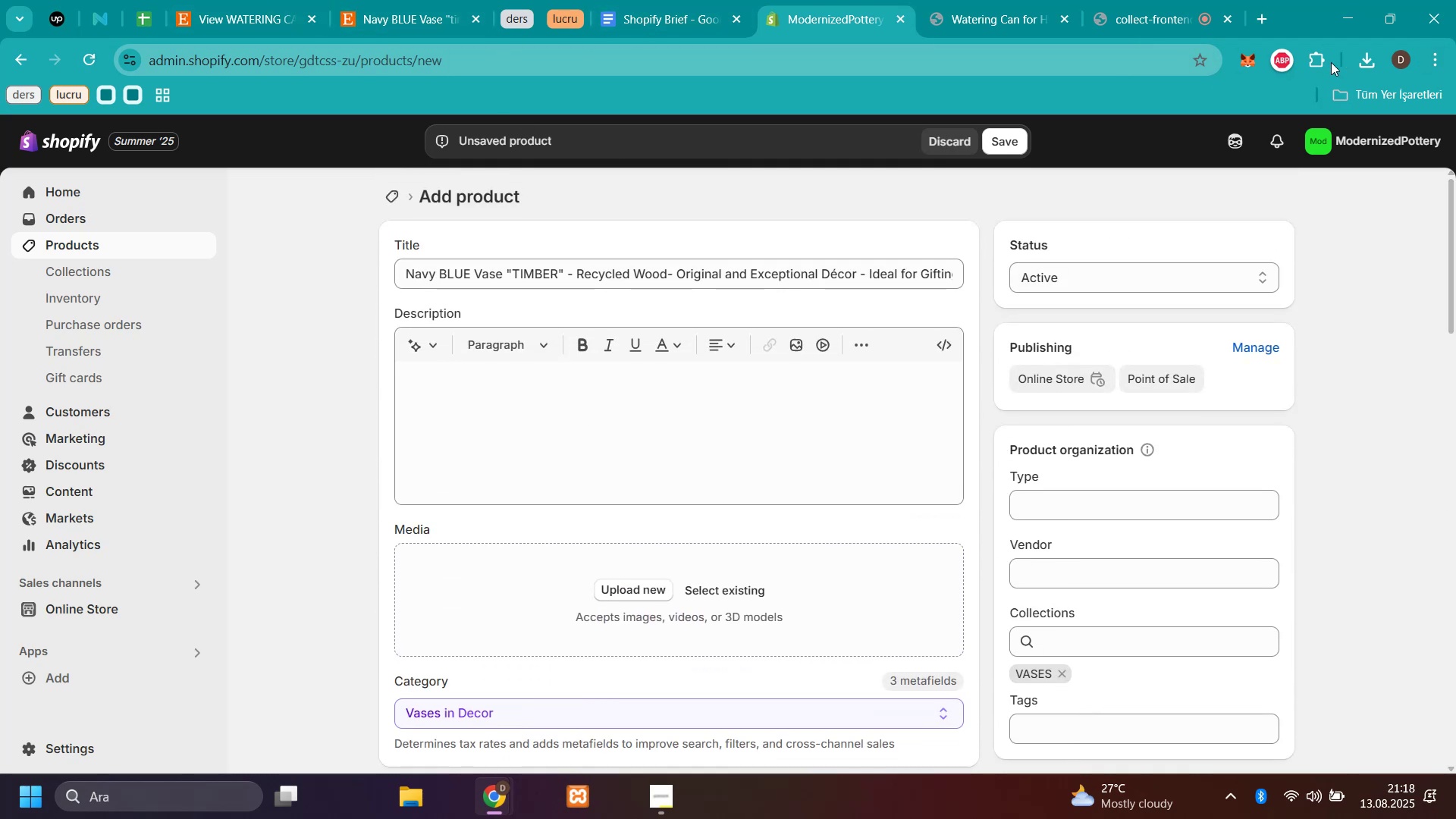 
left_click([372, 13])
 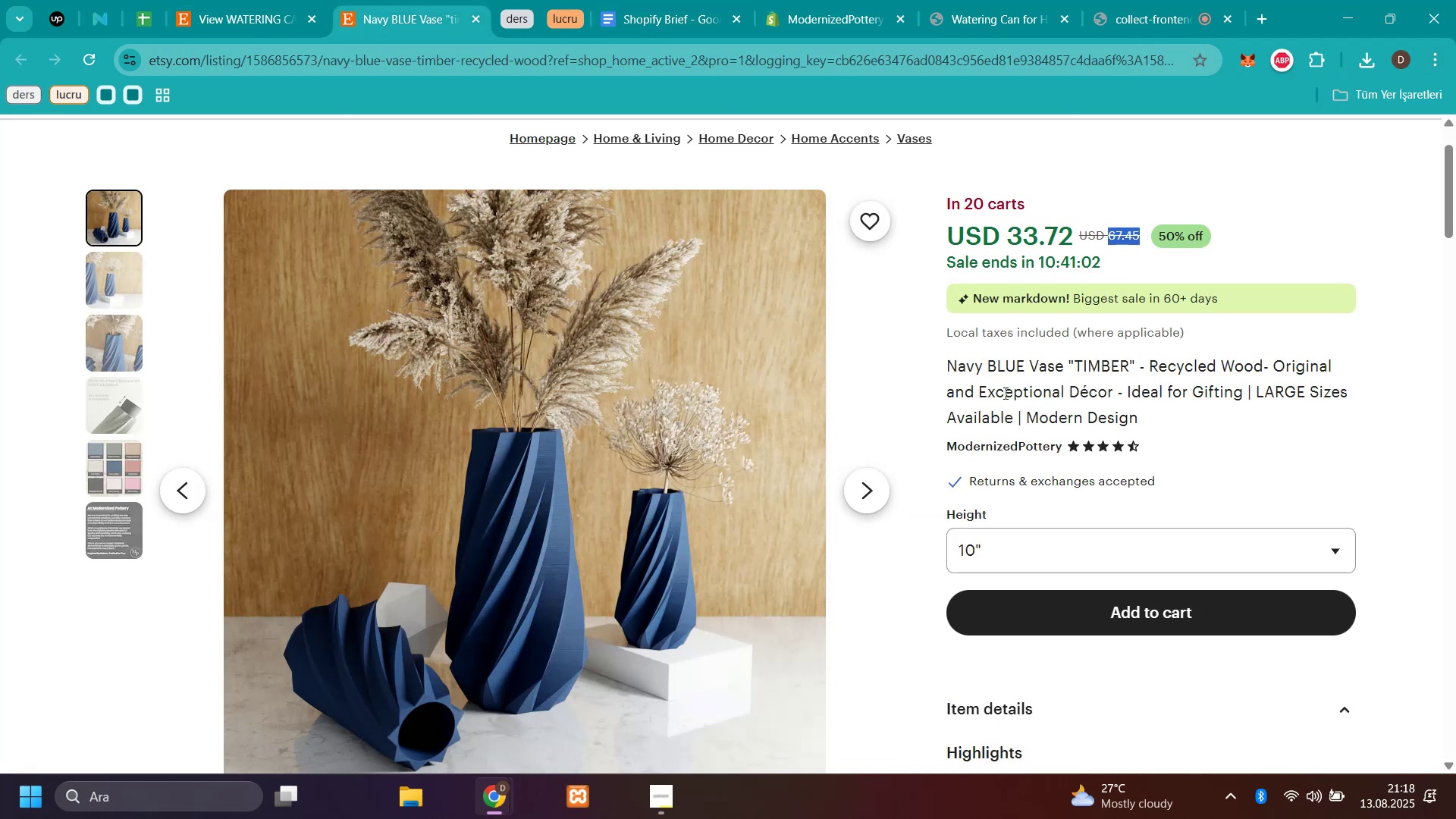 
scroll: coordinate [1127, 466], scroll_direction: down, amount: 7.0
 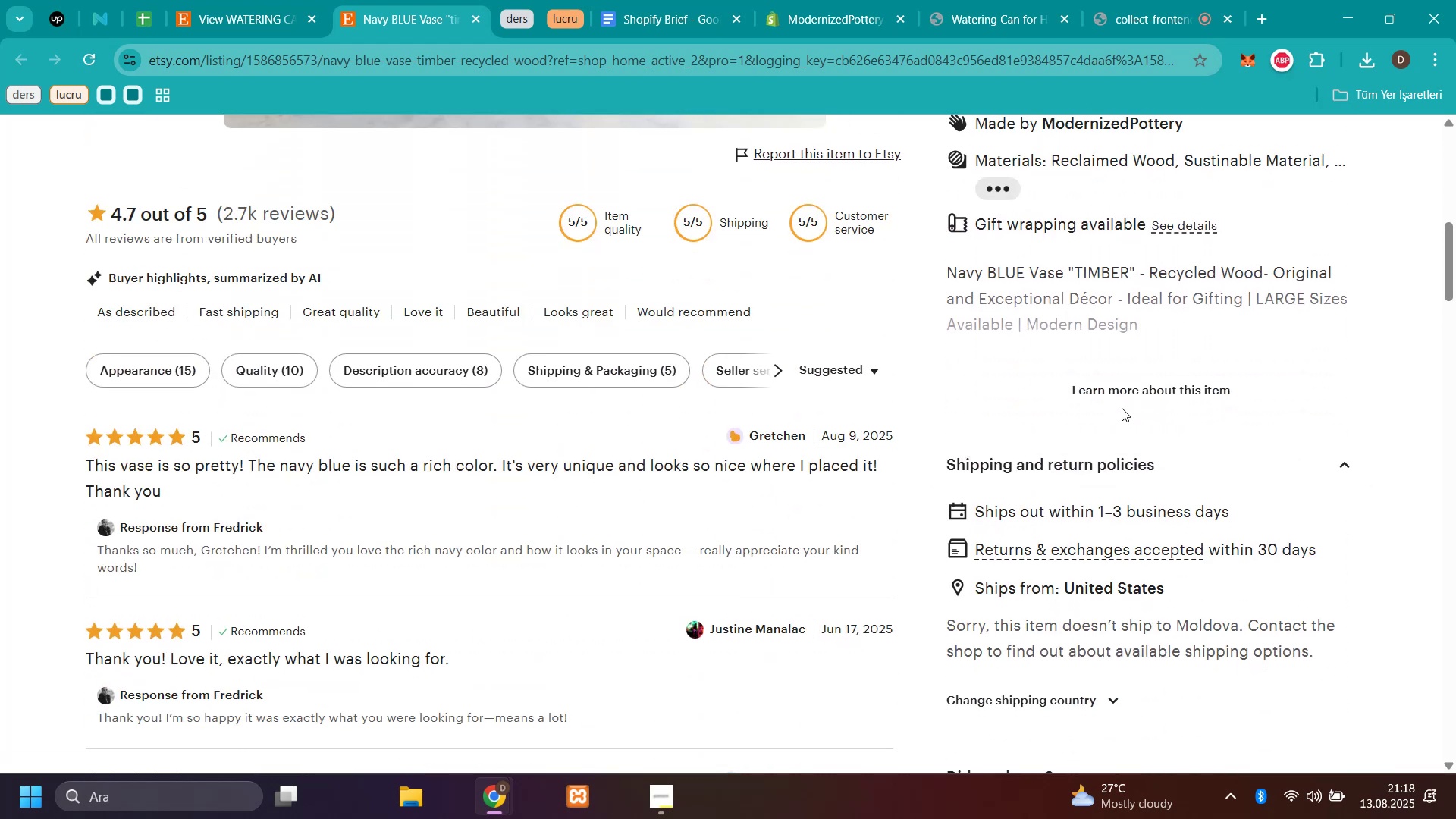 
left_click([1119, 391])
 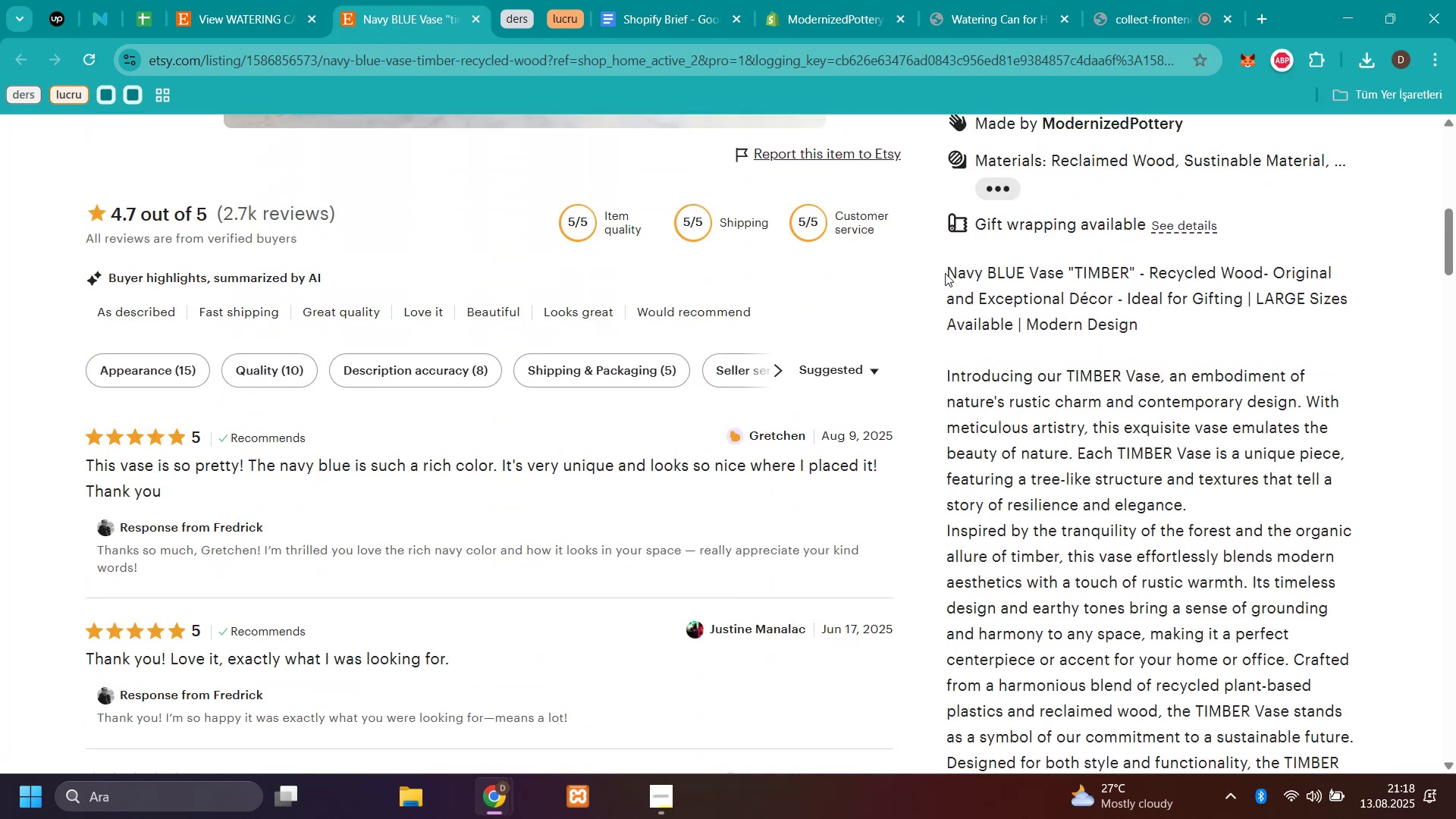 
left_click_drag(start_coordinate=[949, 274], to_coordinate=[1075, 578])
 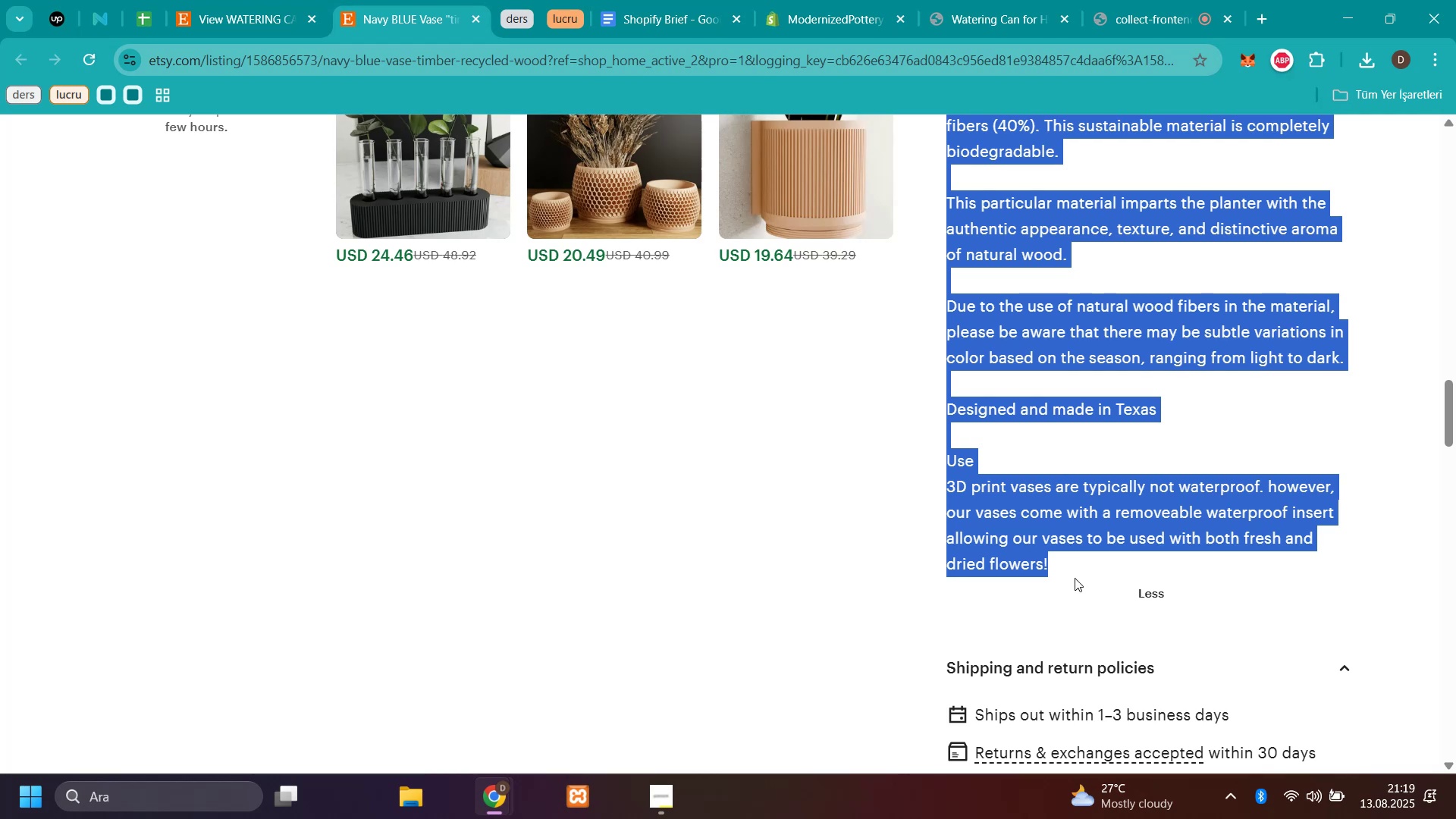 
key(Control+C)
 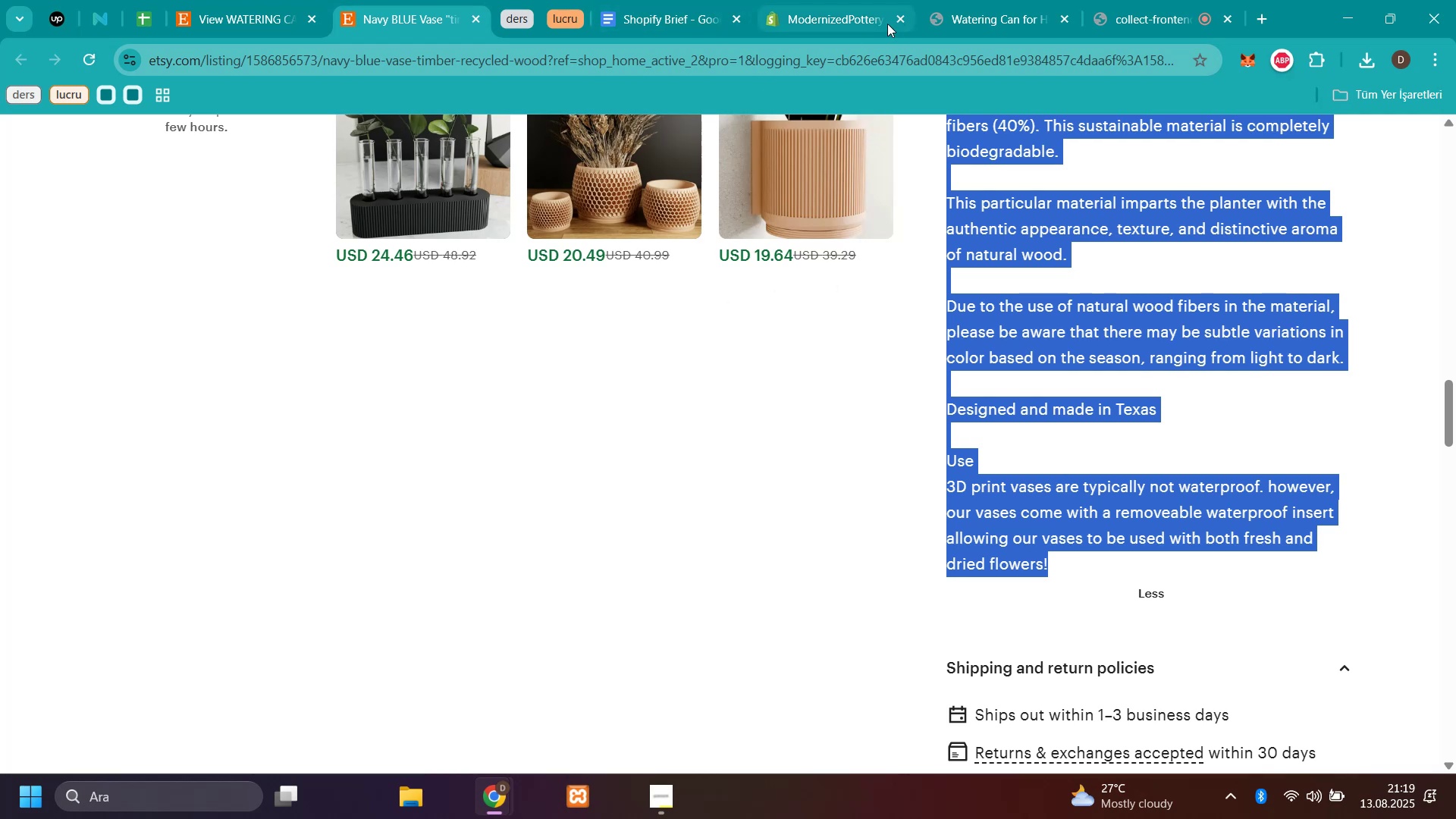 
left_click([828, 16])
 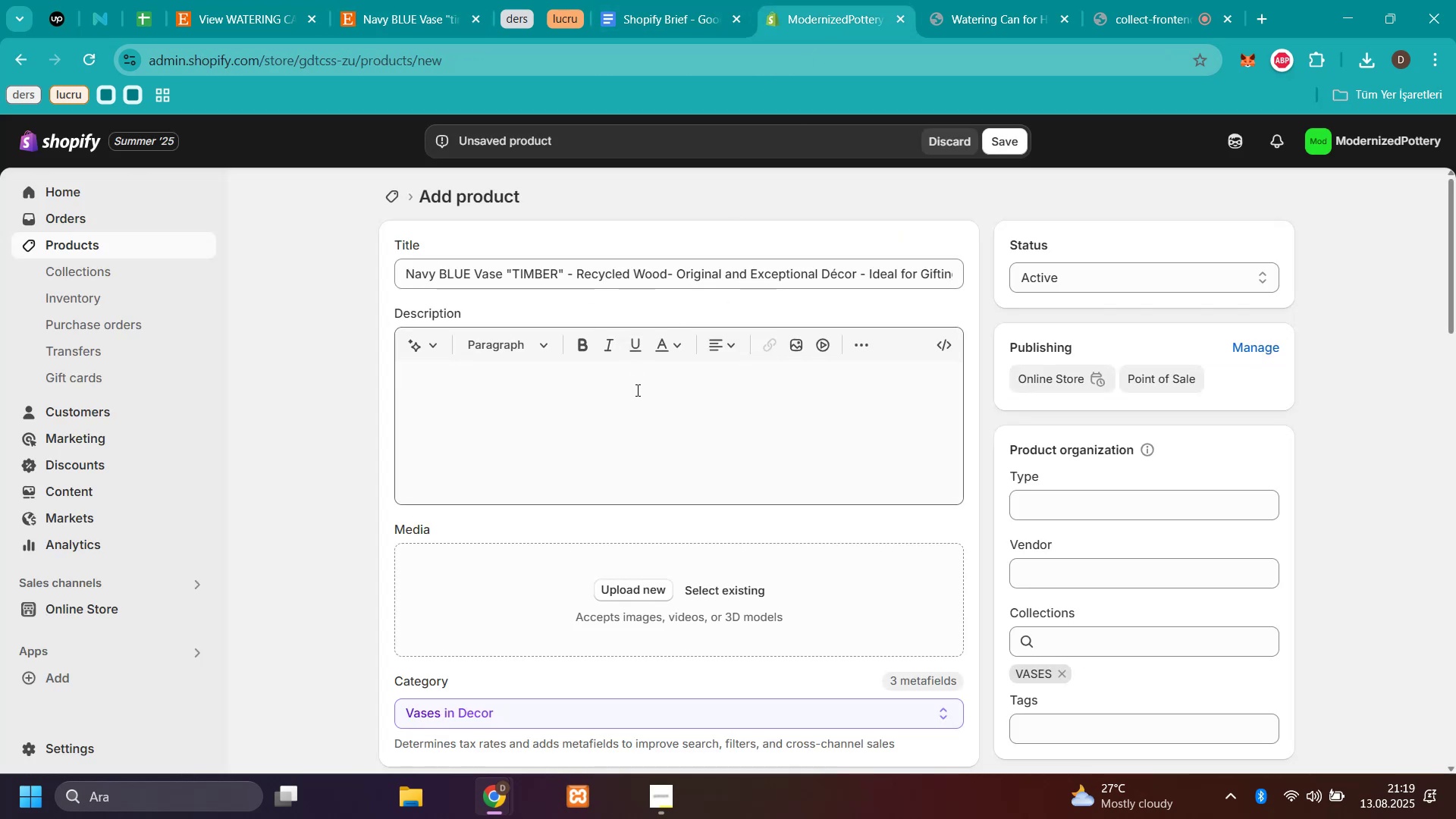 
left_click([636, 395])
 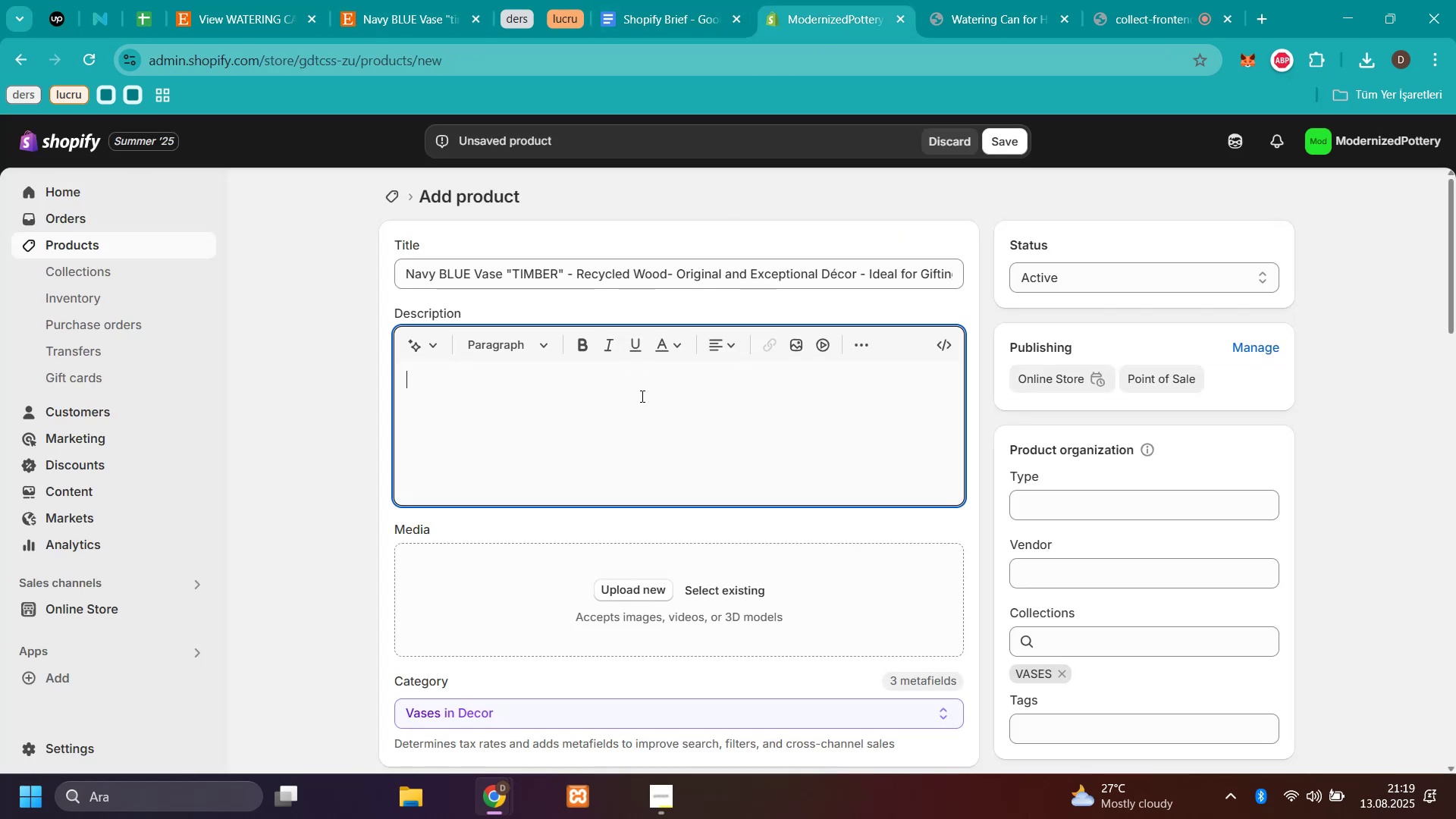 
key(Control+V)
 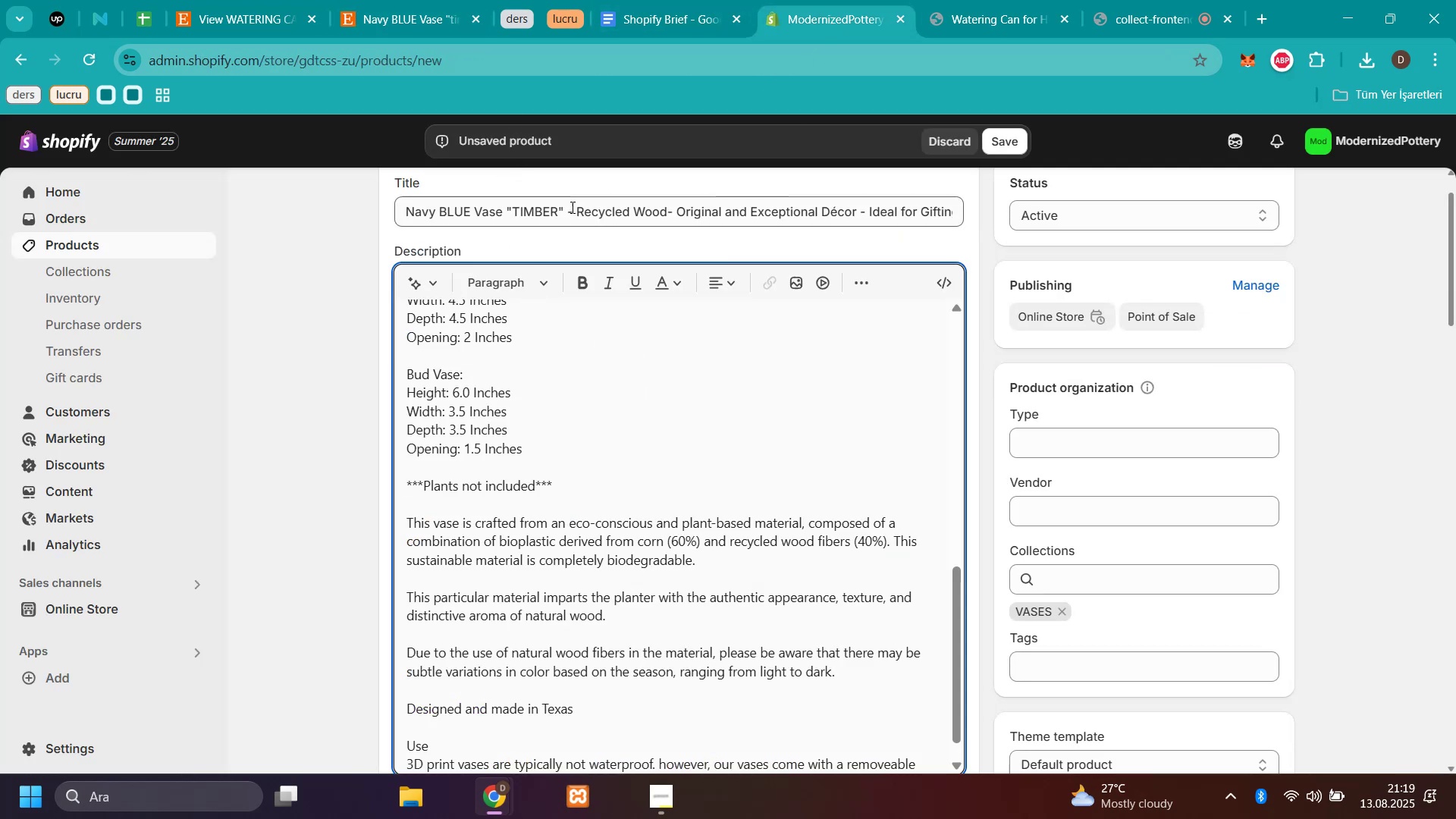 
left_click_drag(start_coordinate=[566, 209], to_coordinate=[991, 231])
 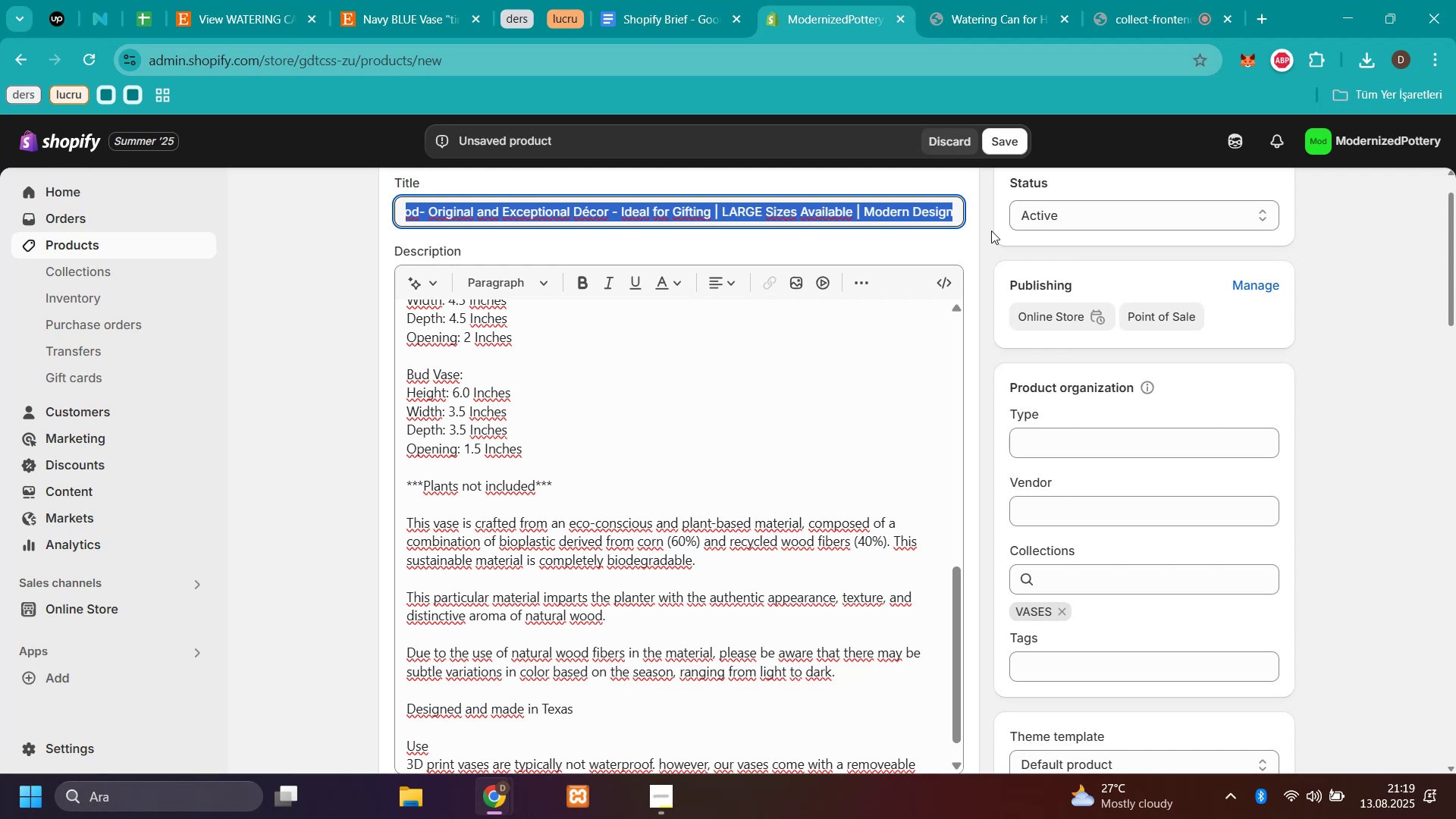 
key(Backspace)
 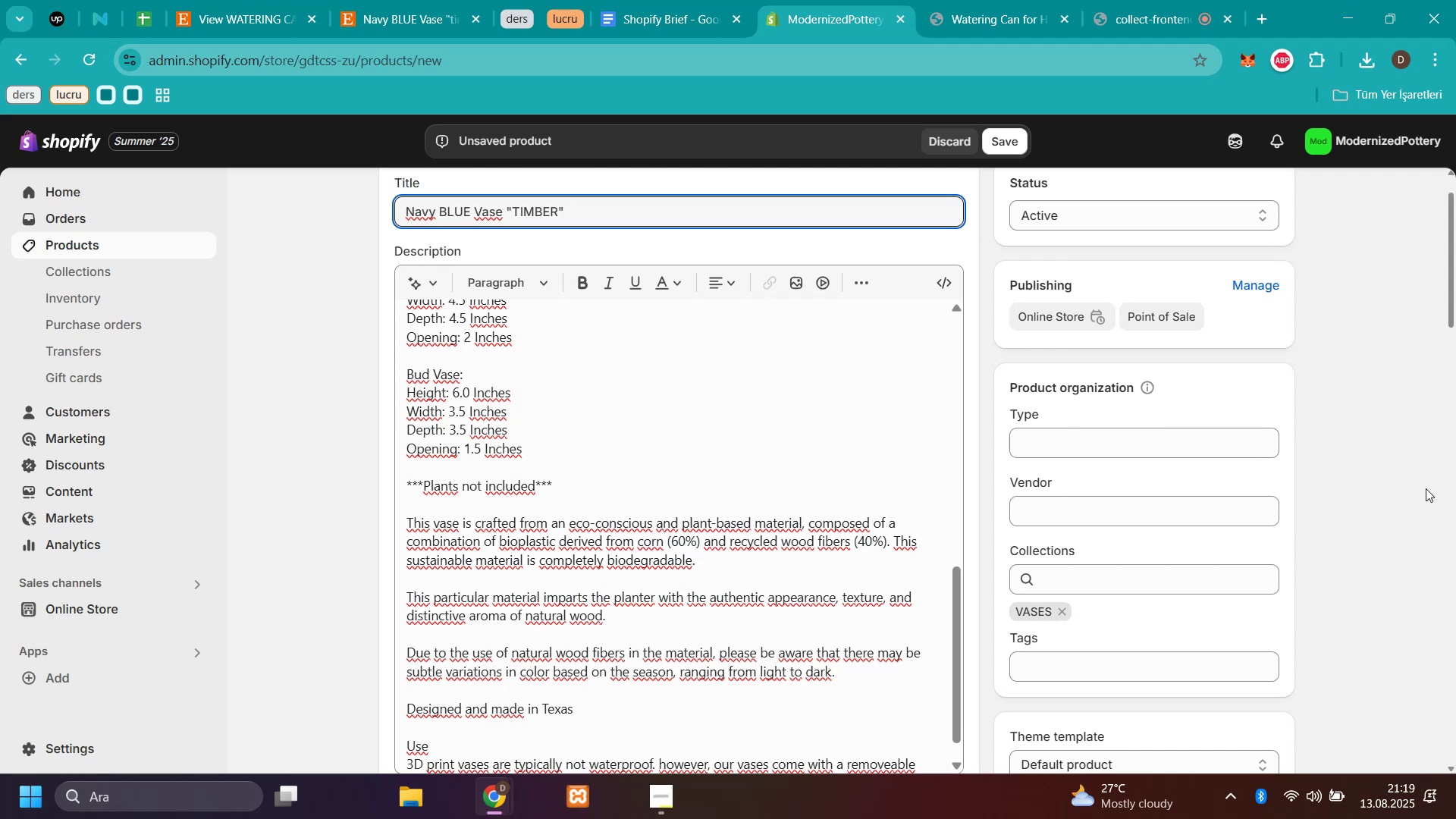 
left_click([1391, 421])
 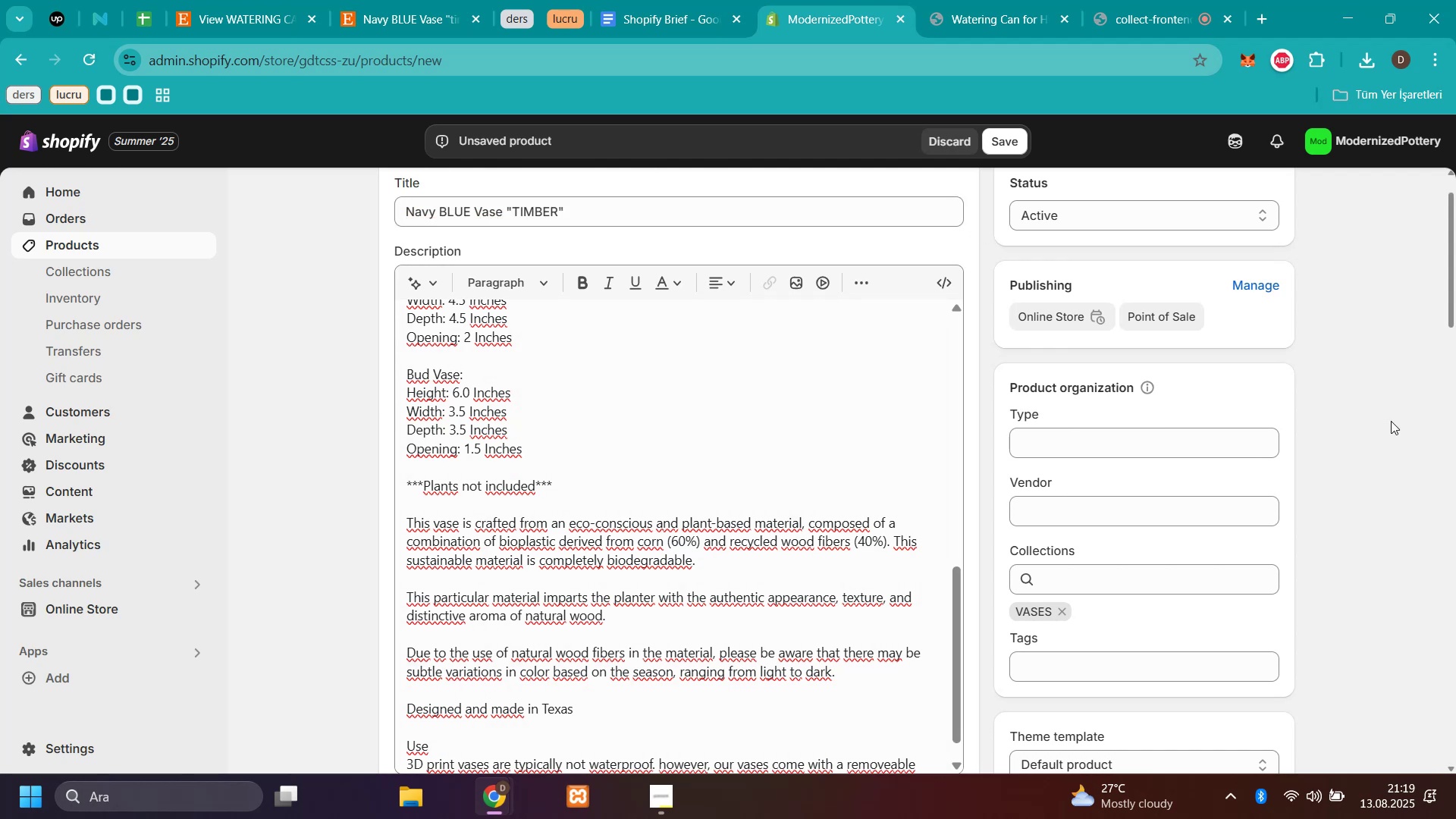 
scroll: coordinate [1385, 413], scroll_direction: up, amount: 7.0
 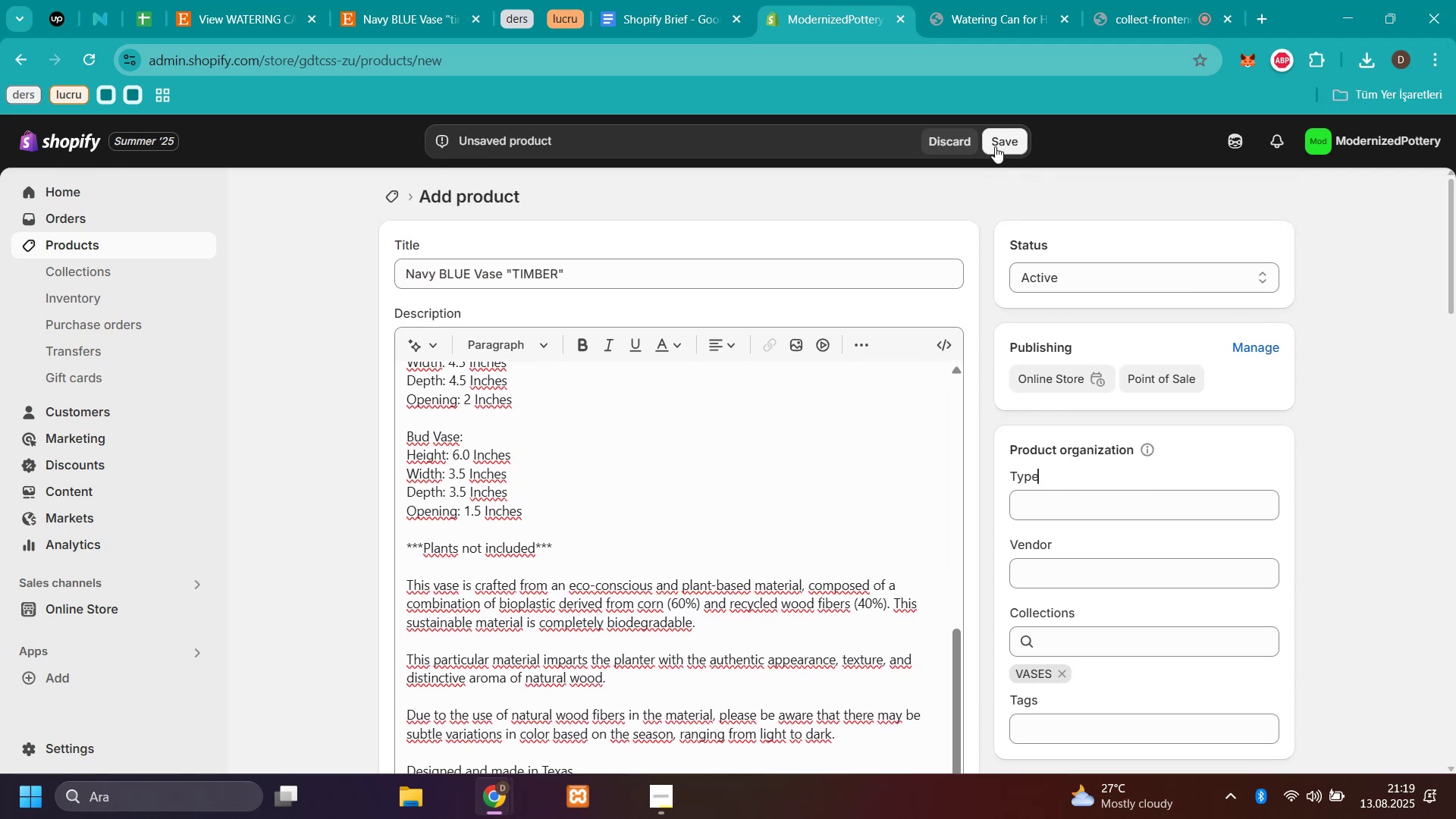 
scroll: coordinate [1351, 381], scroll_direction: down, amount: 5.0
 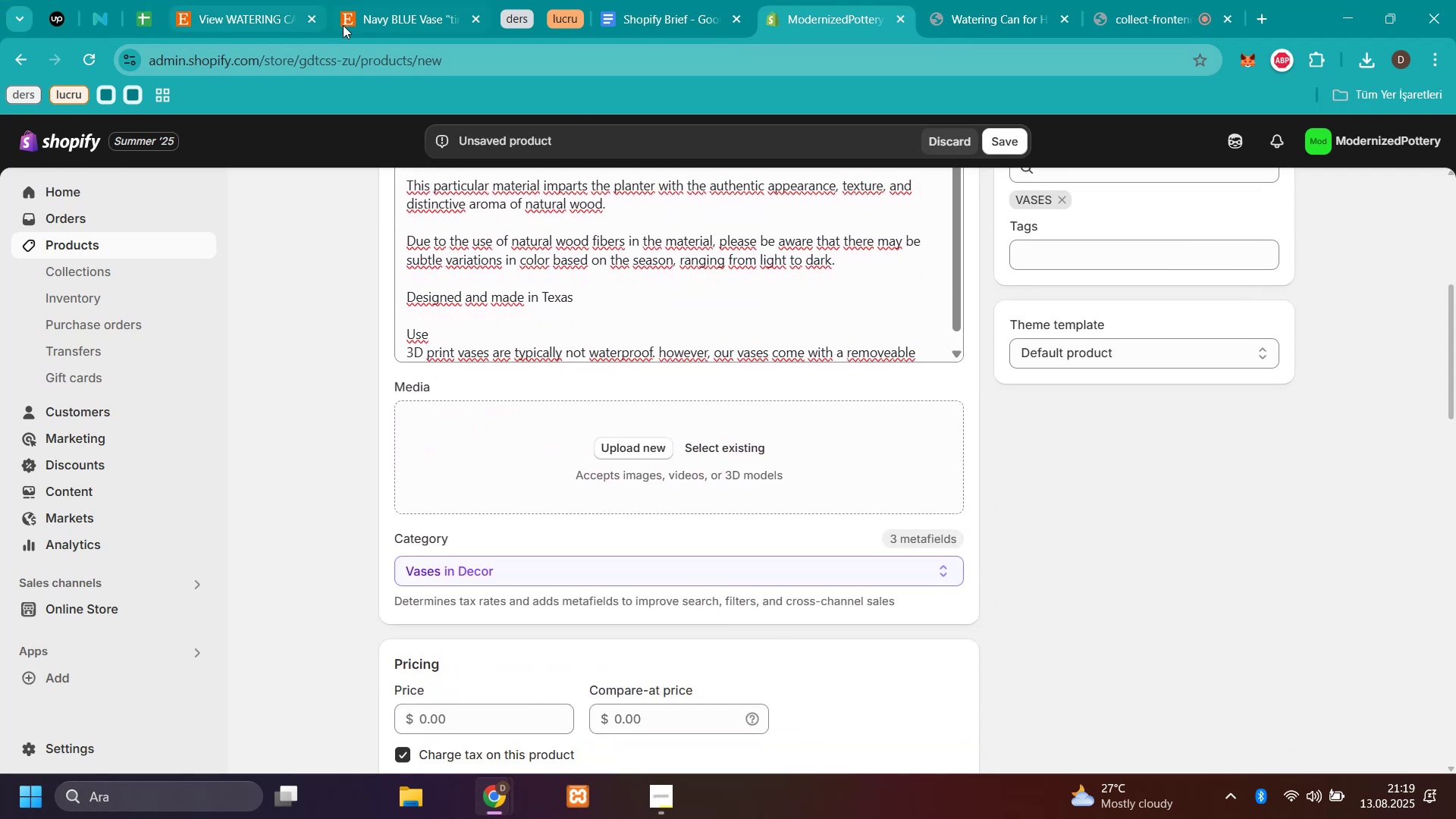 
left_click([385, 20])
 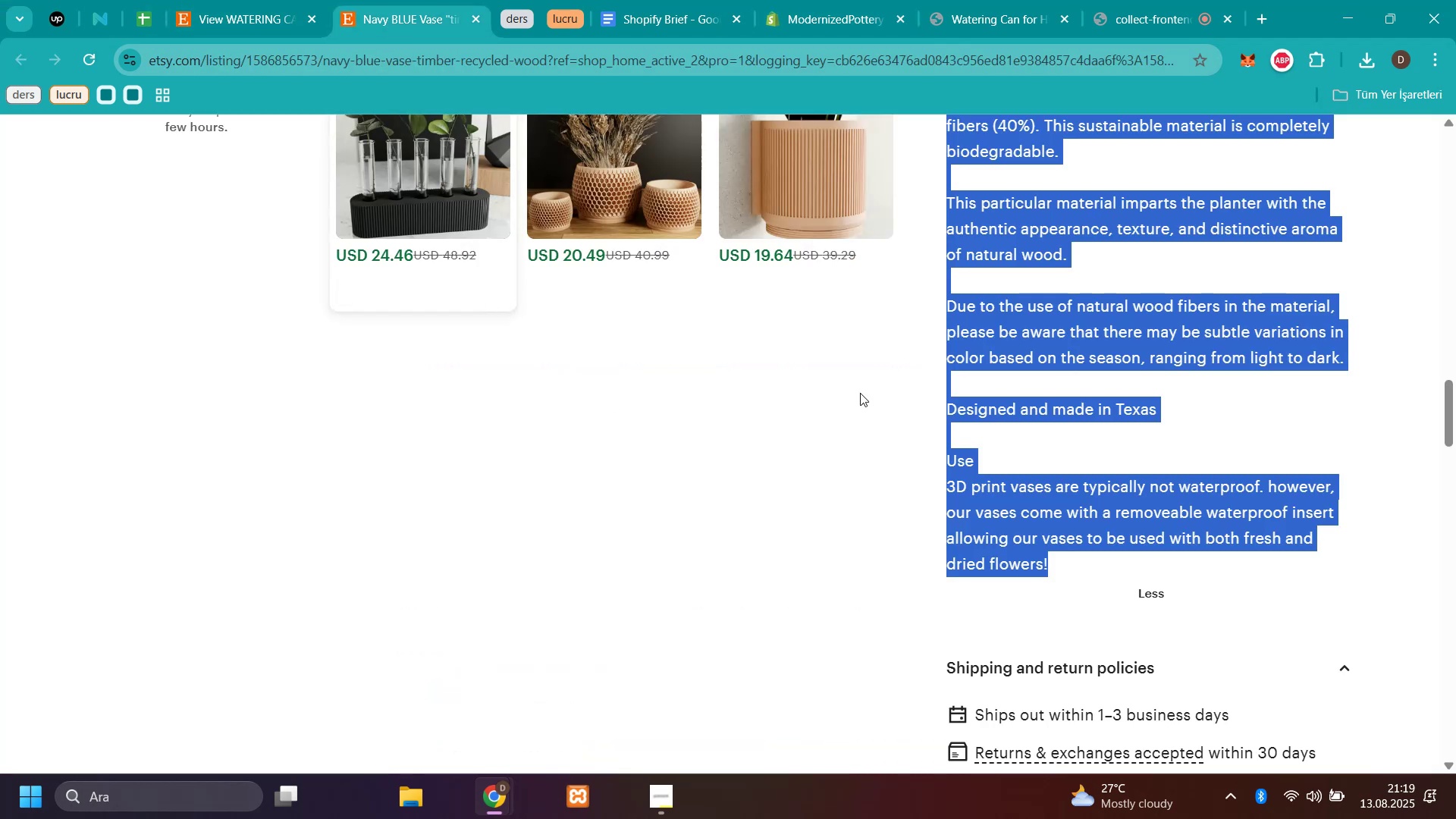 
scroll: coordinate [825, 322], scroll_direction: up, amount: 24.0
 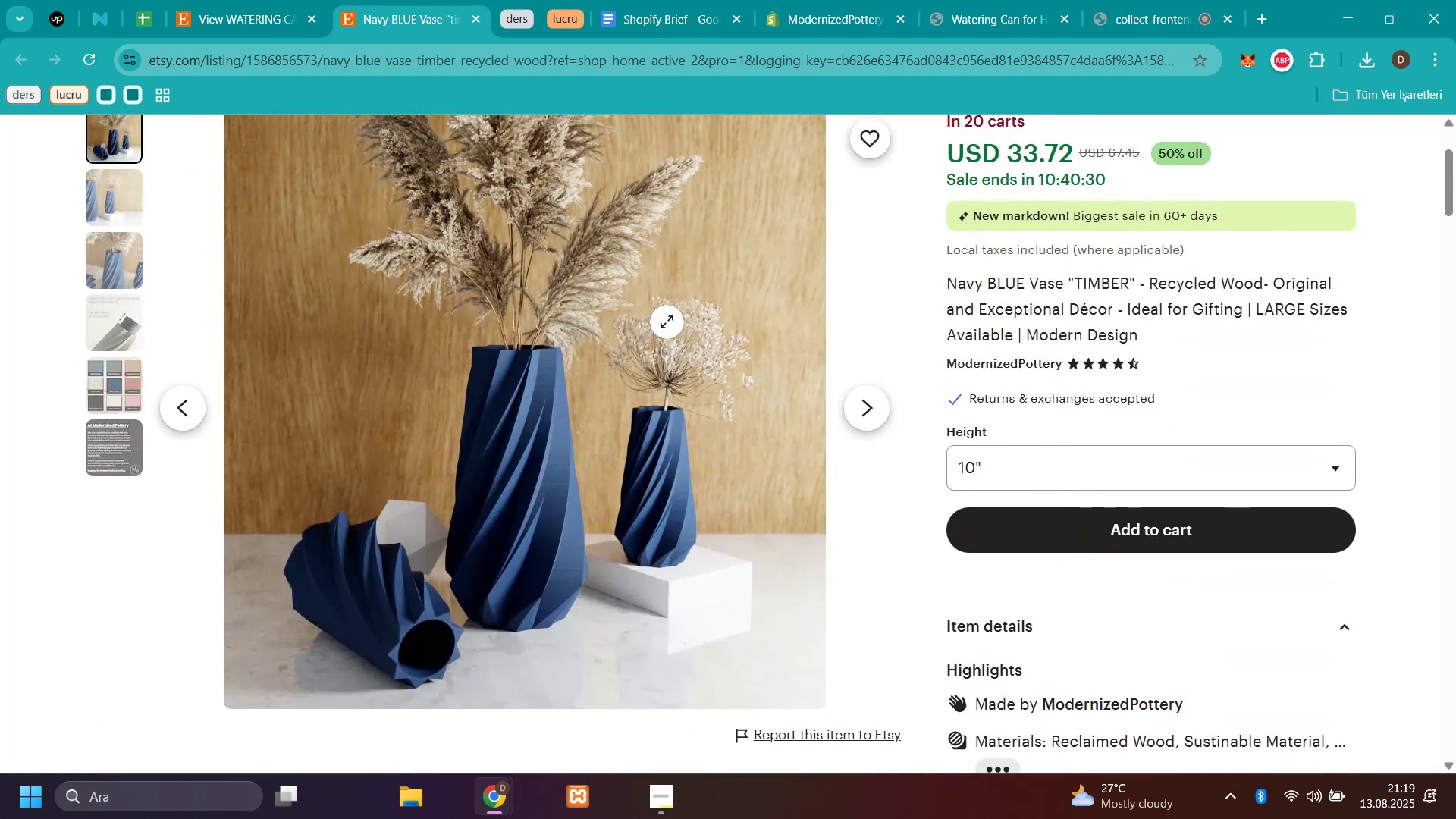 
right_click([667, 322])
 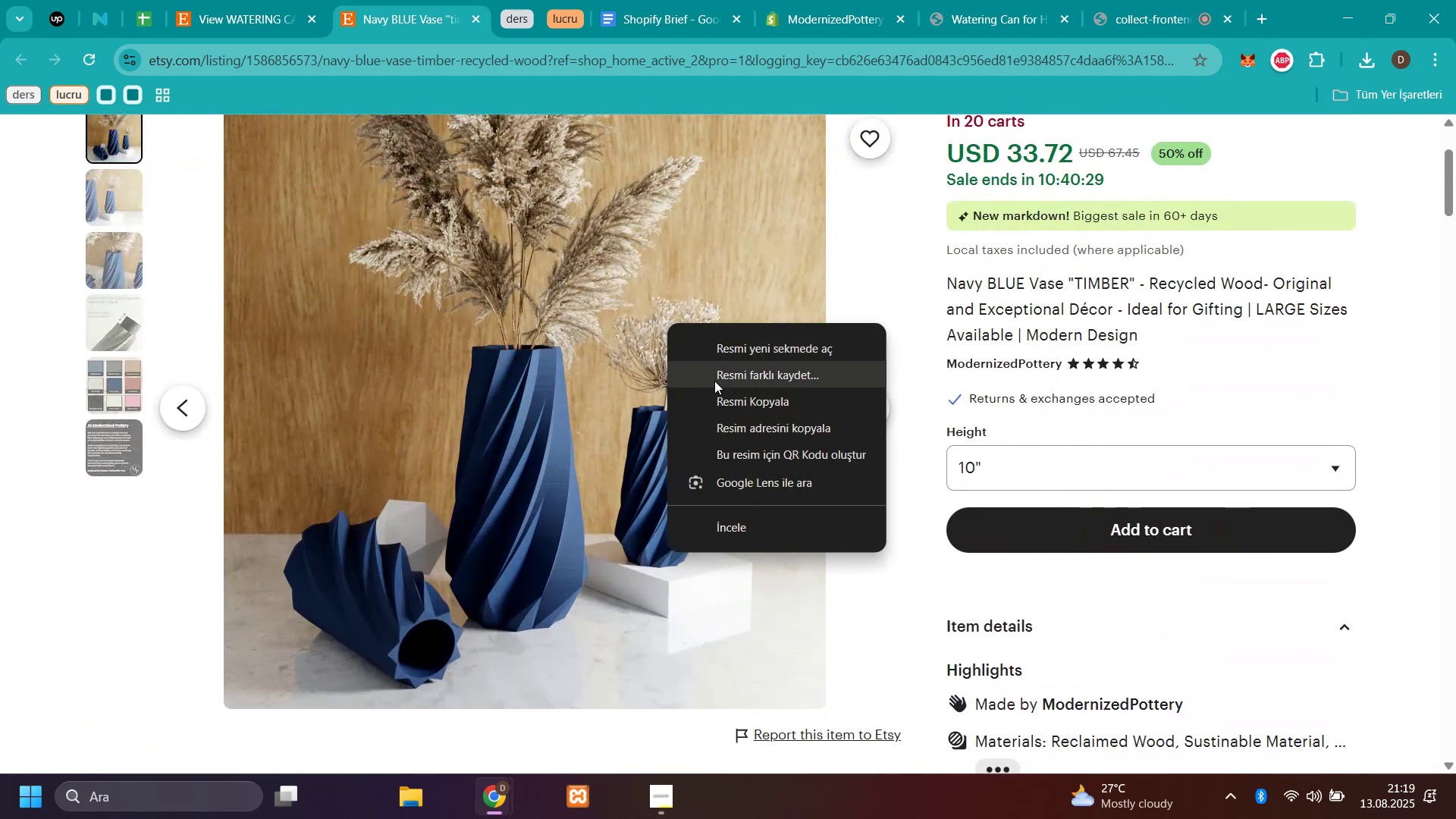 
left_click([717, 378])
 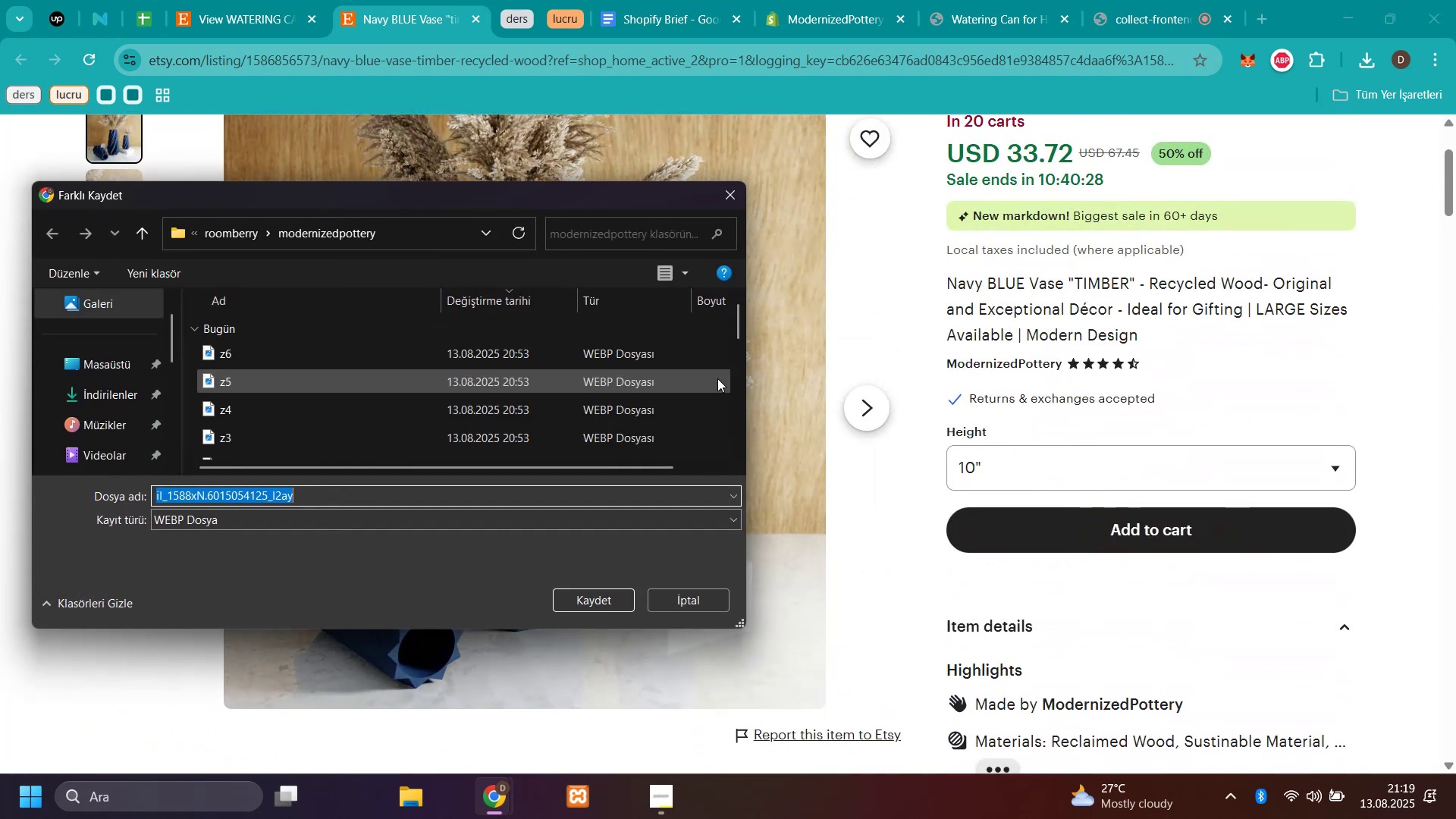 
type(n1)
 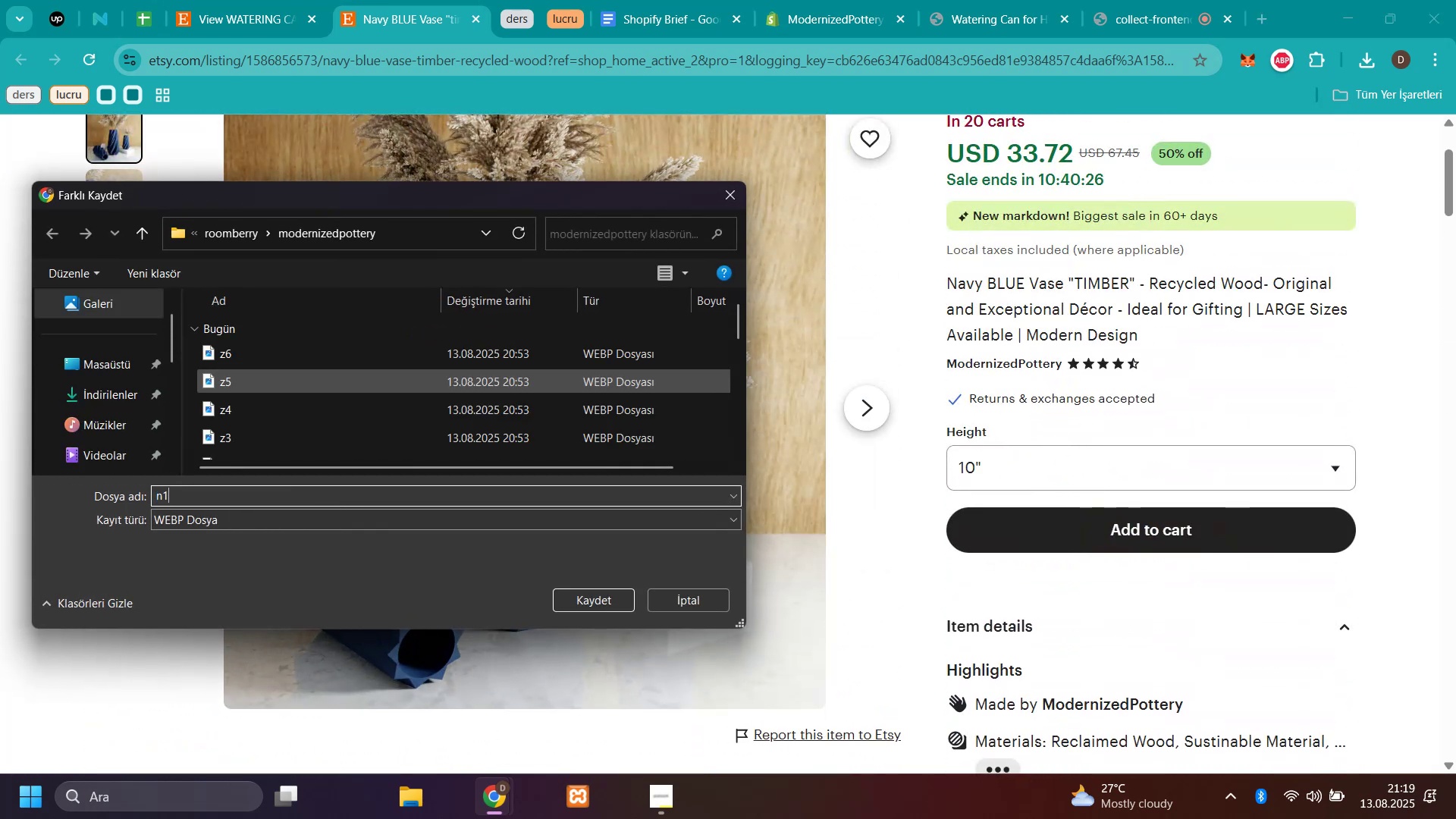 
key(Enter)
 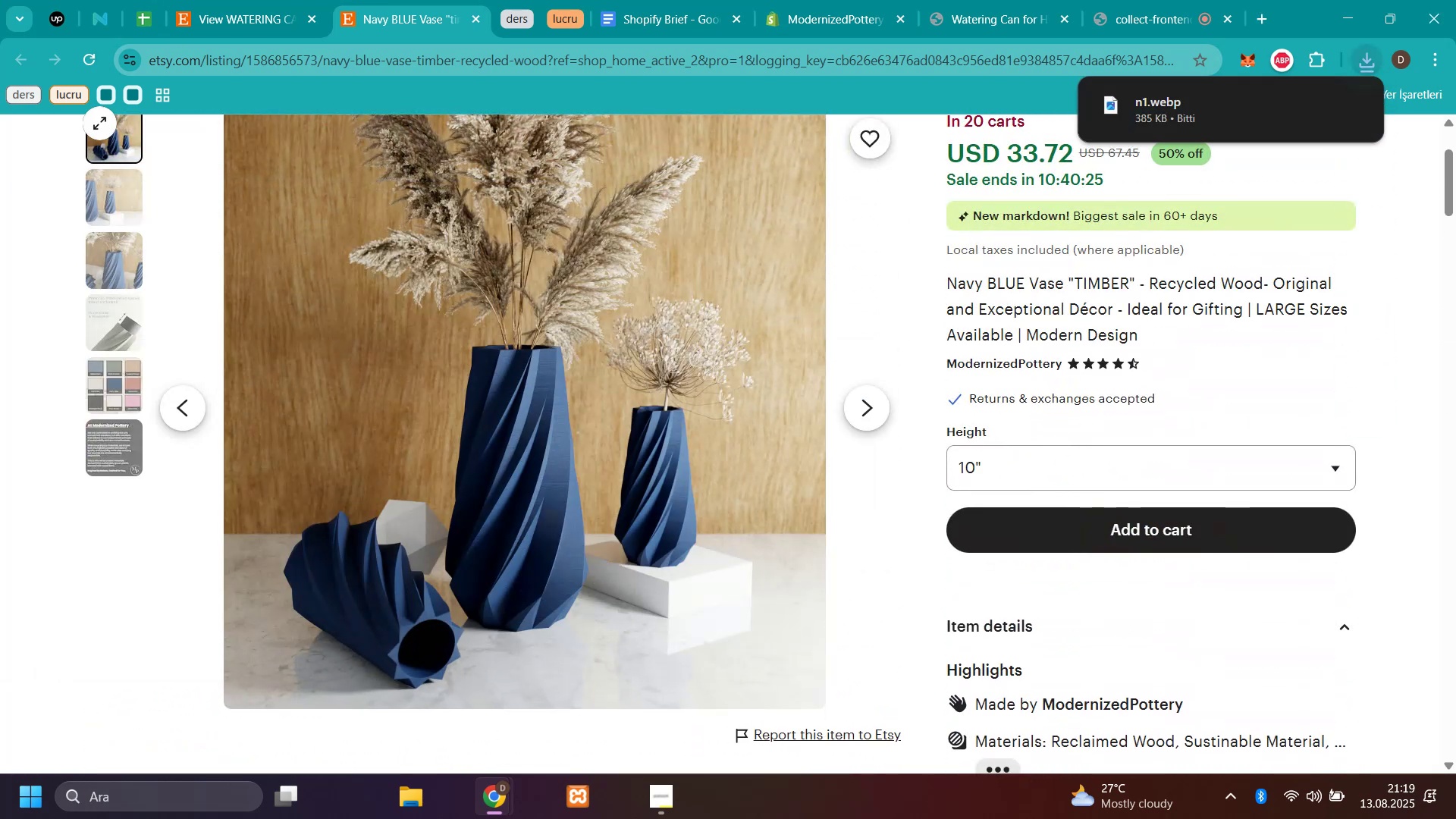 
left_click([99, 214])
 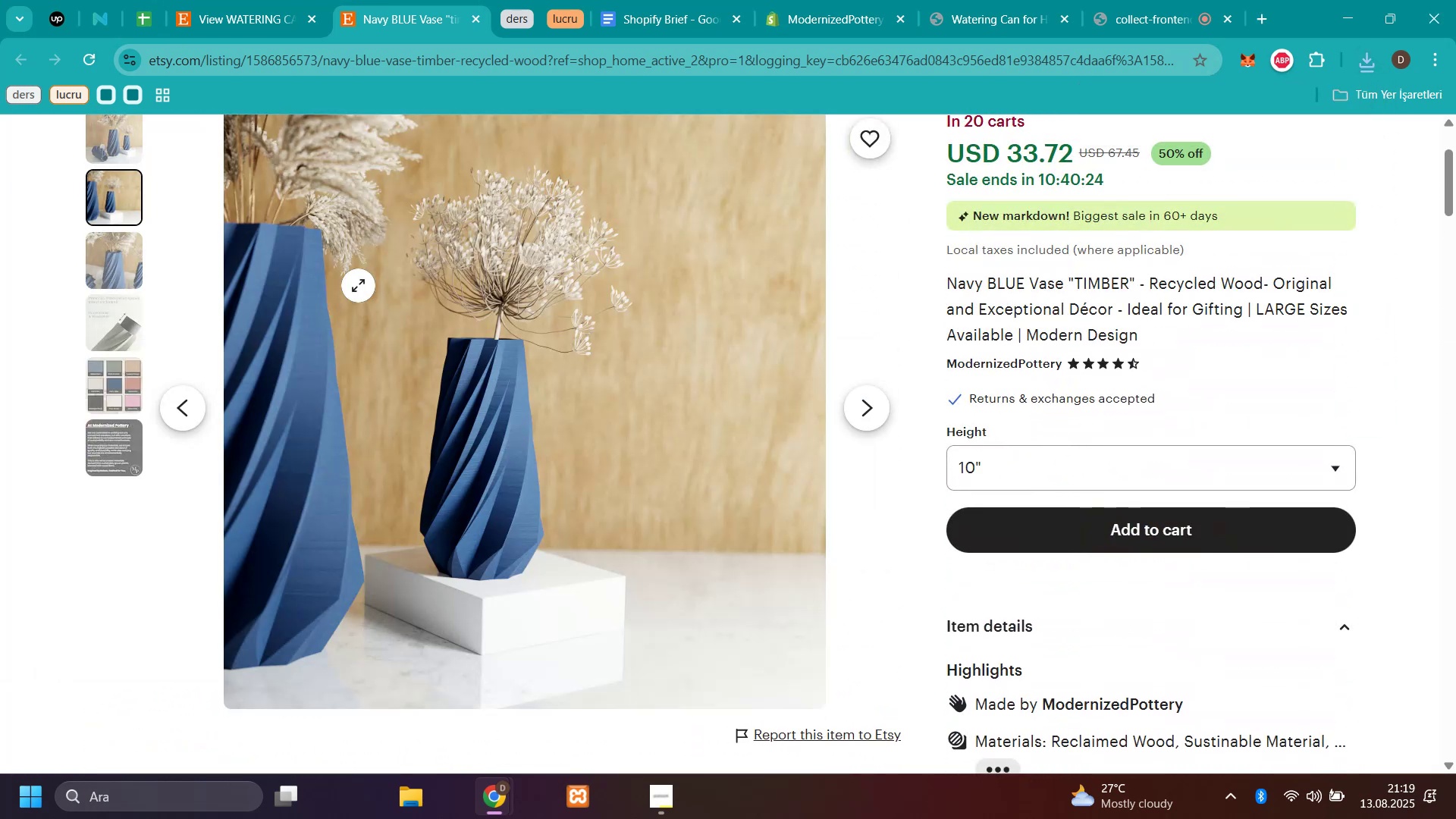 
right_click([358, 285])
 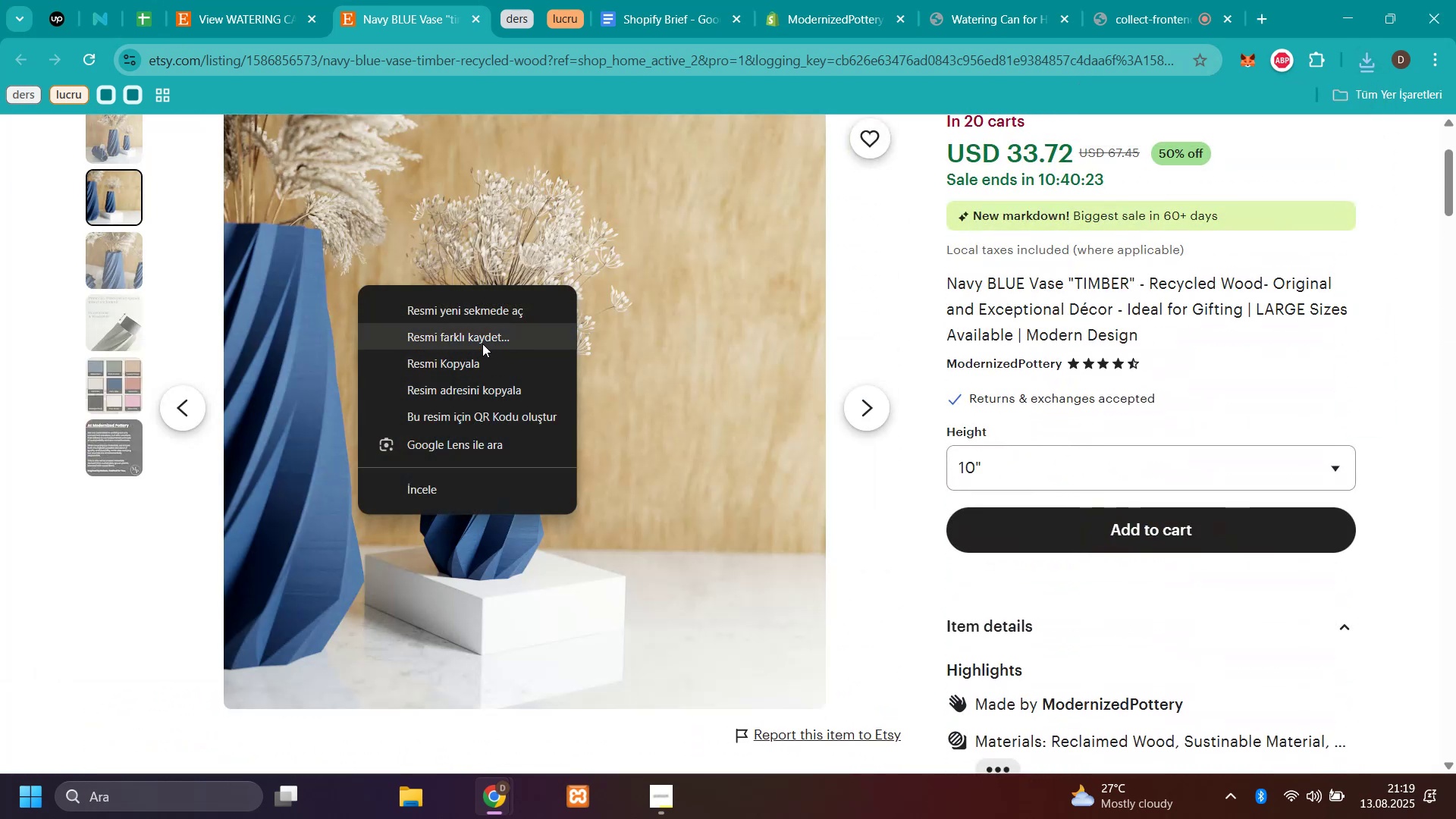 
left_click([482, 340])
 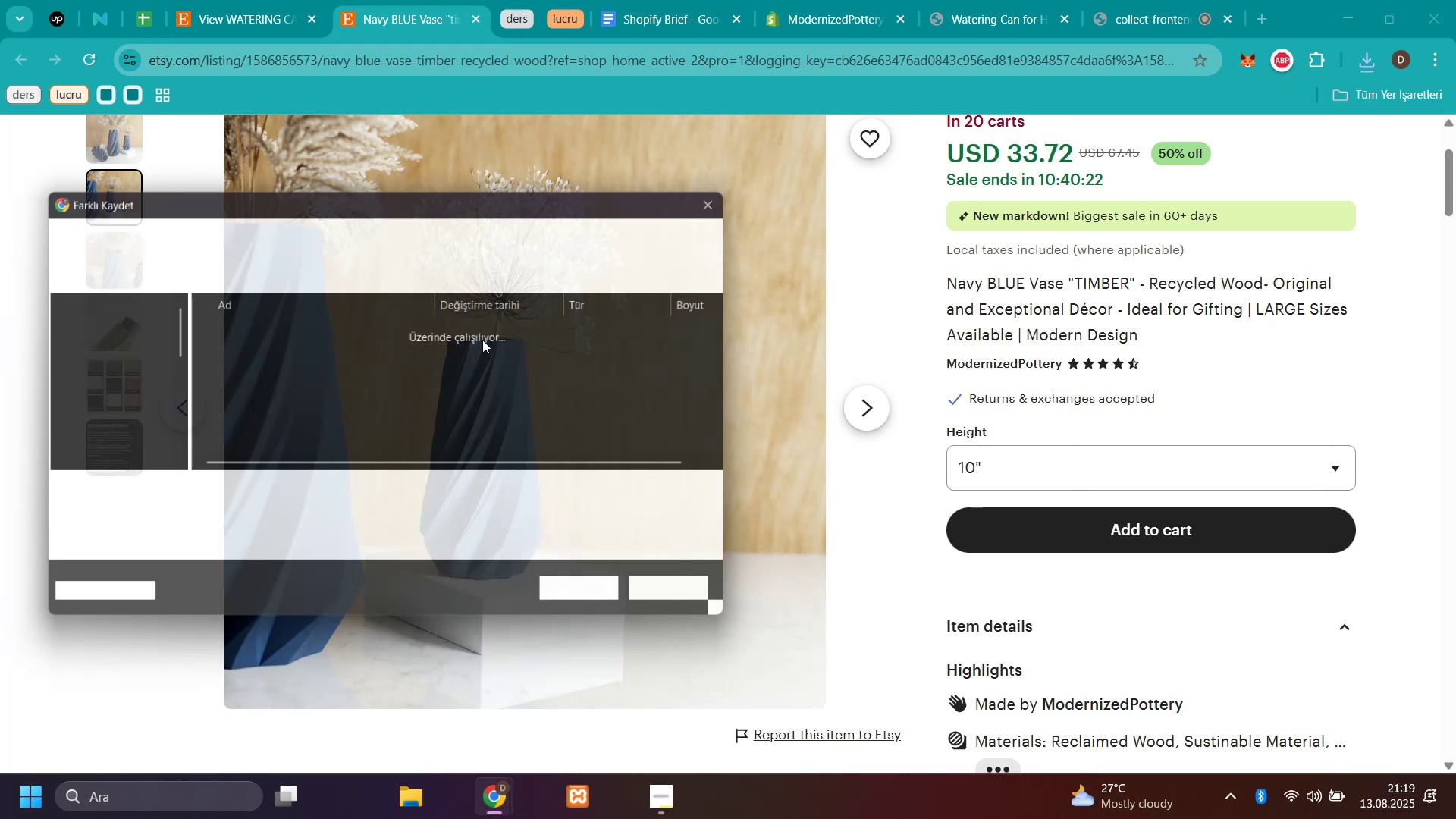 
type(n2)
 